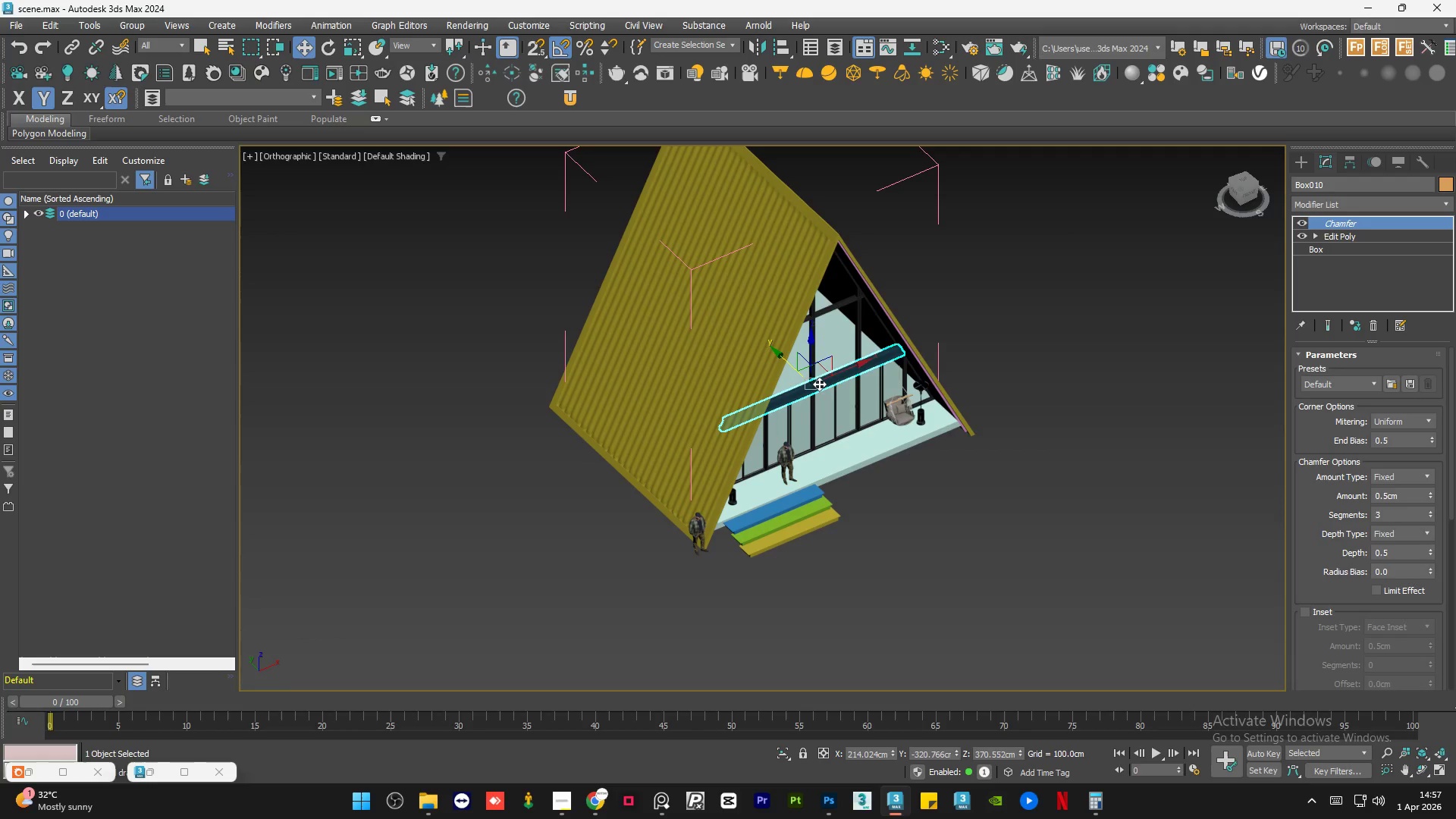 
hold_key(key=AltLeft, duration=0.72)
 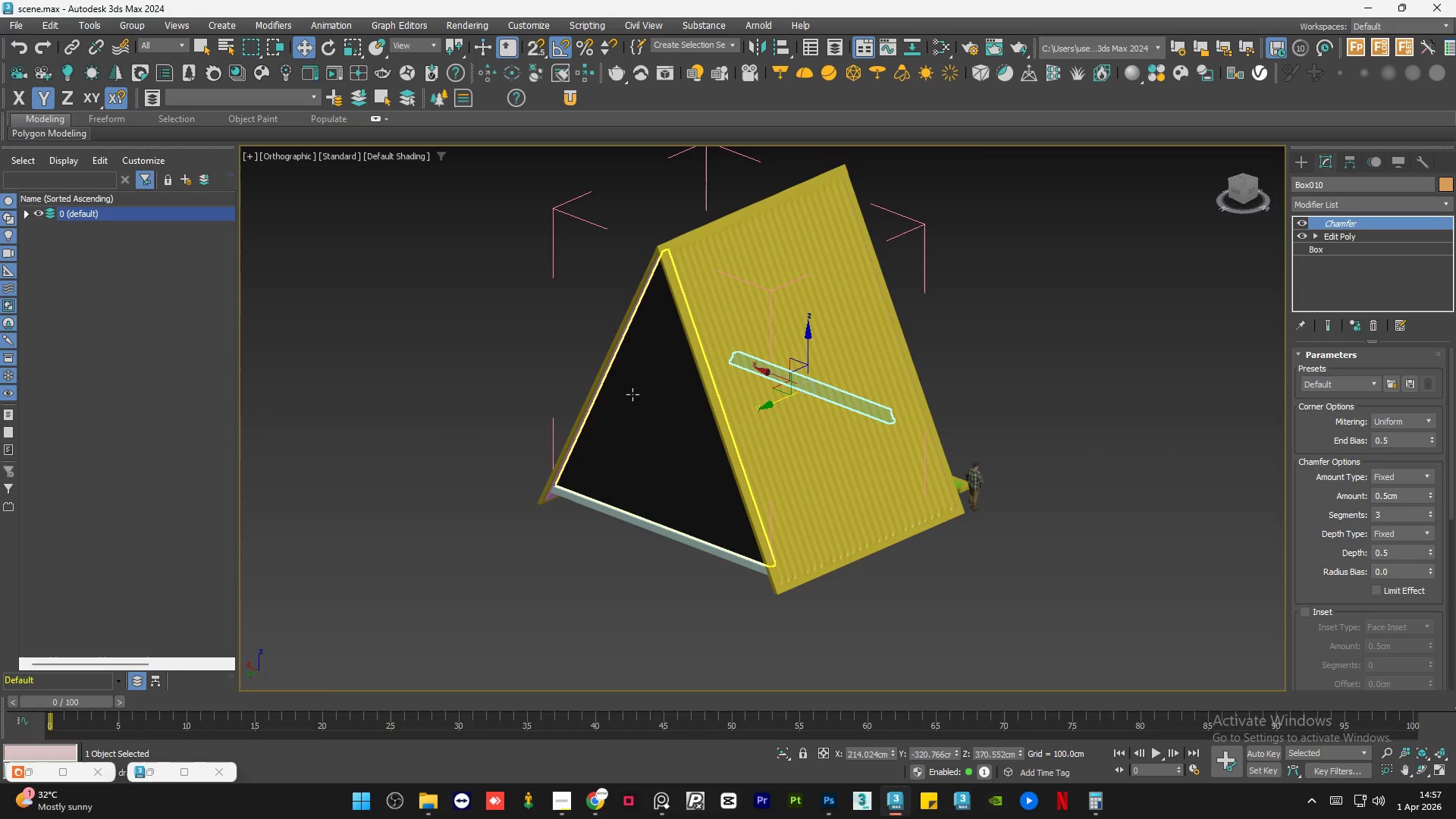 
left_click([639, 396])
 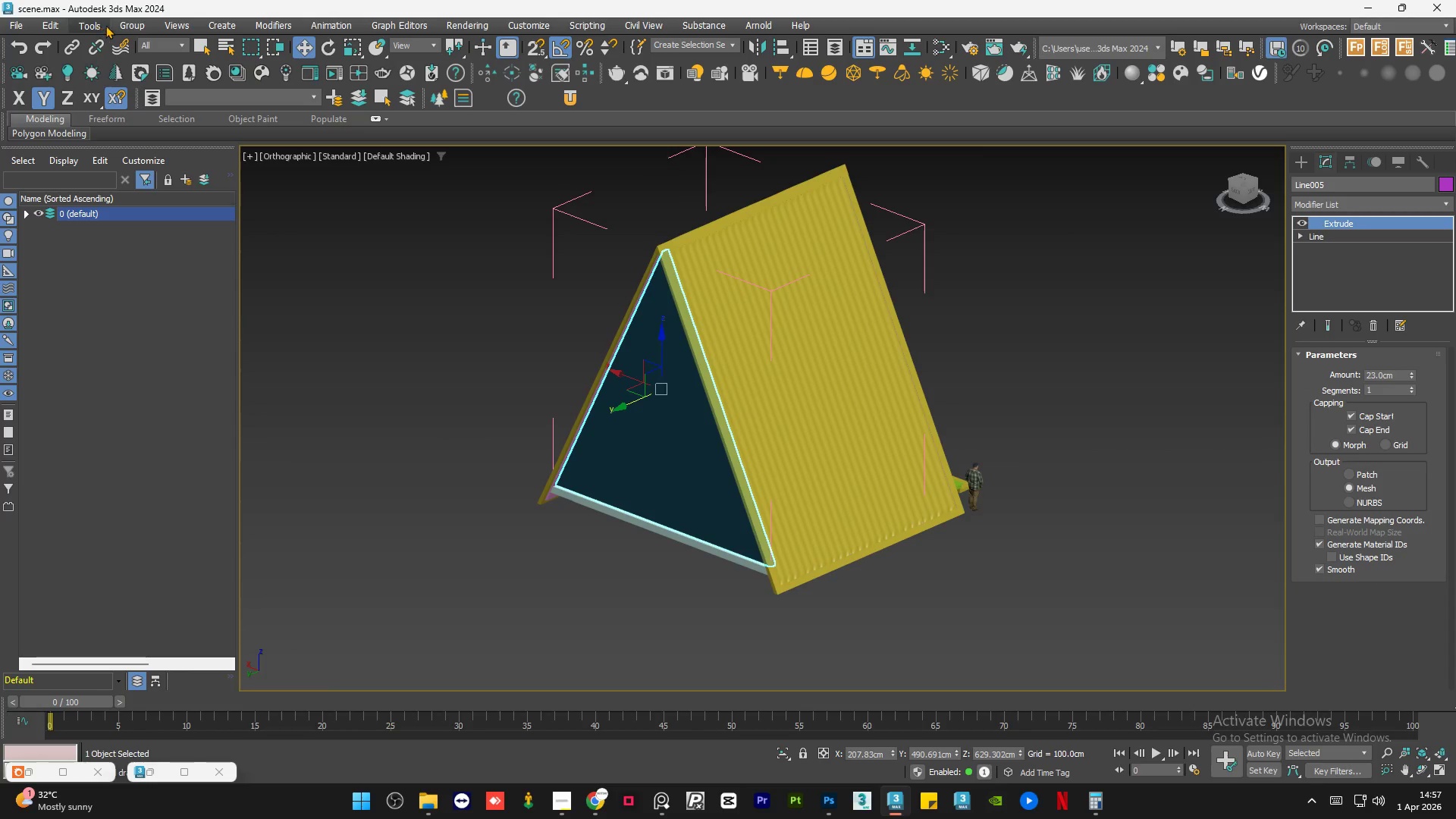 
left_click([138, 24])
 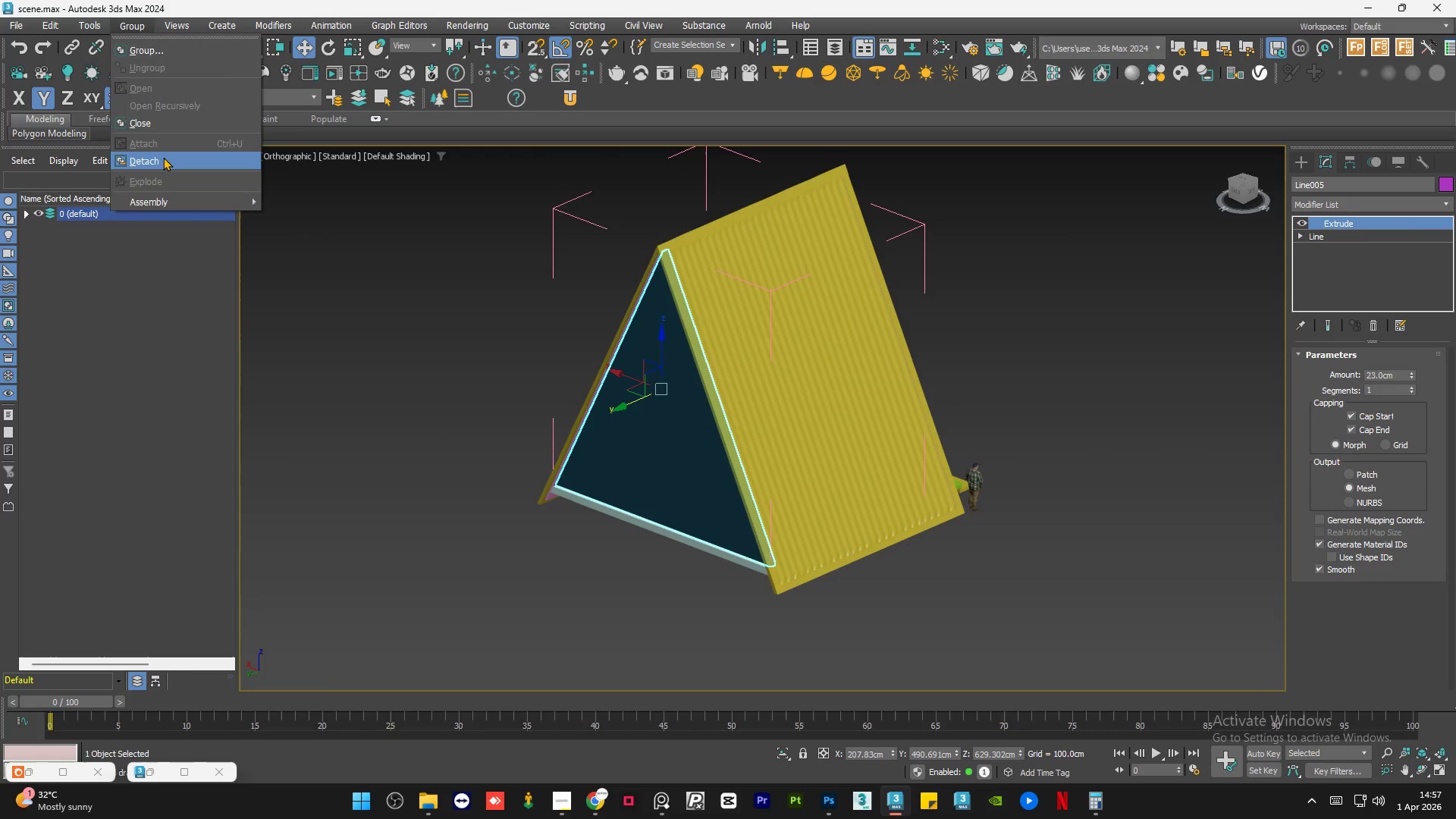 
double_click([485, 347])
 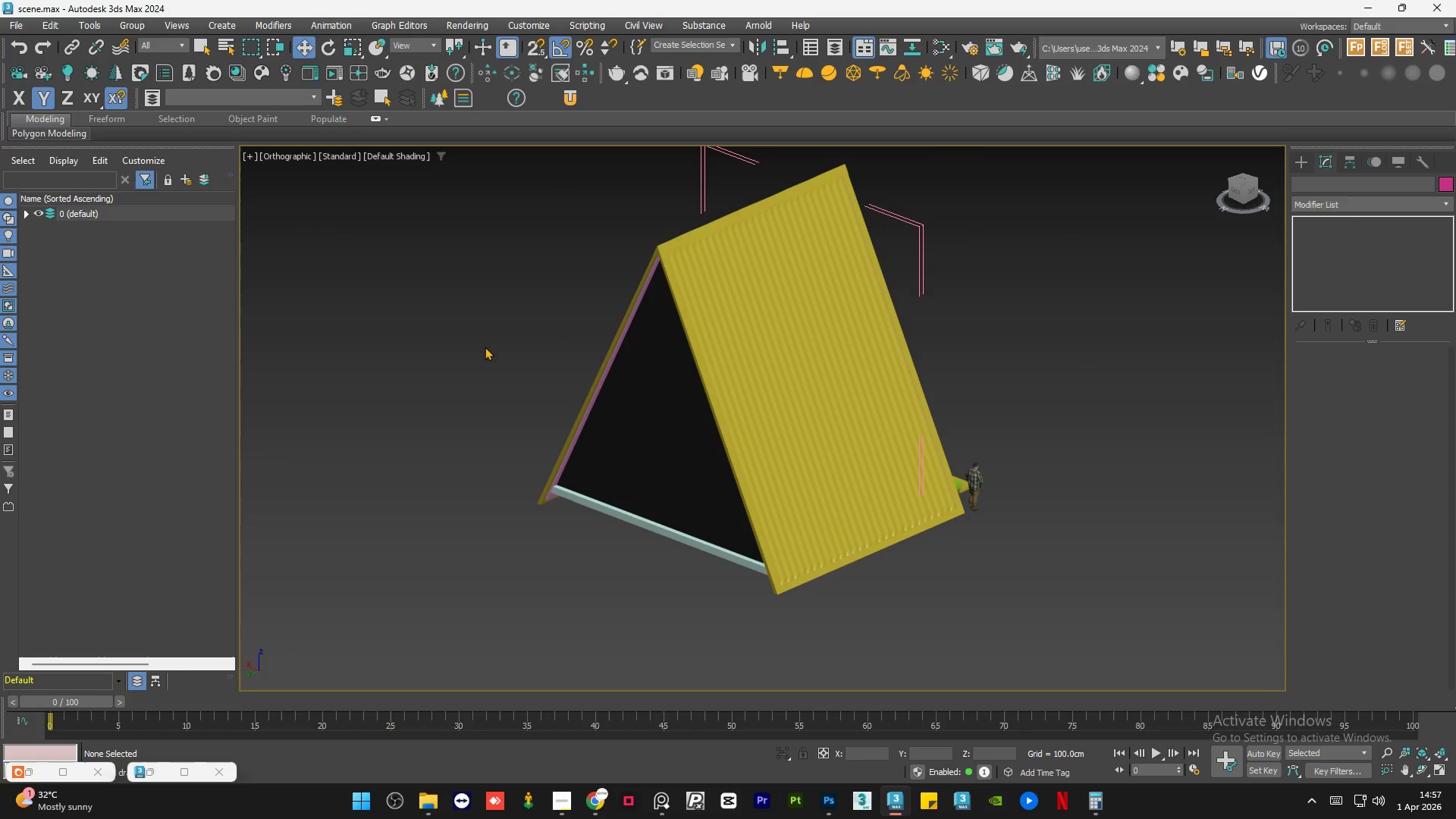 
hold_key(key=AltLeft, duration=0.84)
 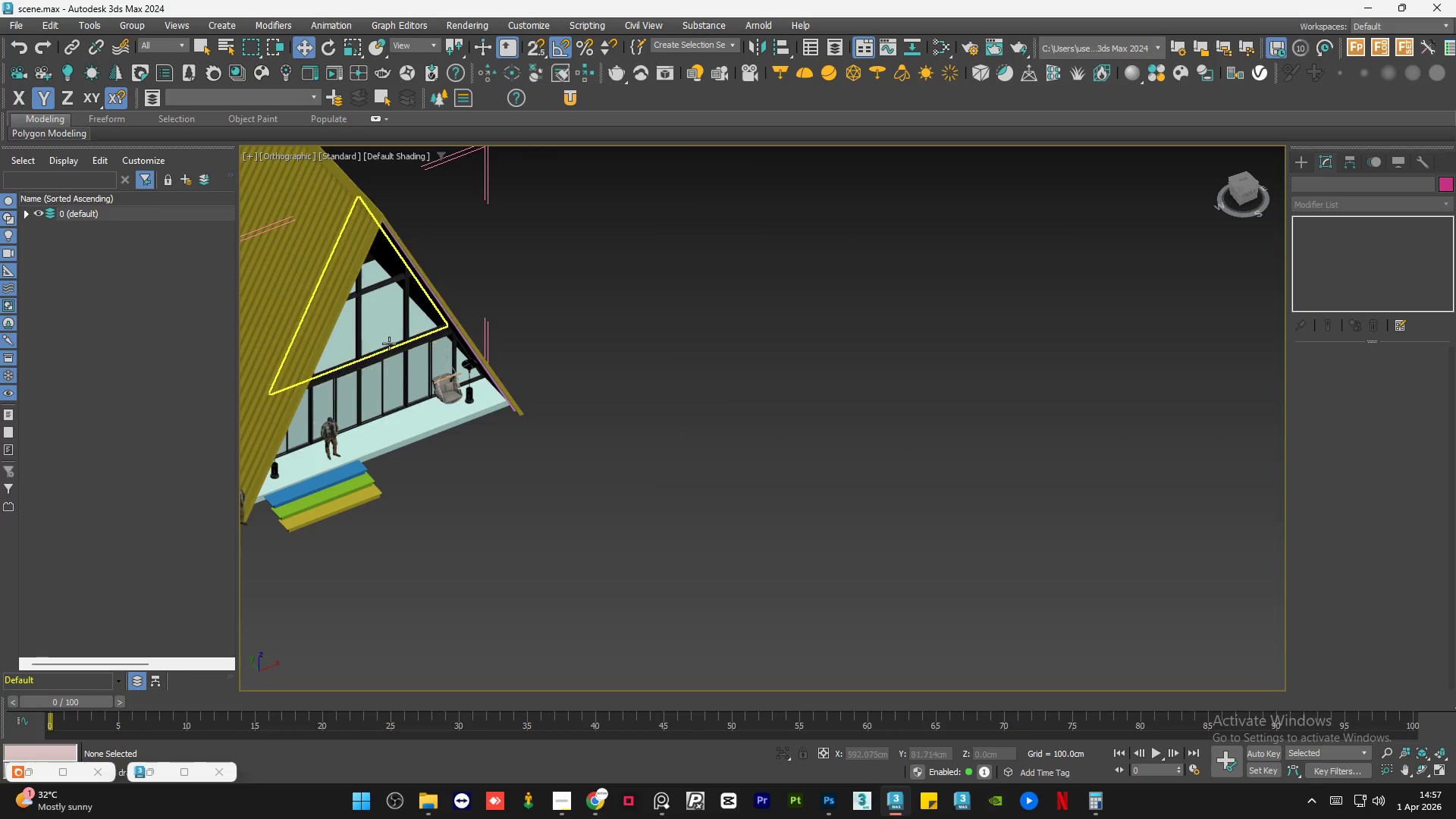 
left_click([389, 344])
 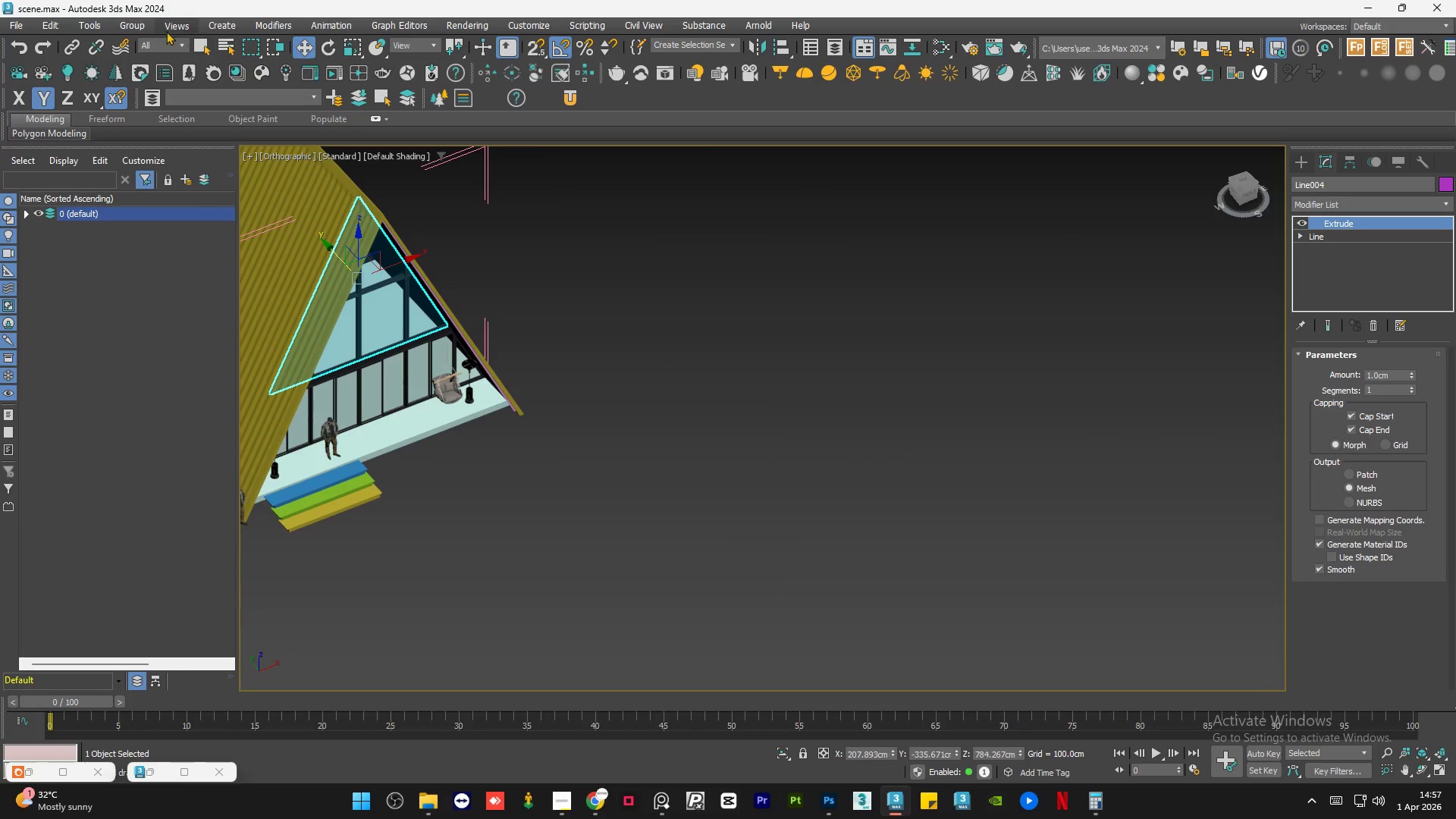 
left_click([133, 25])
 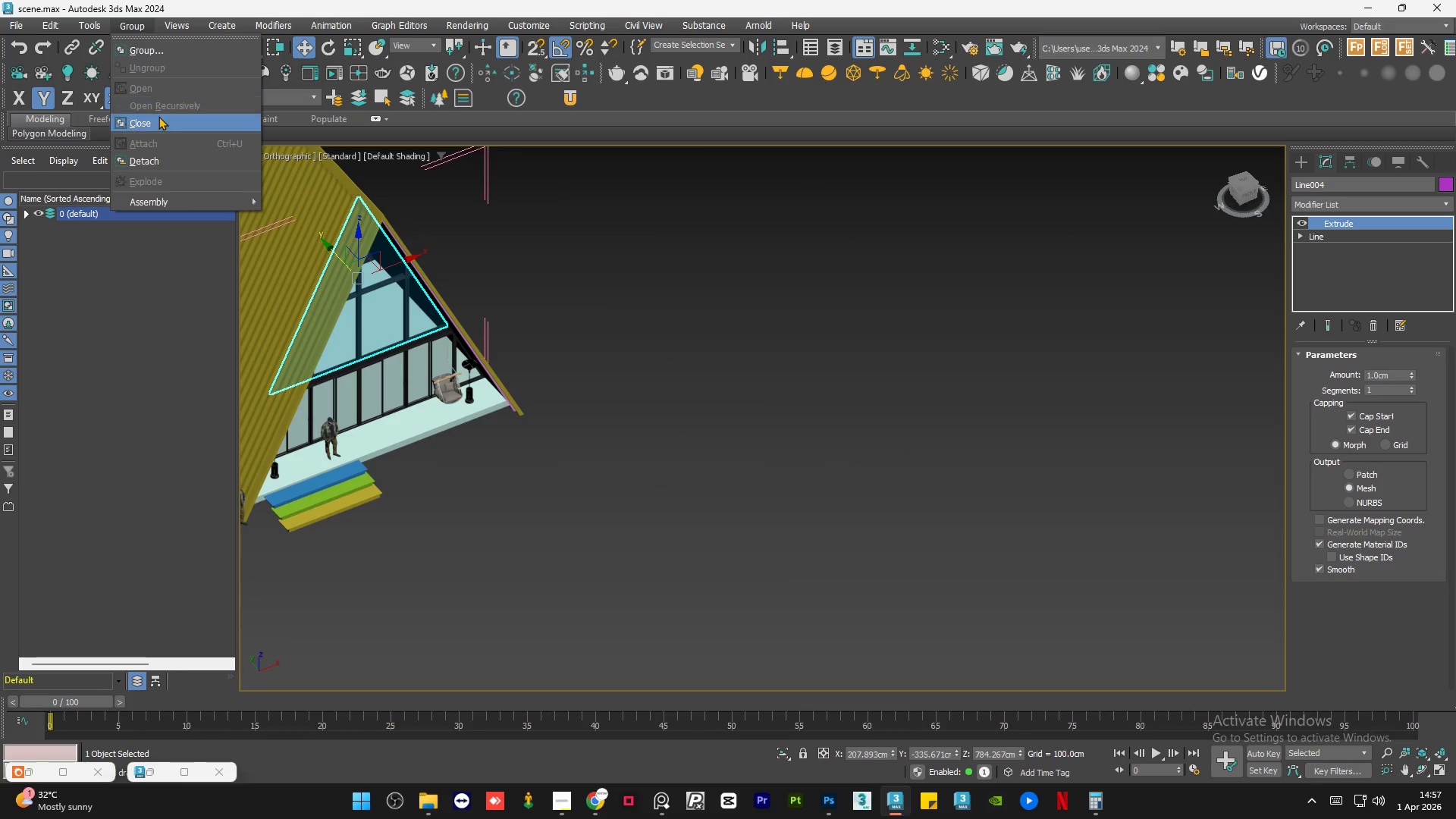 
left_click([158, 118])
 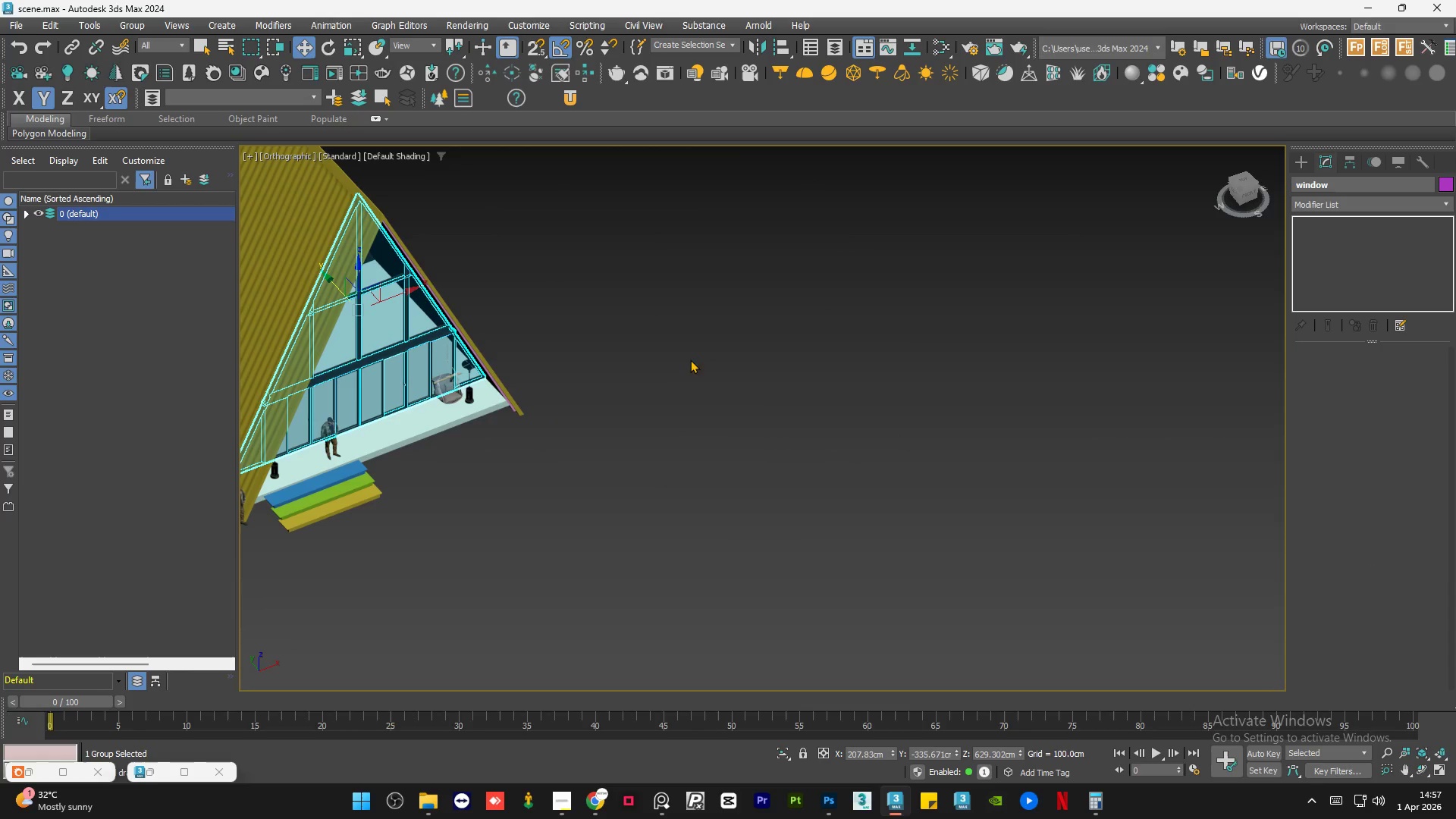 
key(Alt+AltLeft)
 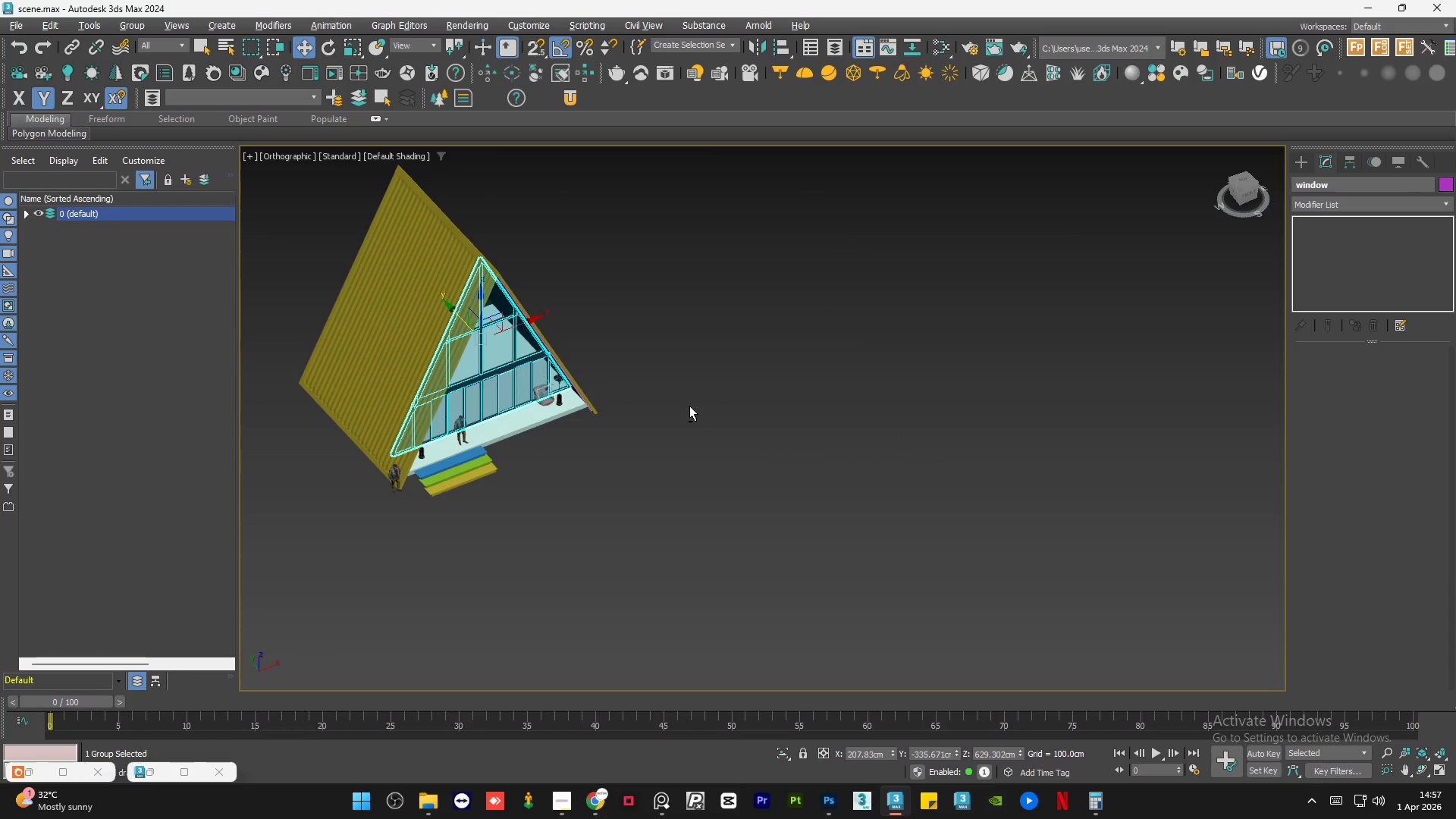 
scroll: coordinate [776, 410], scroll_direction: down, amount: 1.0
 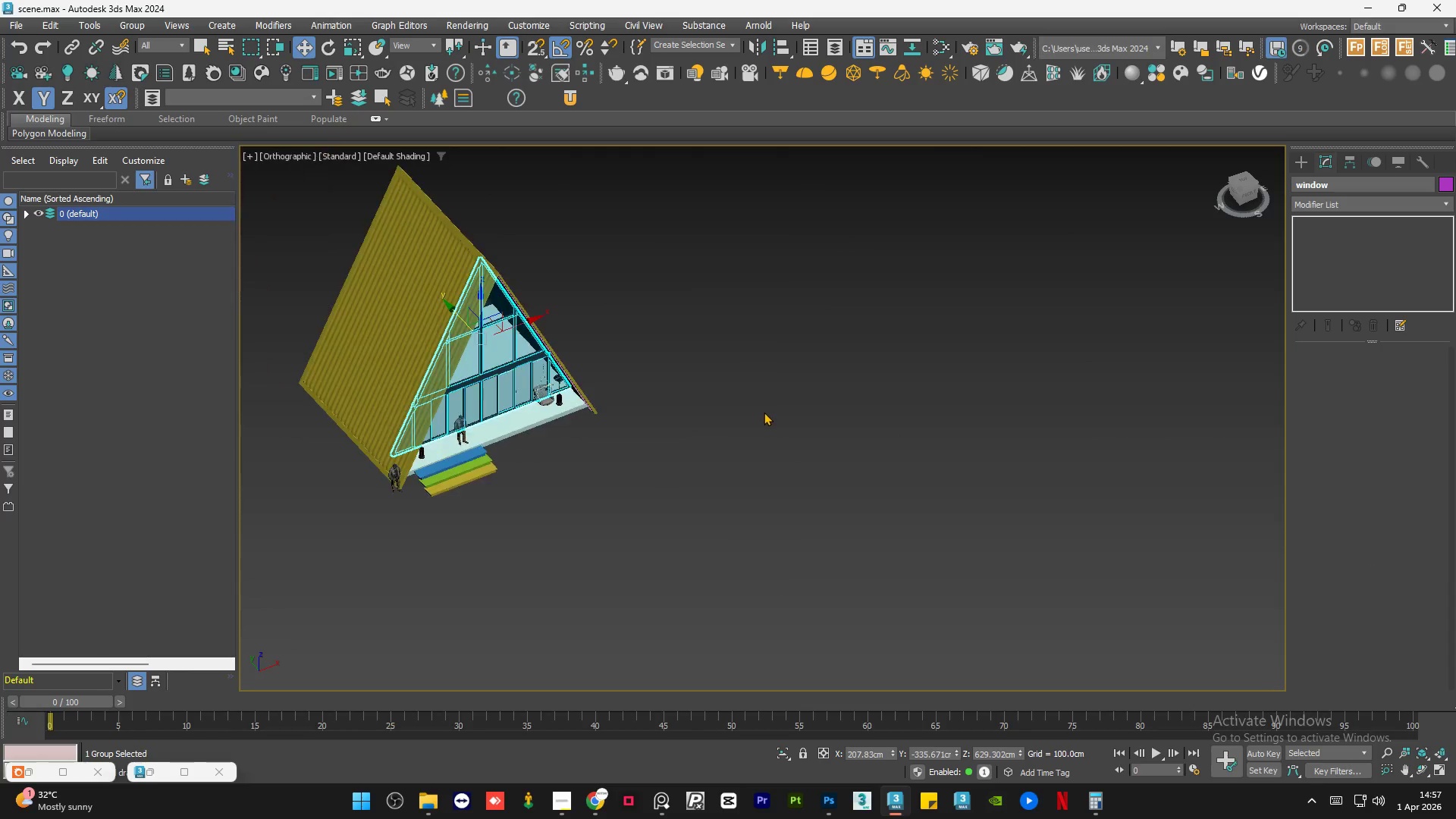 
left_click([689, 406])
 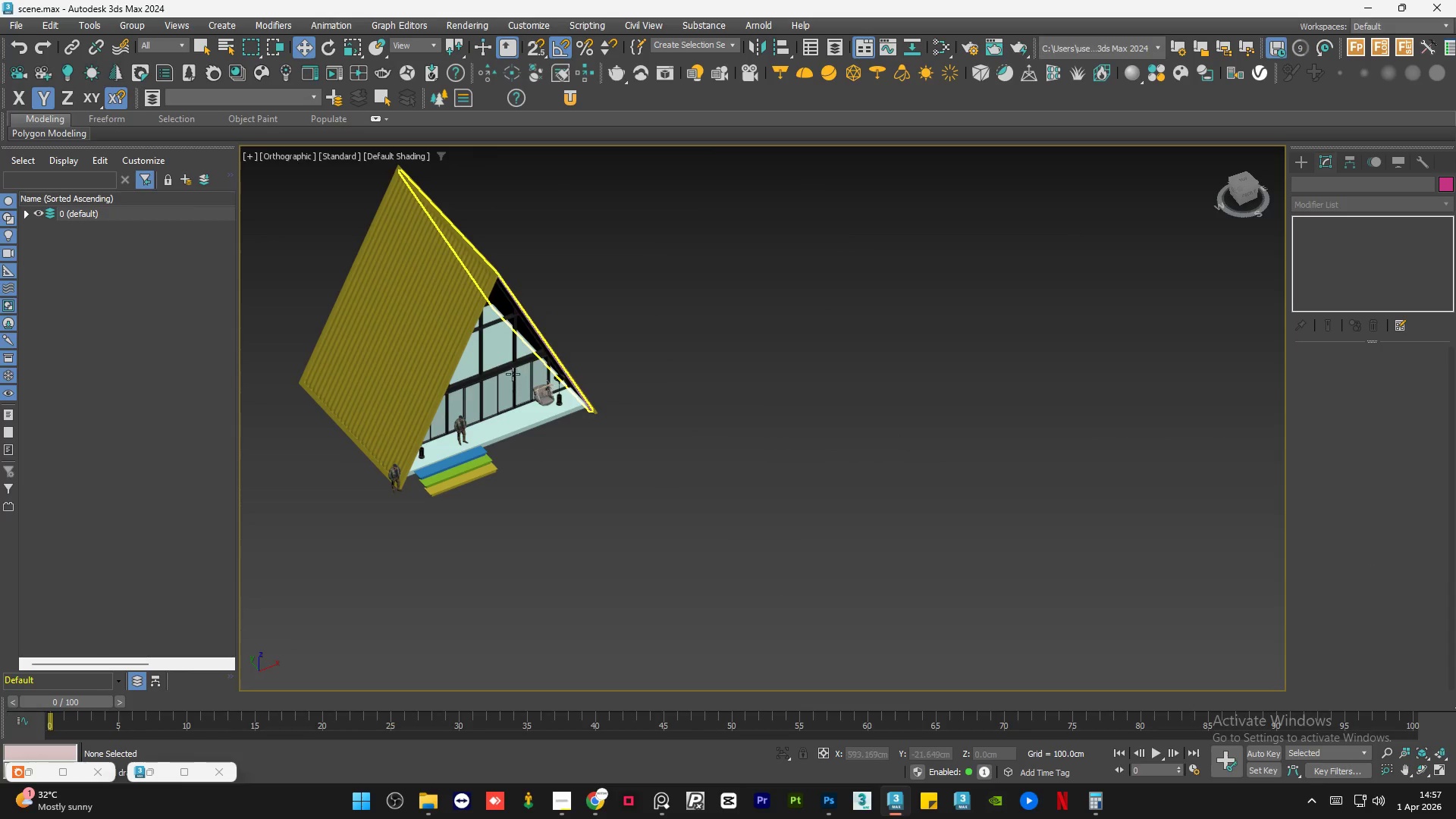 
left_click([513, 374])
 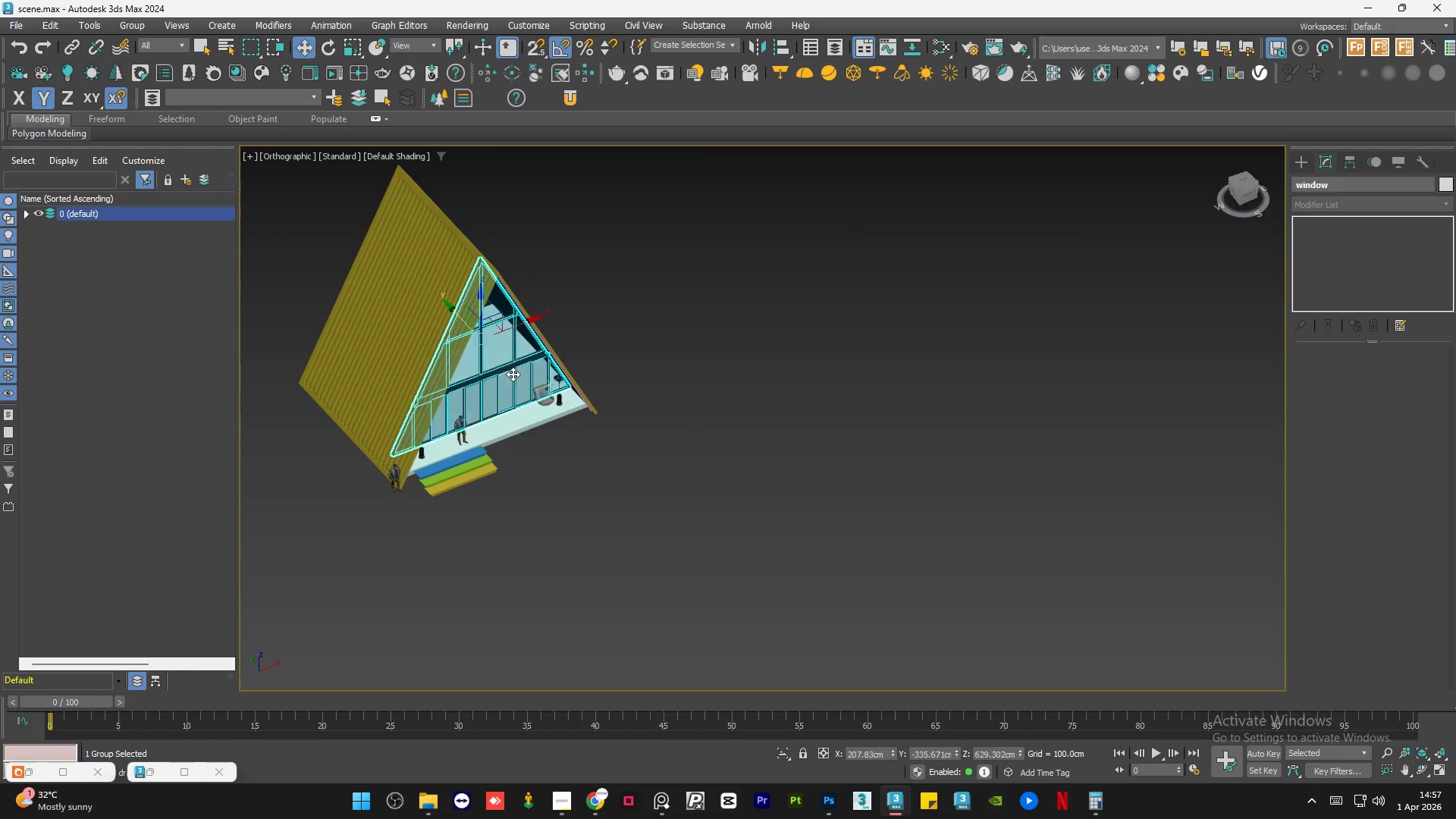 
hold_key(key=AltLeft, duration=0.73)
 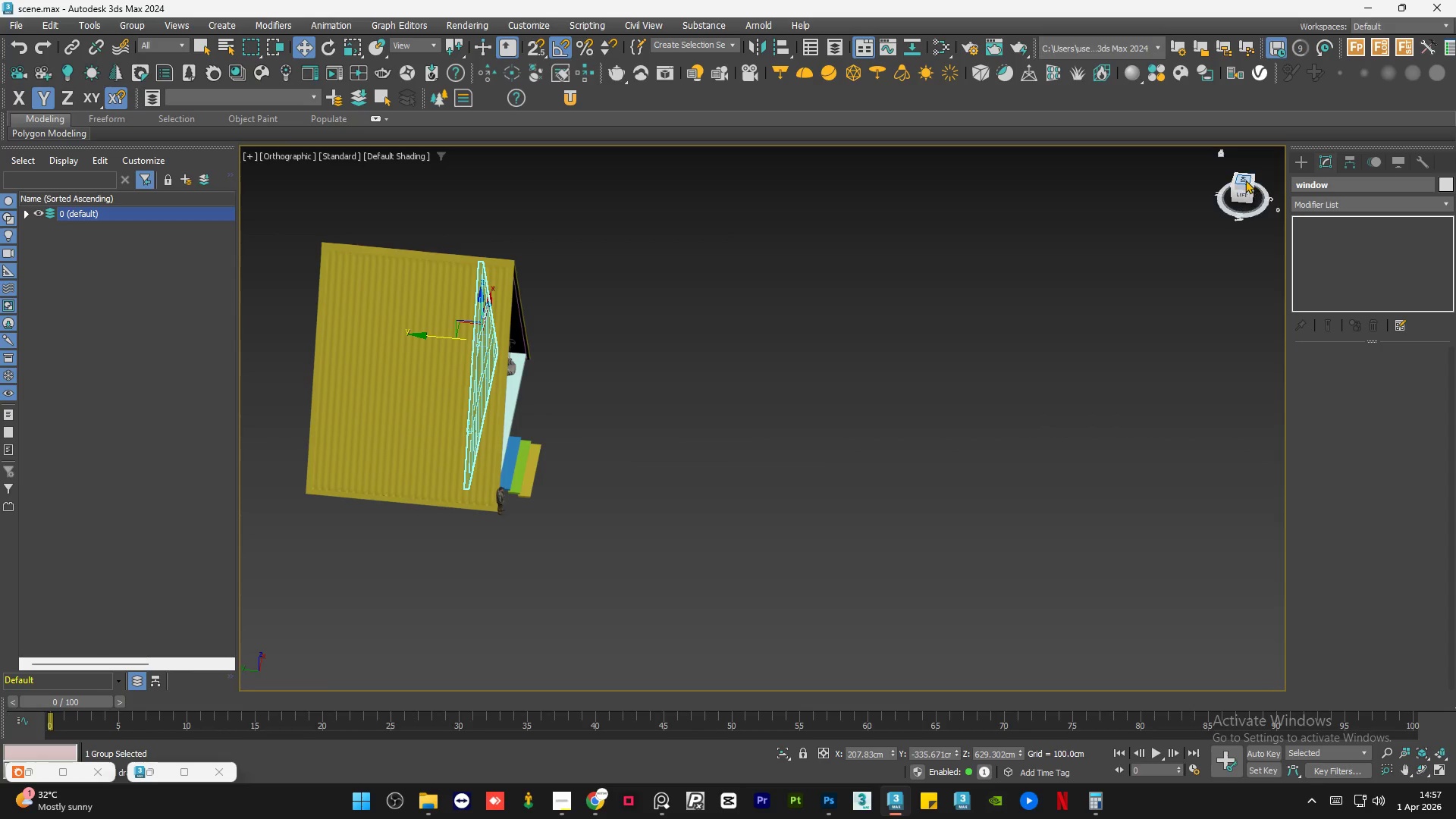 
left_click([1244, 180])
 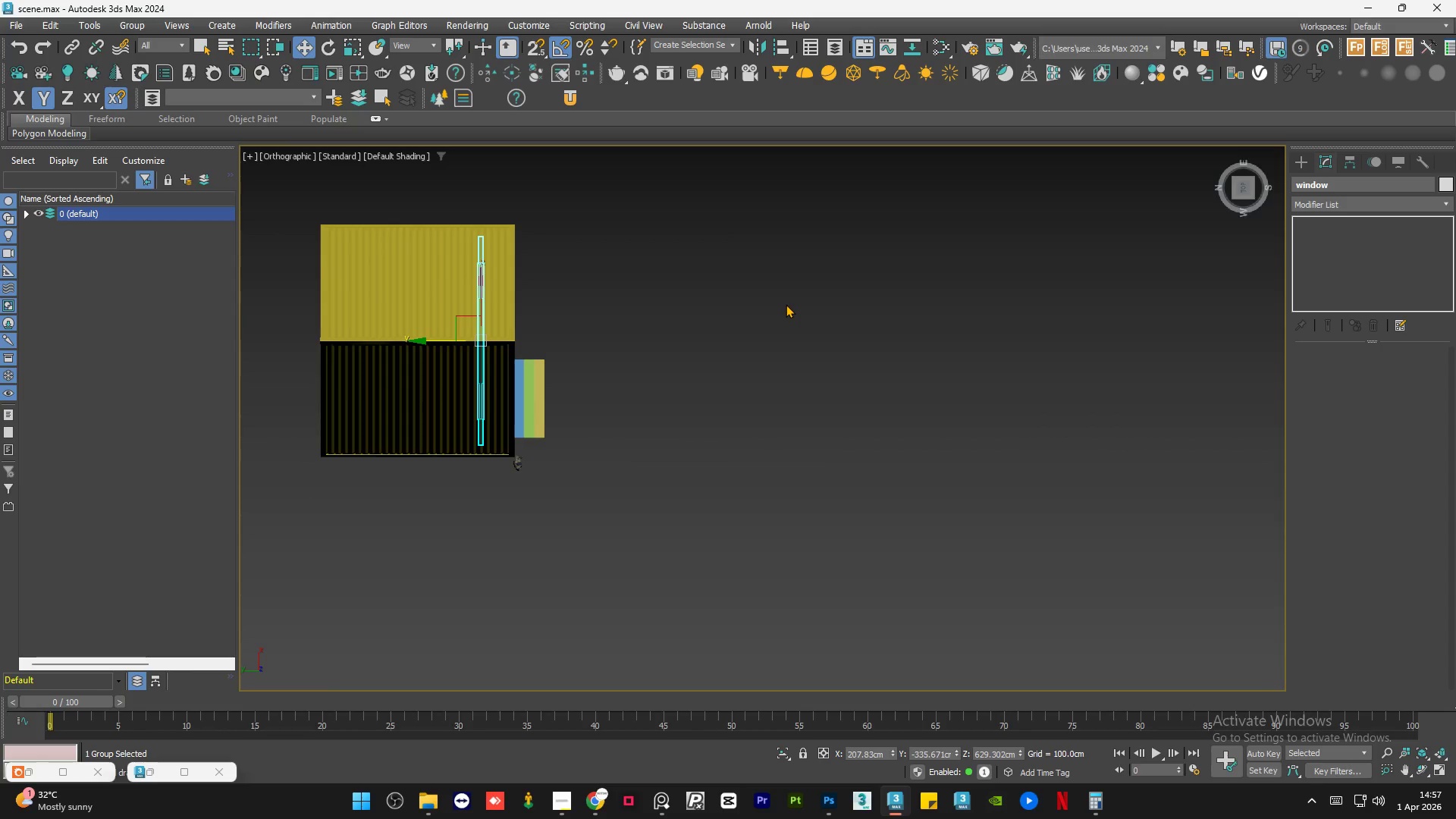 
key(F3)
 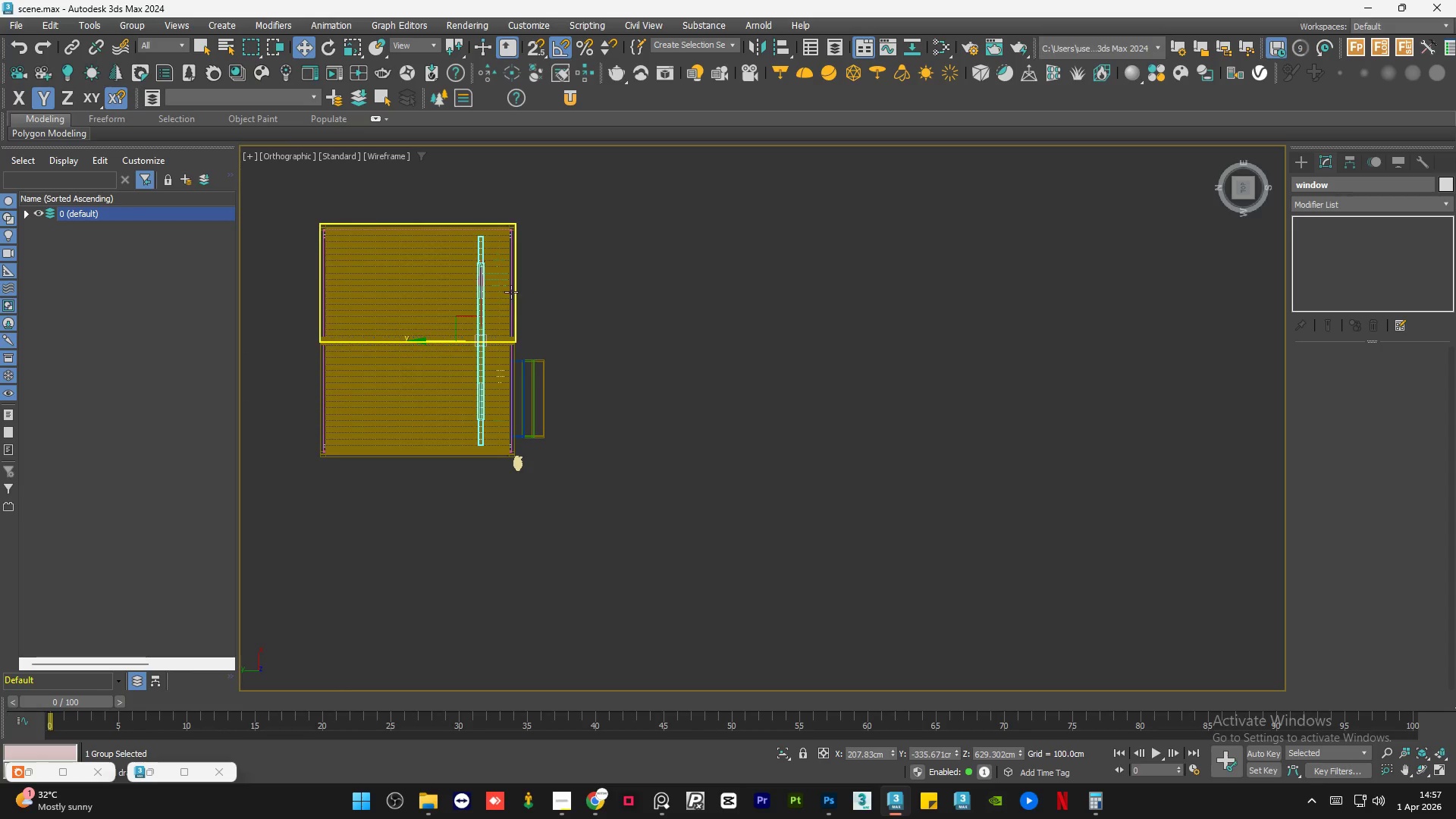 
scroll: coordinate [466, 276], scroll_direction: up, amount: 5.0
 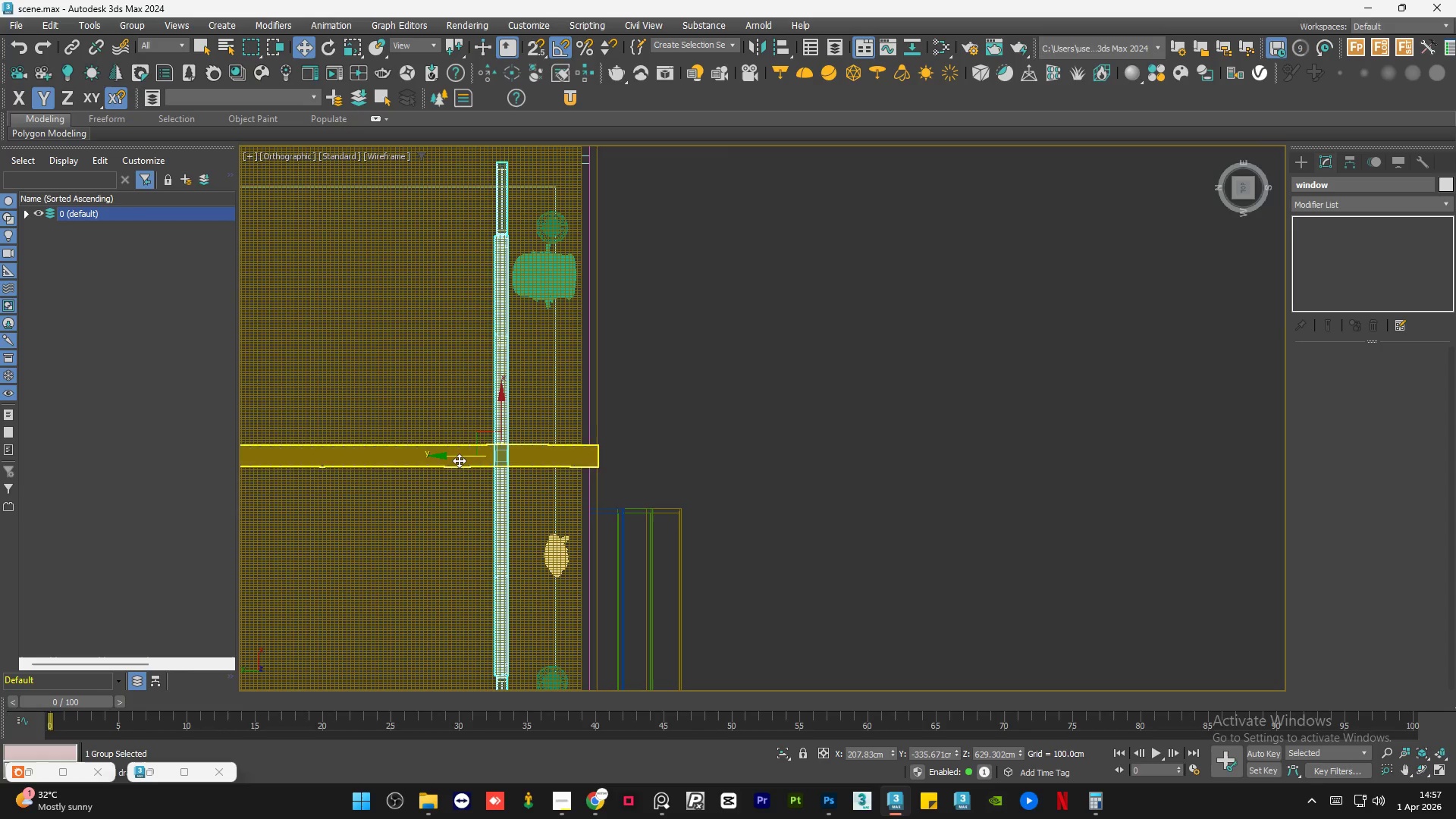 
left_click_drag(start_coordinate=[460, 455], to_coordinate=[447, 453])
 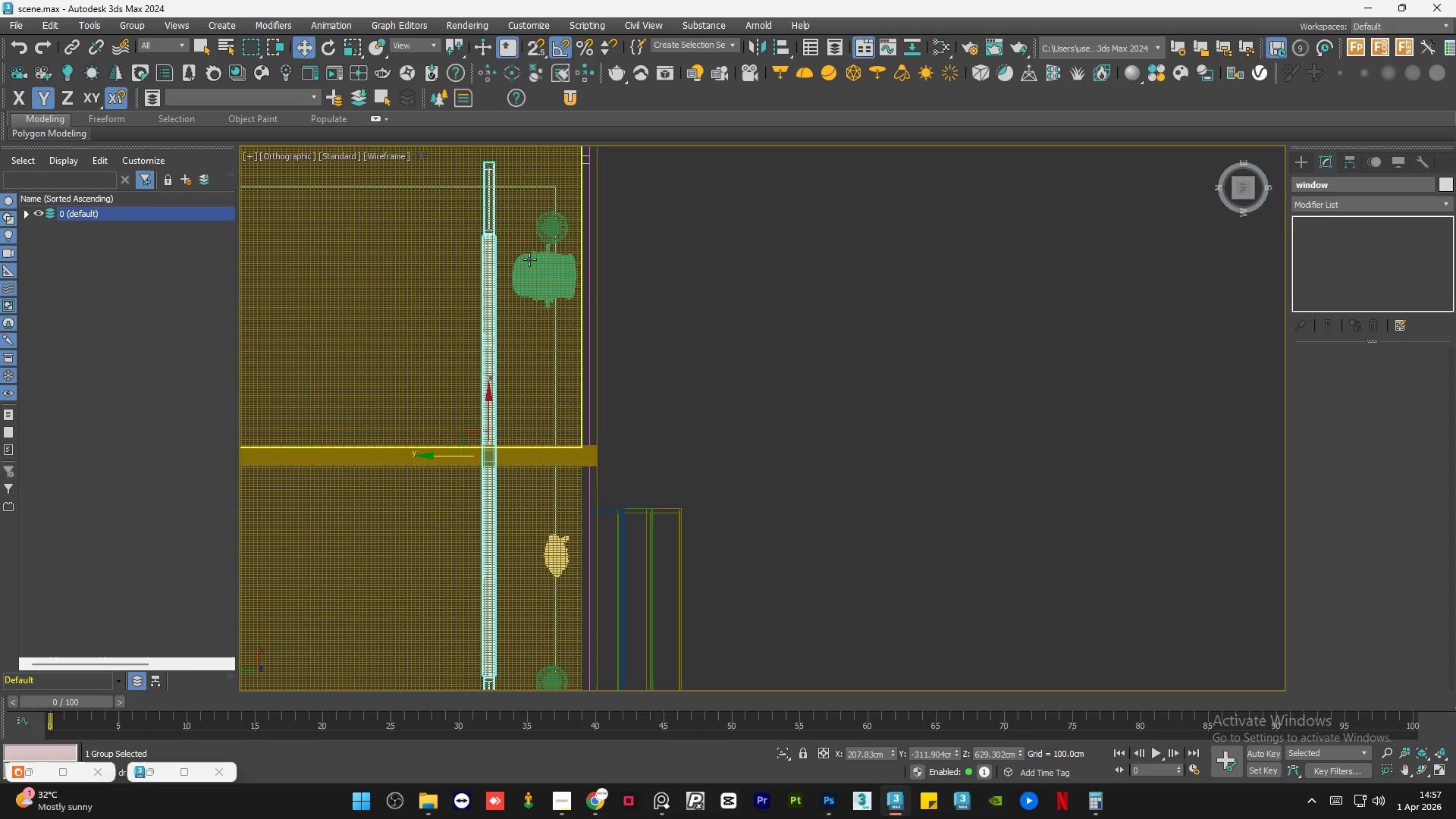 
scroll: coordinate [617, 371], scroll_direction: up, amount: 8.0
 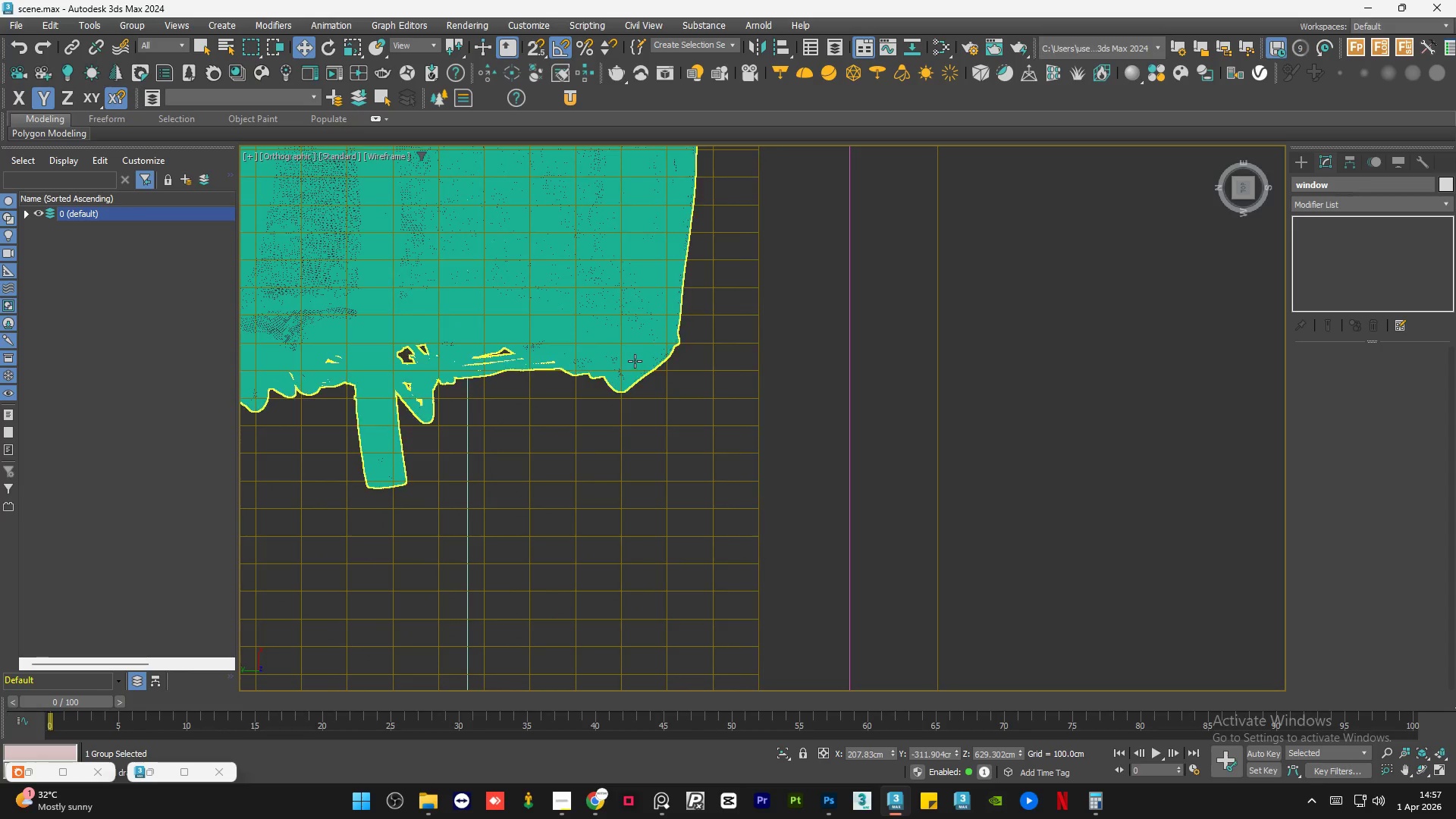 
left_click([635, 361])
 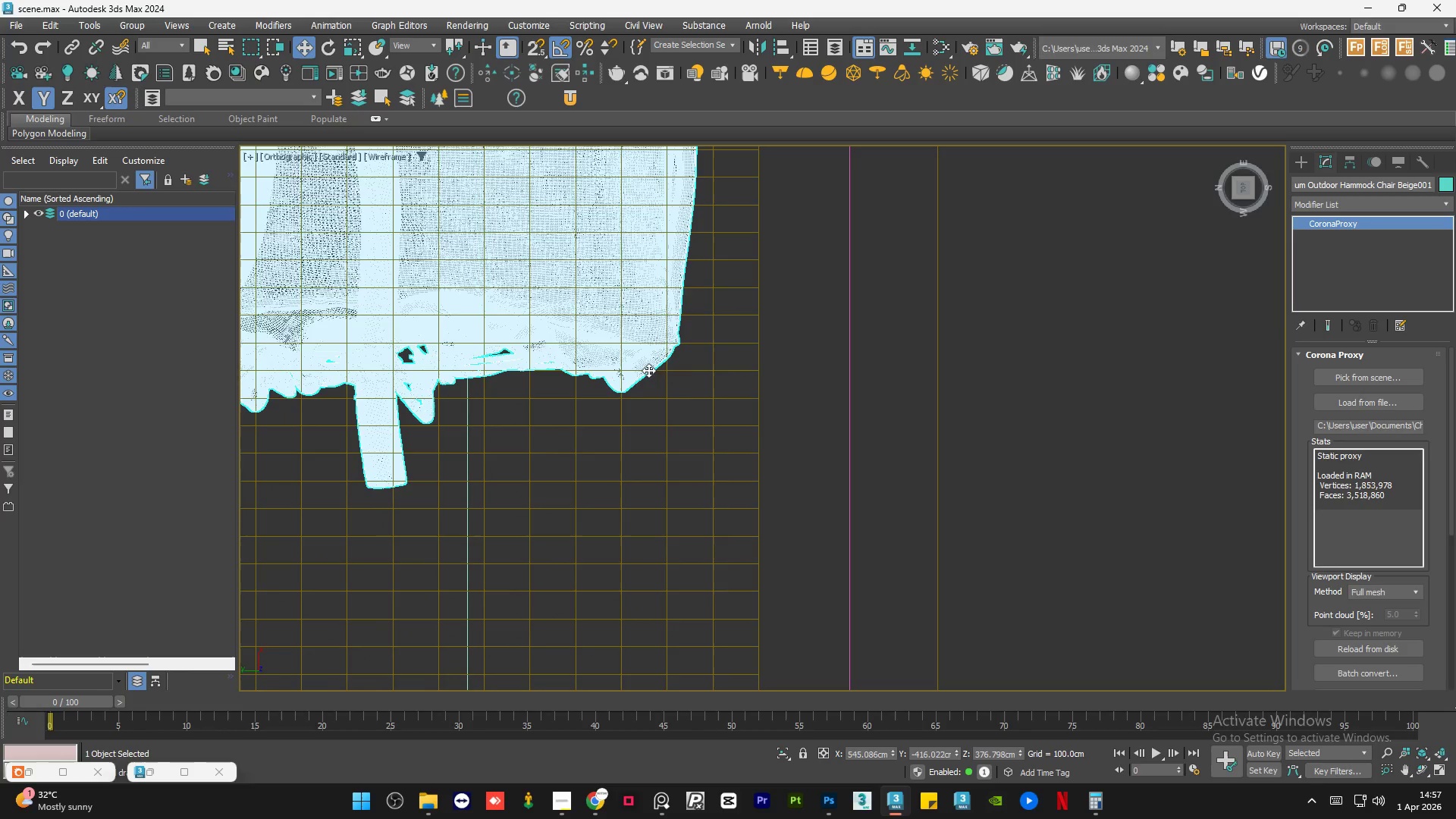 
key(F3)
 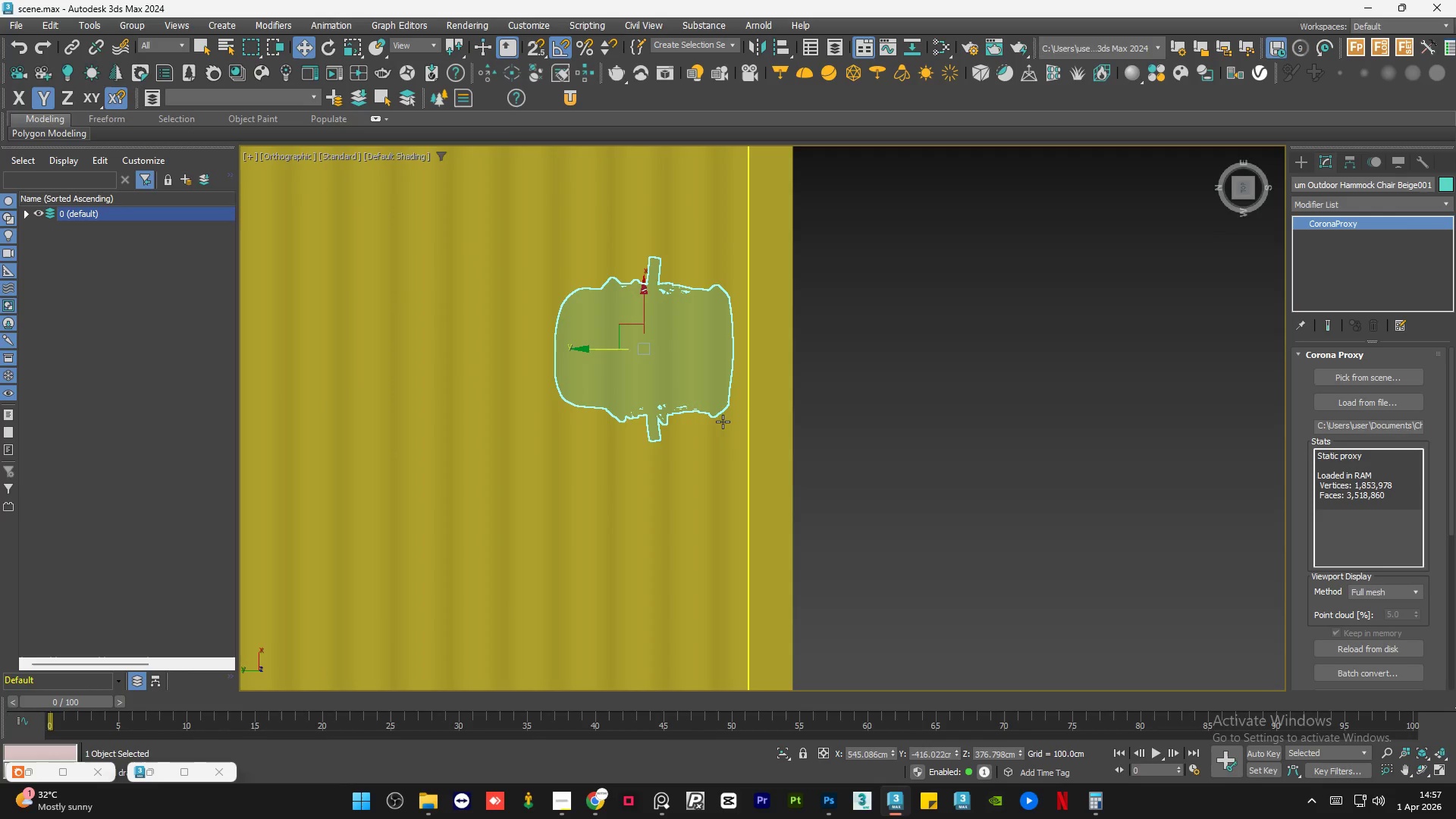 
scroll: coordinate [752, 428], scroll_direction: down, amount: 4.0
 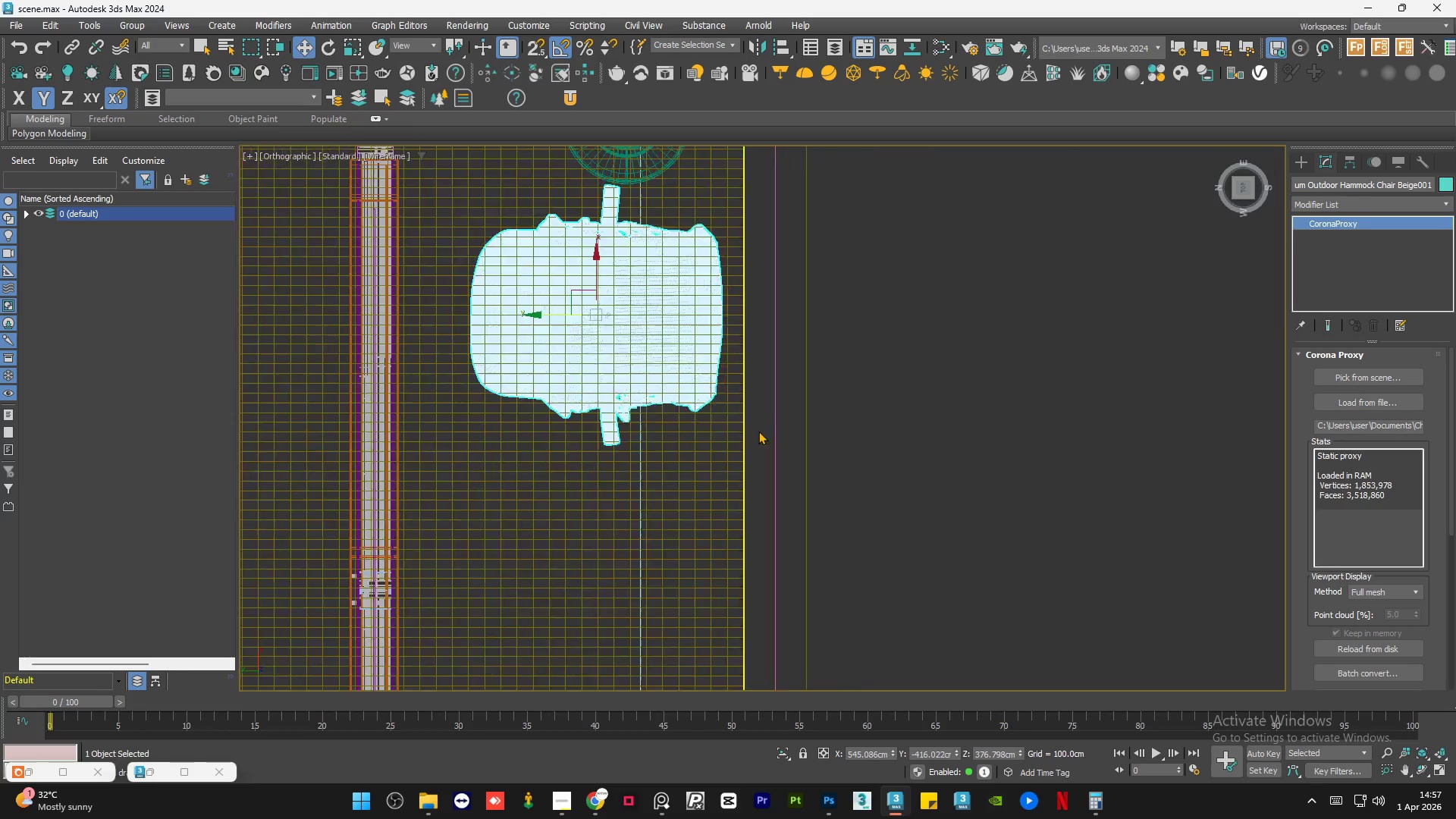 
key(F3)
 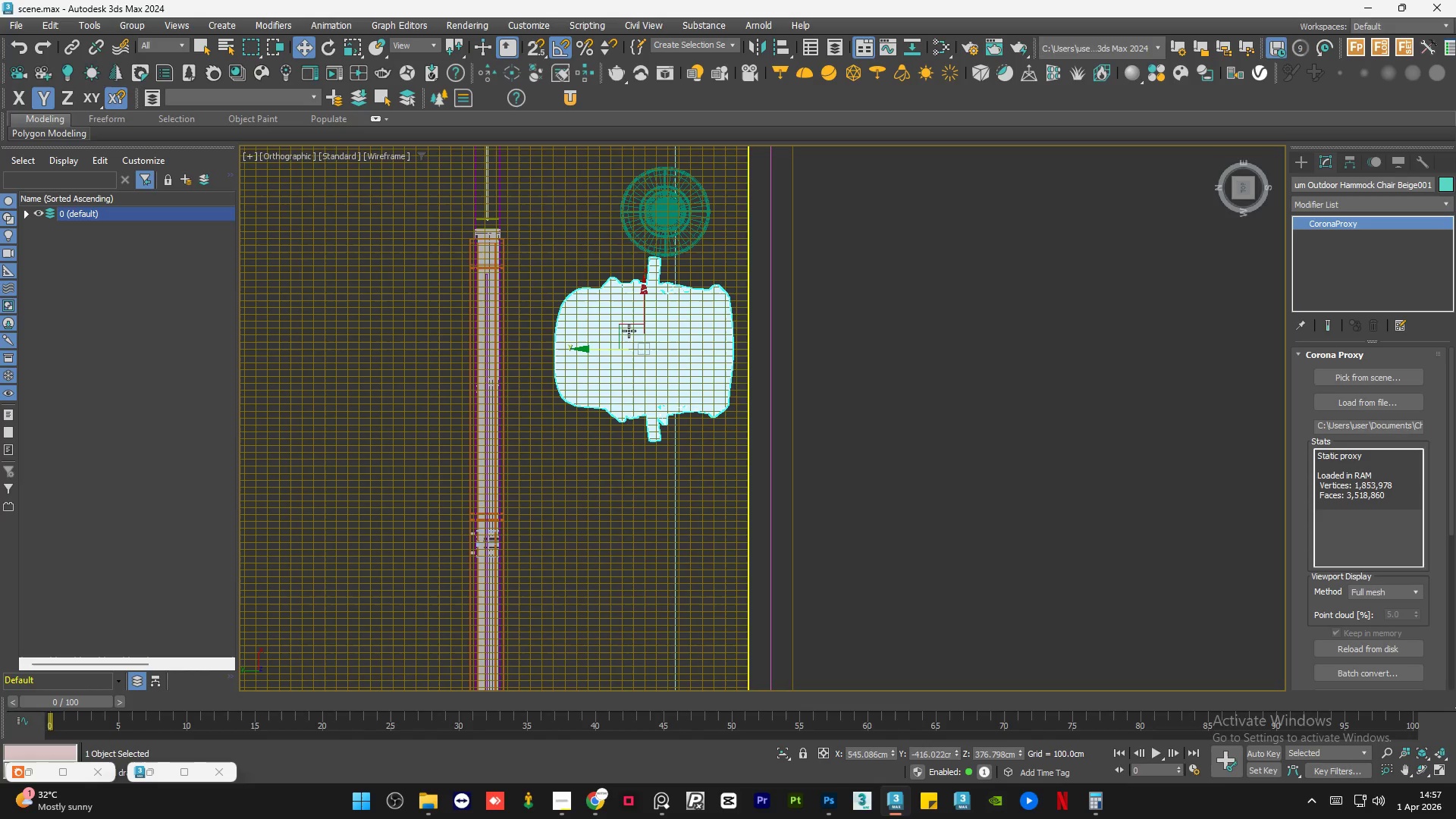 
left_click_drag(start_coordinate=[629, 325], to_coordinate=[596, 324])
 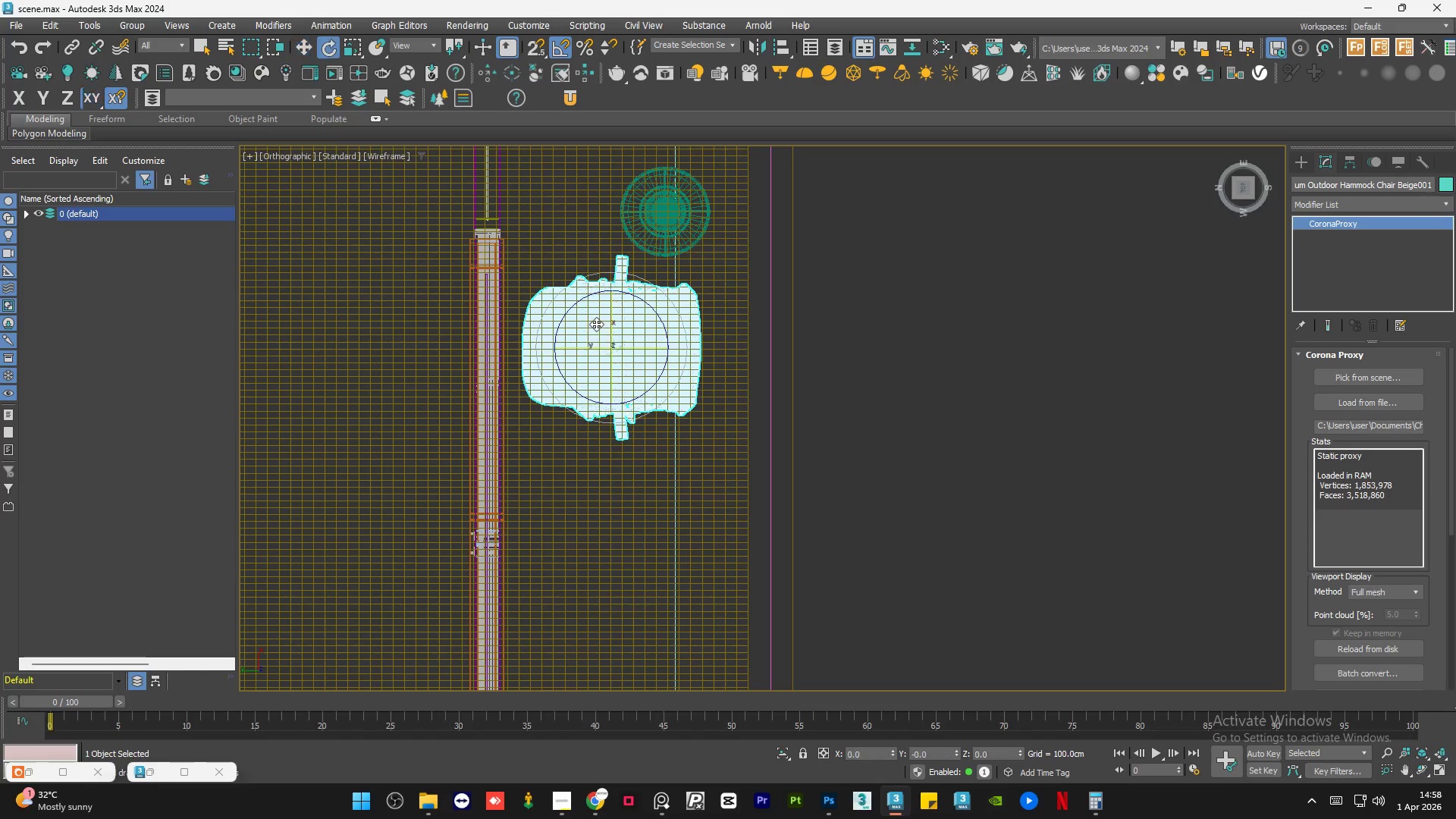 
key(E)
 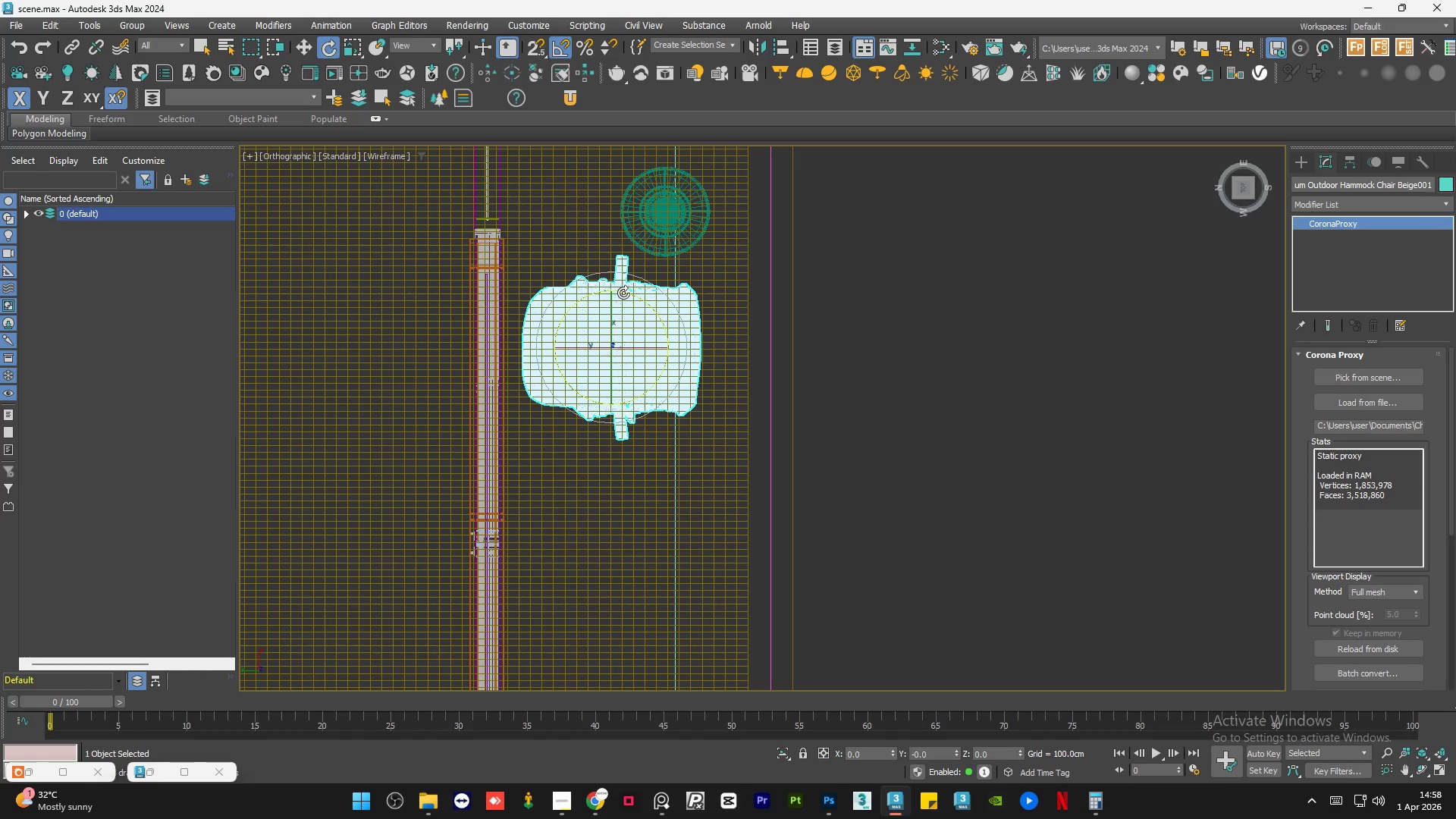 
left_click_drag(start_coordinate=[626, 293], to_coordinate=[661, 321])
 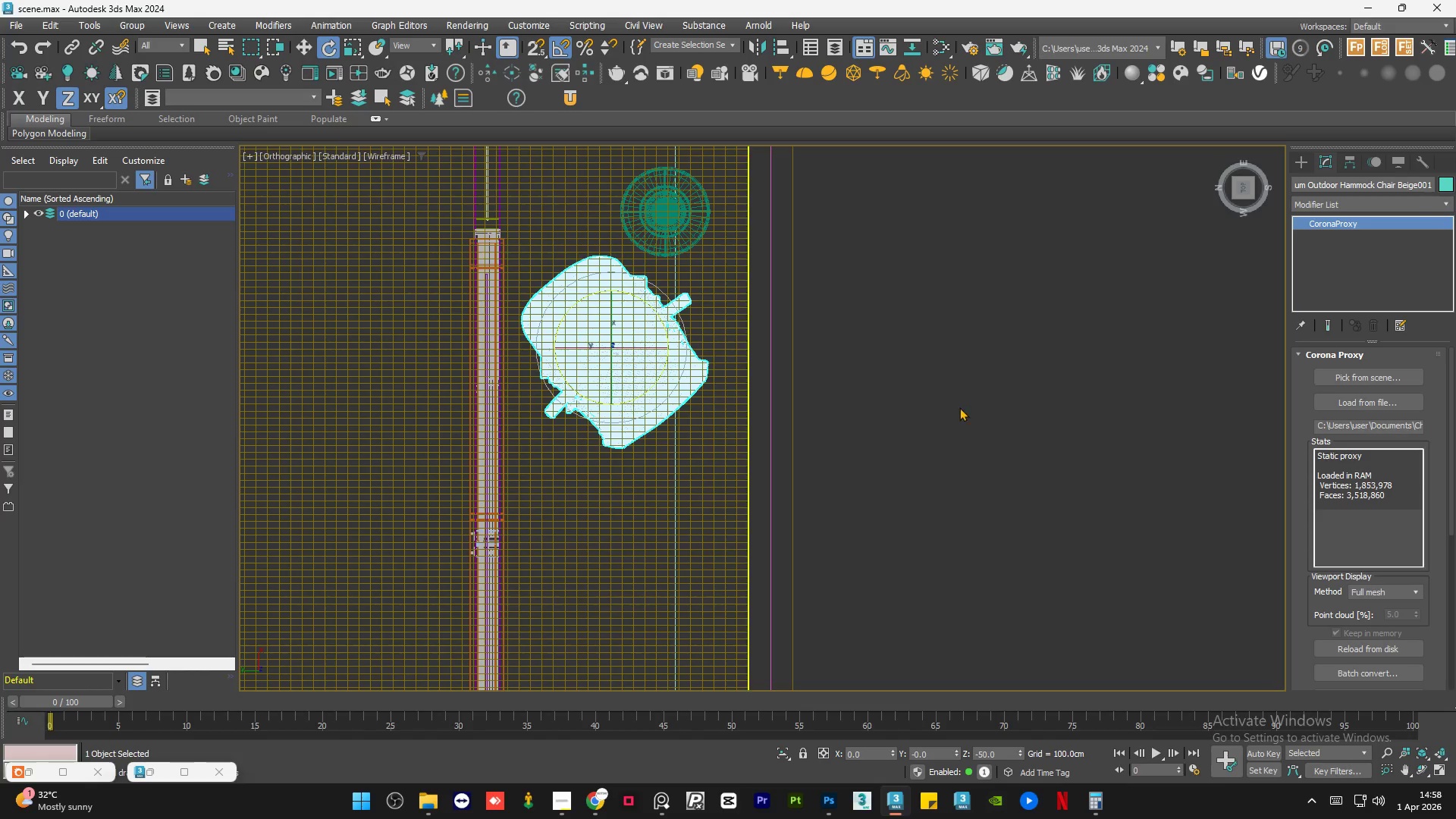 
left_click([961, 407])
 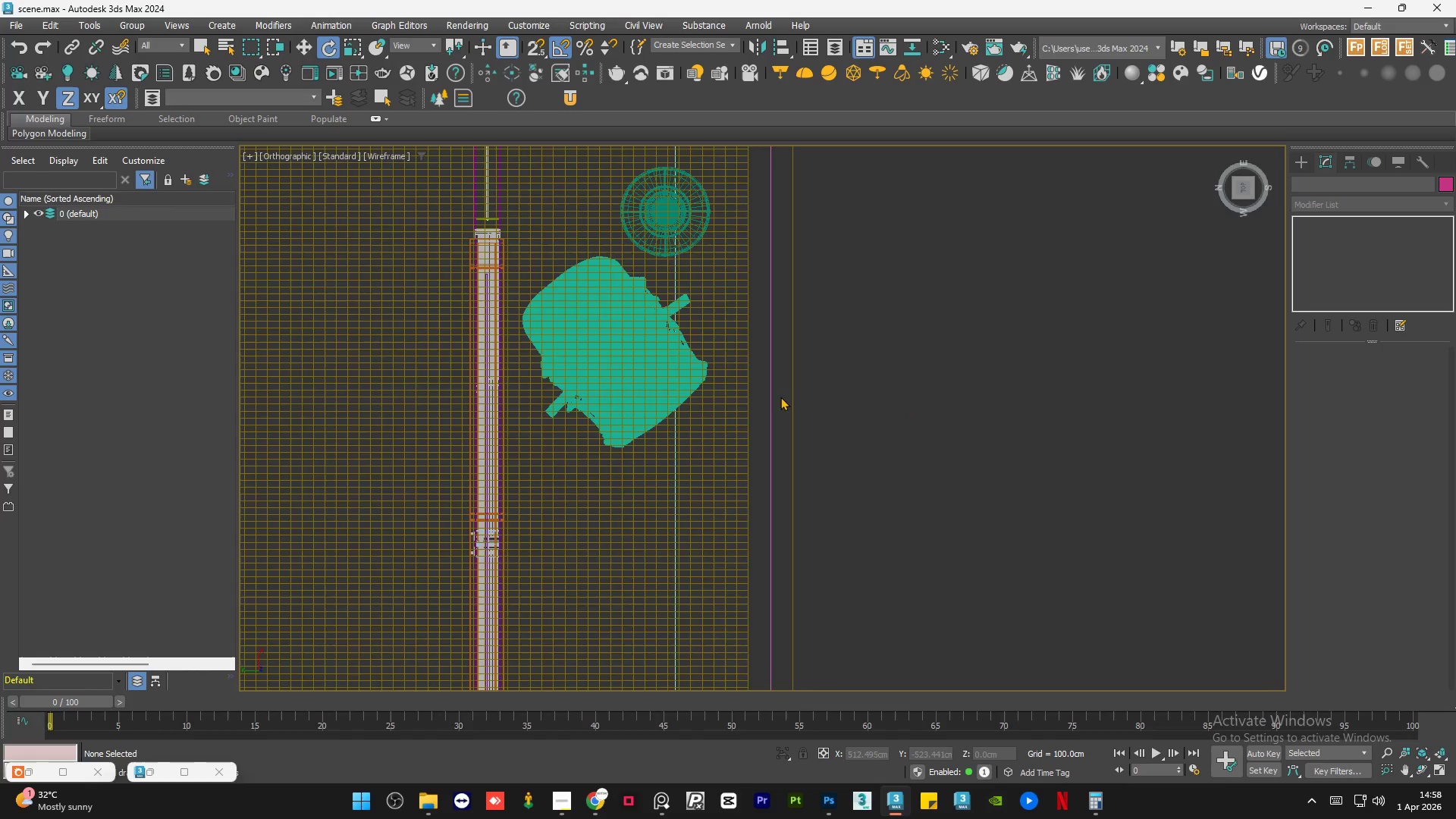 
hold_key(key=AltLeft, duration=1.0)
 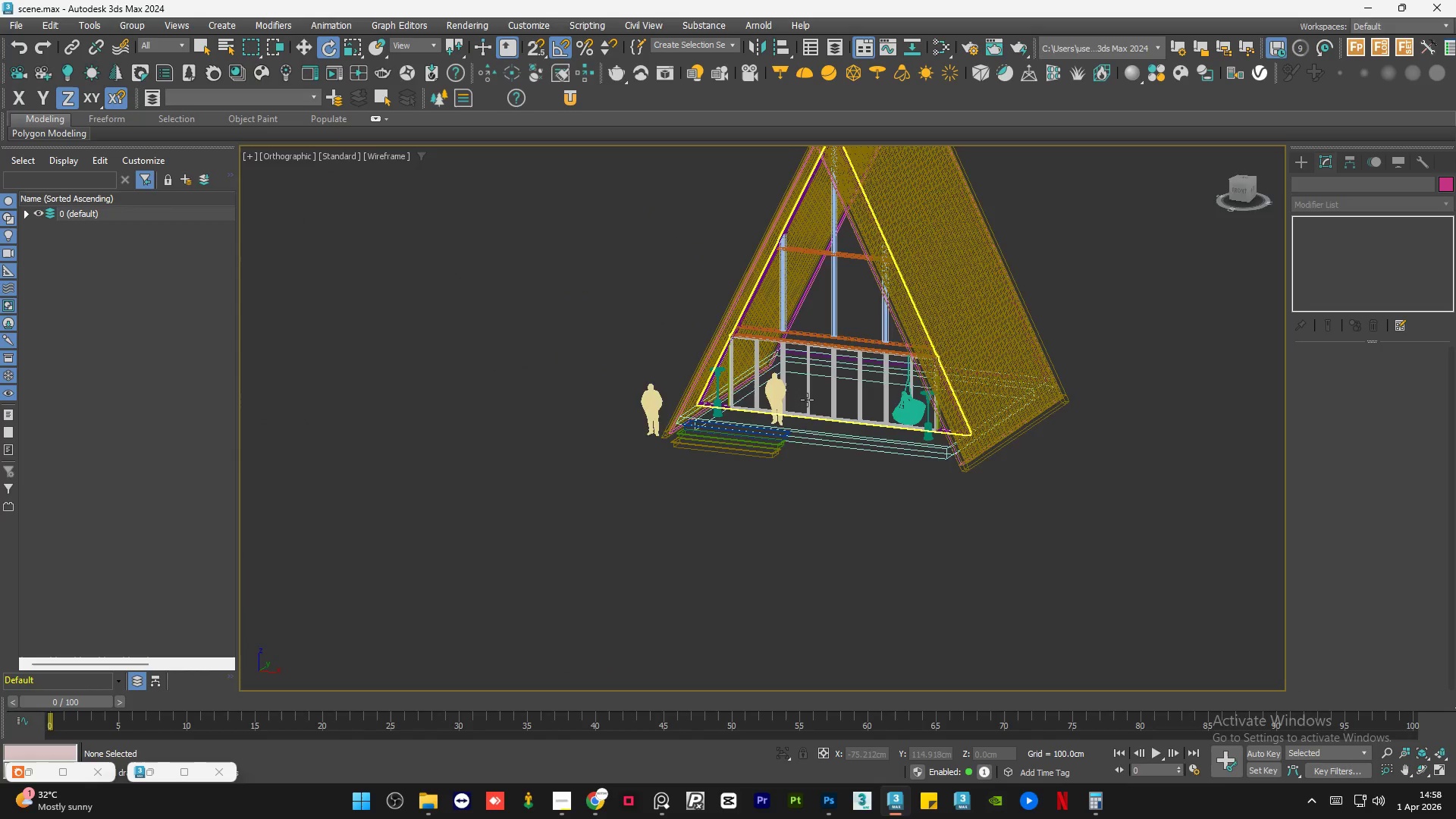 
scroll: coordinate [791, 431], scroll_direction: down, amount: 5.0
 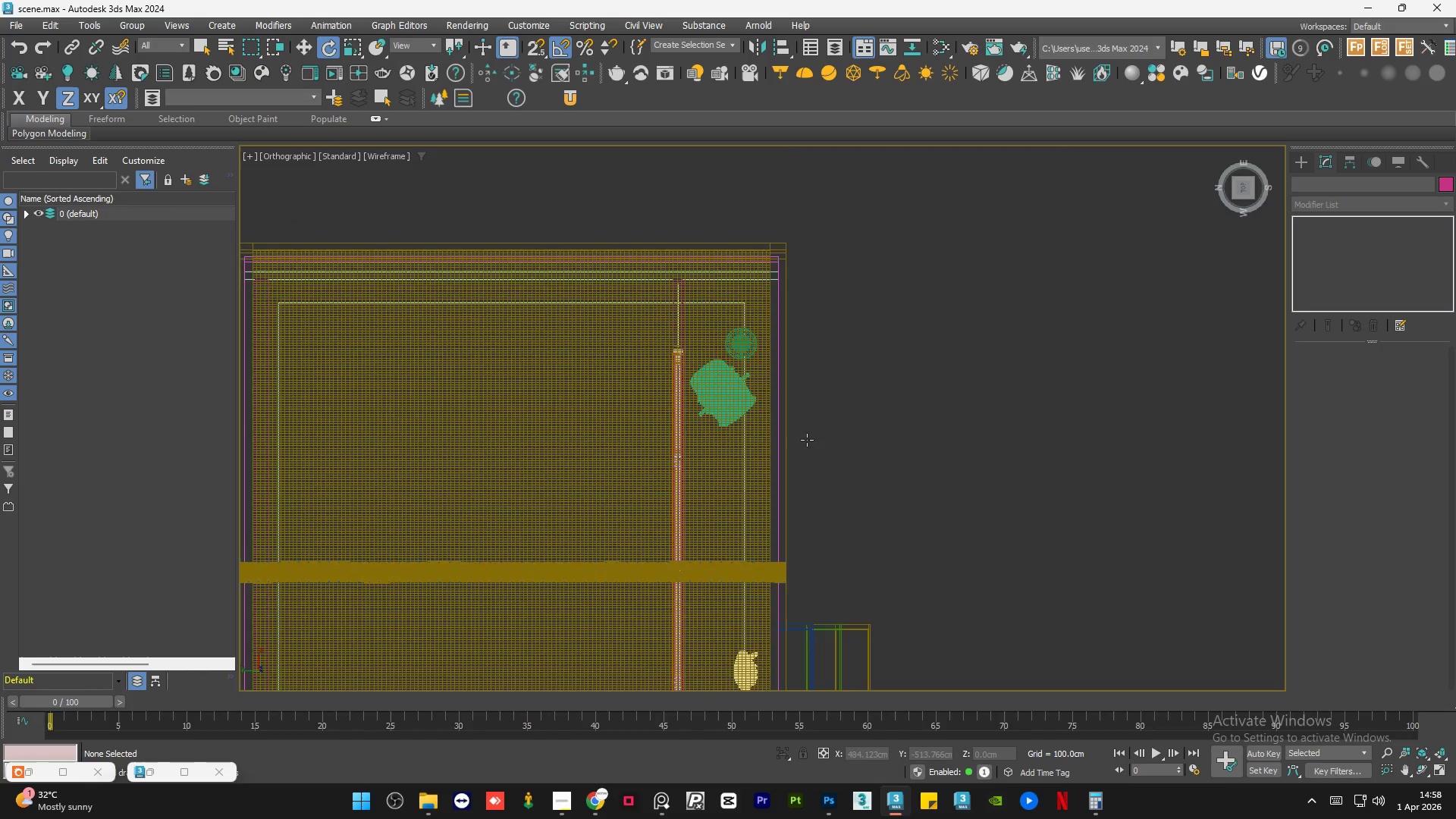 
key(F3)
 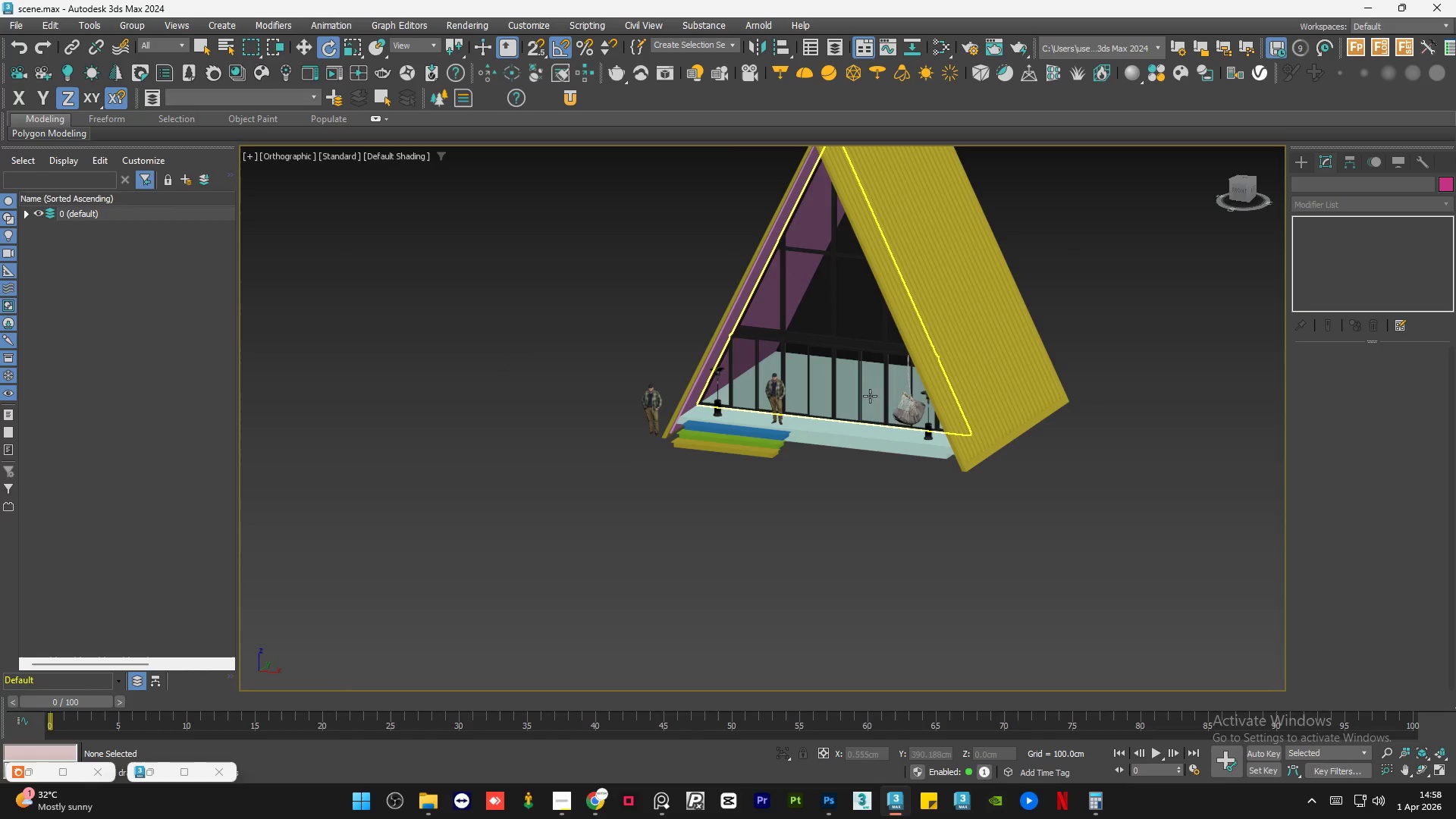 
hold_key(key=AltLeft, duration=0.91)
 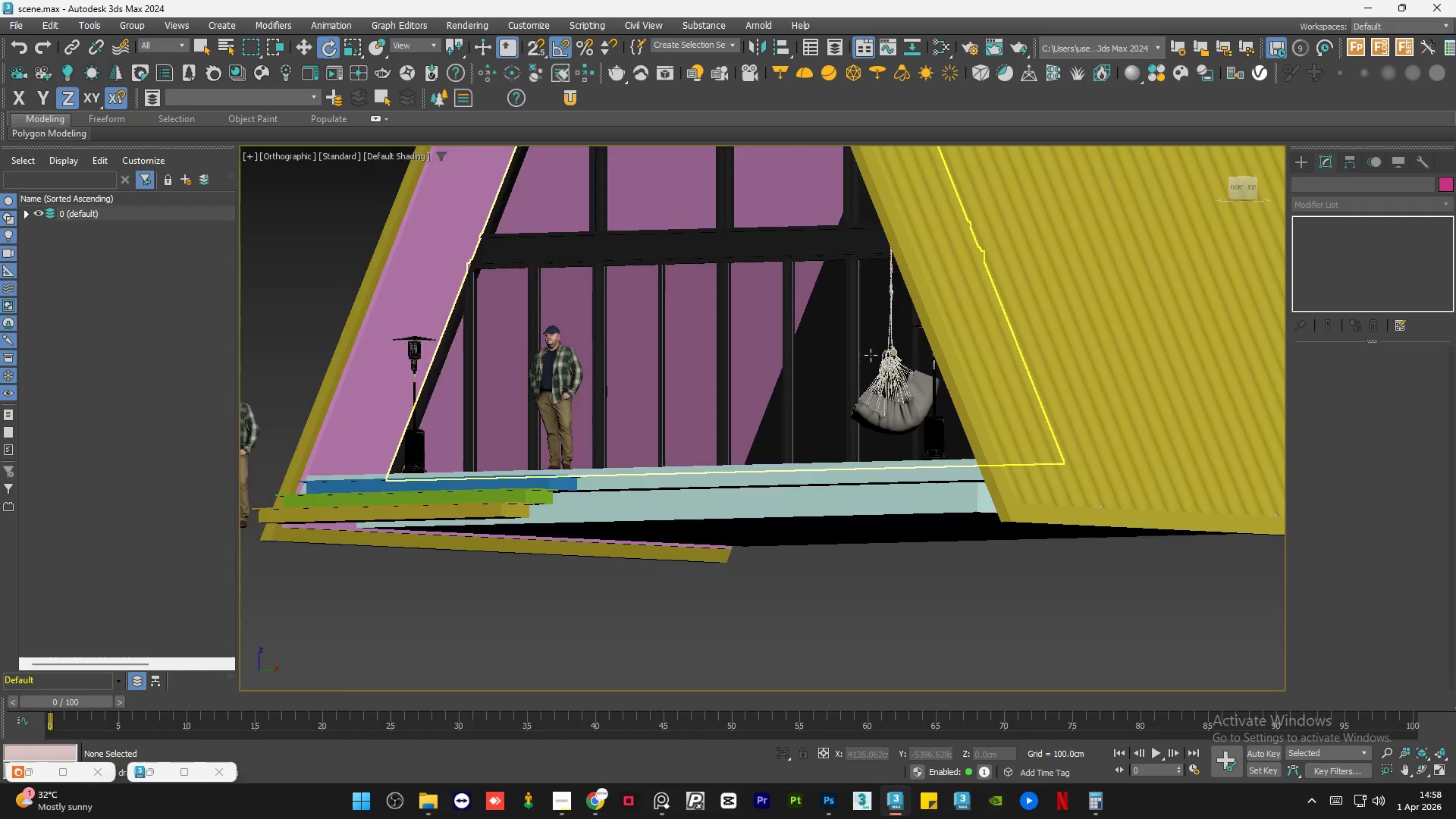 
hold_key(key=AltLeft, duration=7.42)
scroll: coordinate [869, 354], scroll_direction: up, amount: 4.0
 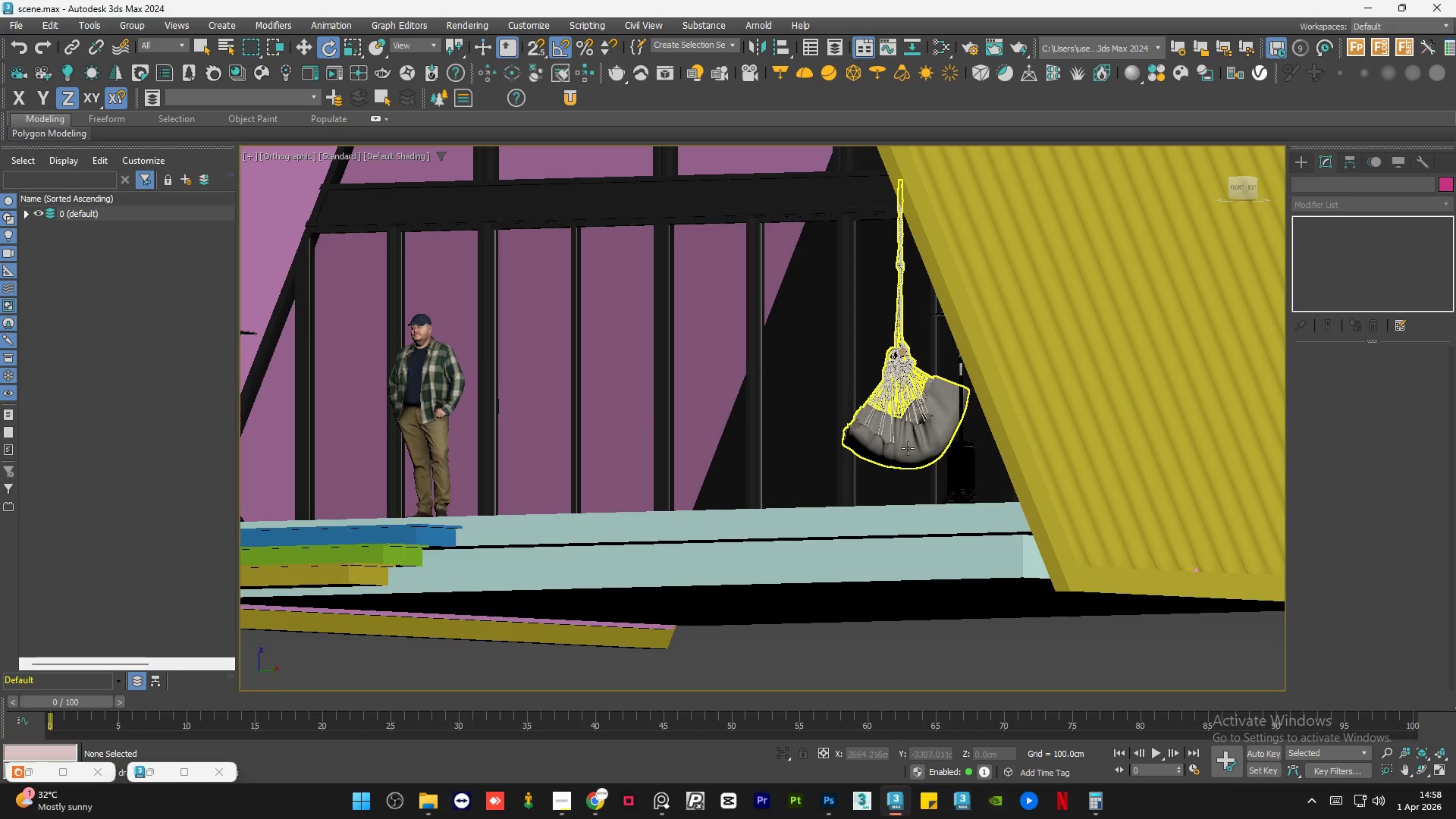 
left_click([908, 448])
 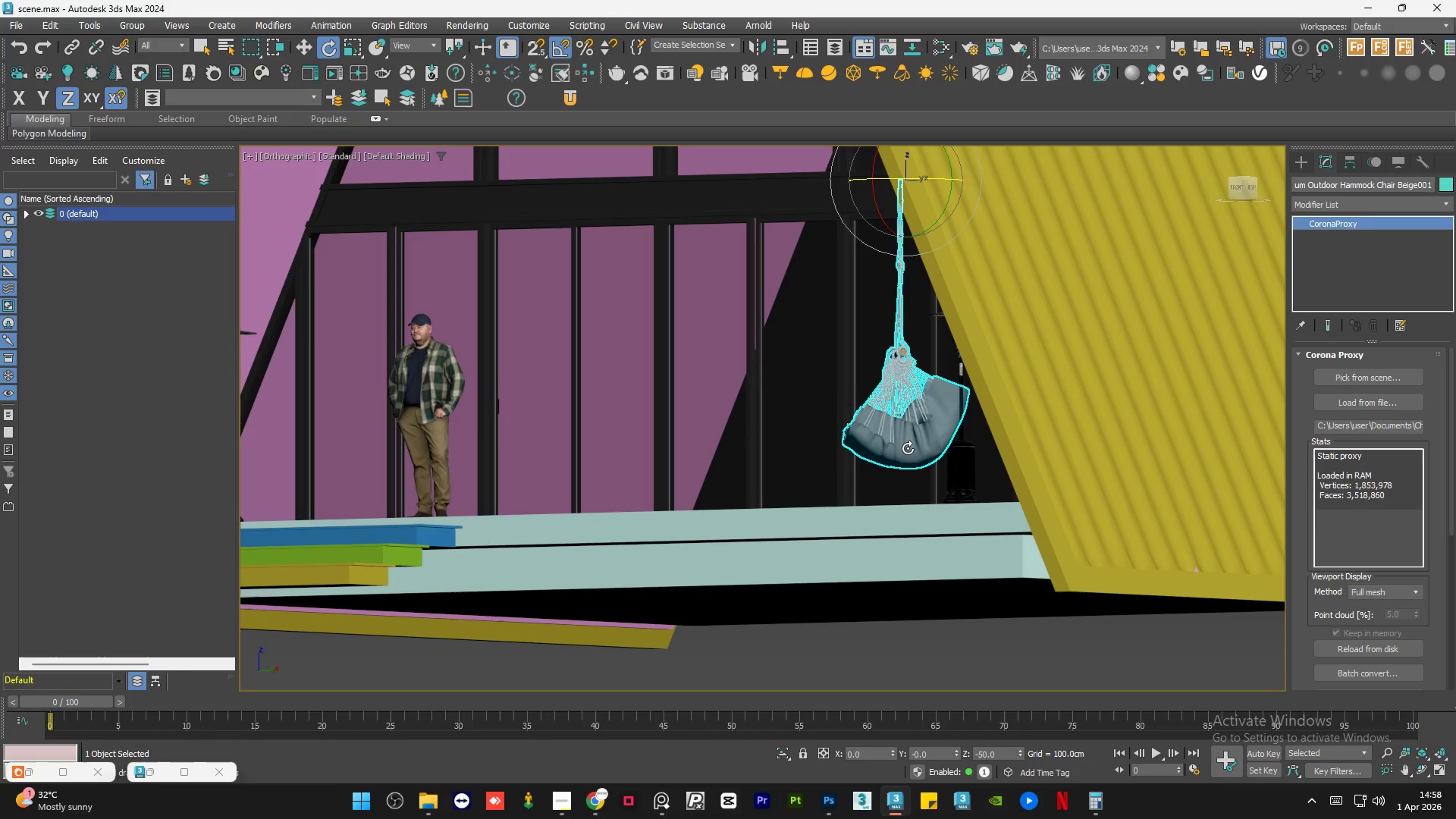 
key(Delete)
 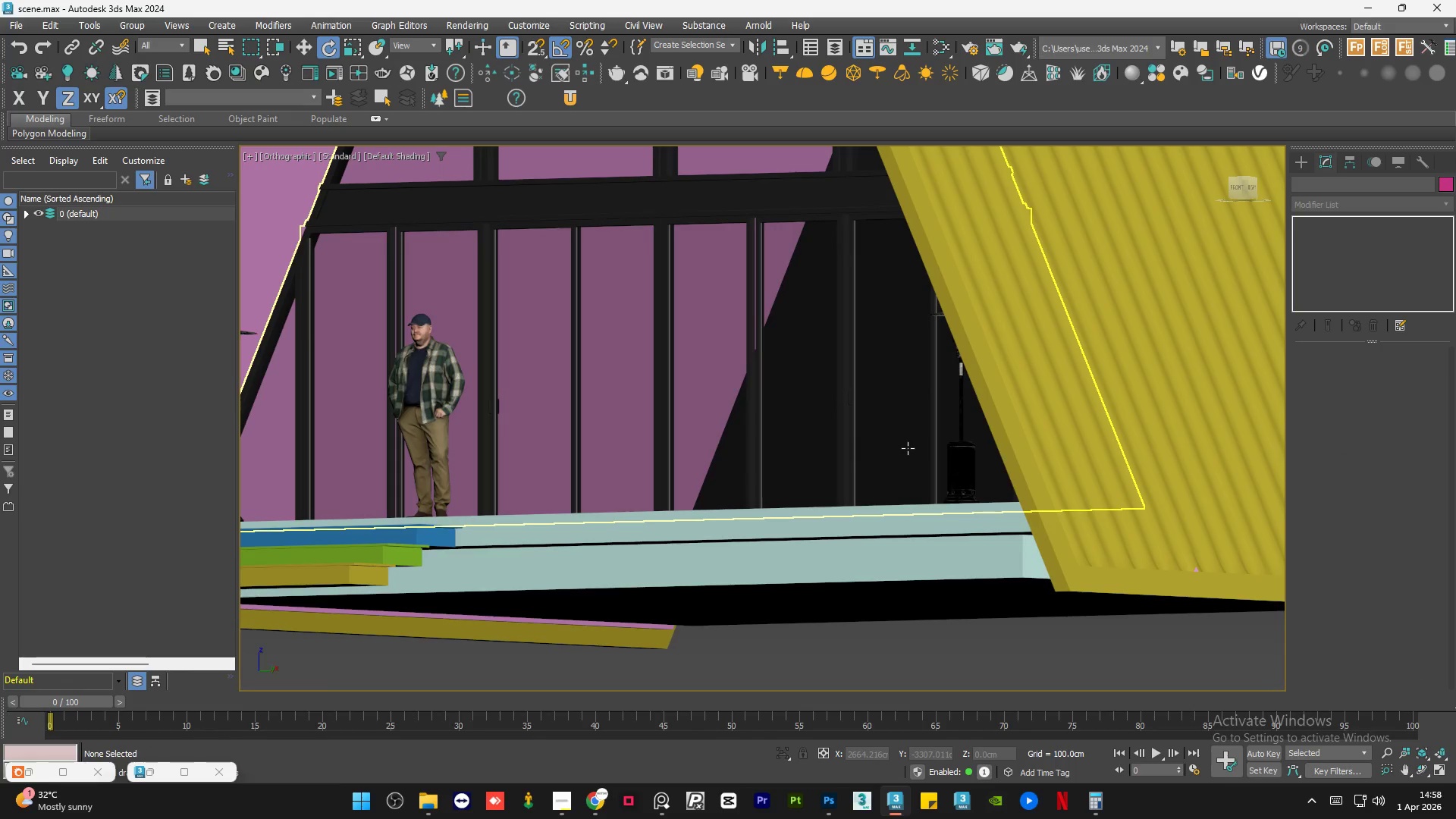 
scroll: coordinate [890, 438], scroll_direction: down, amount: 2.0
 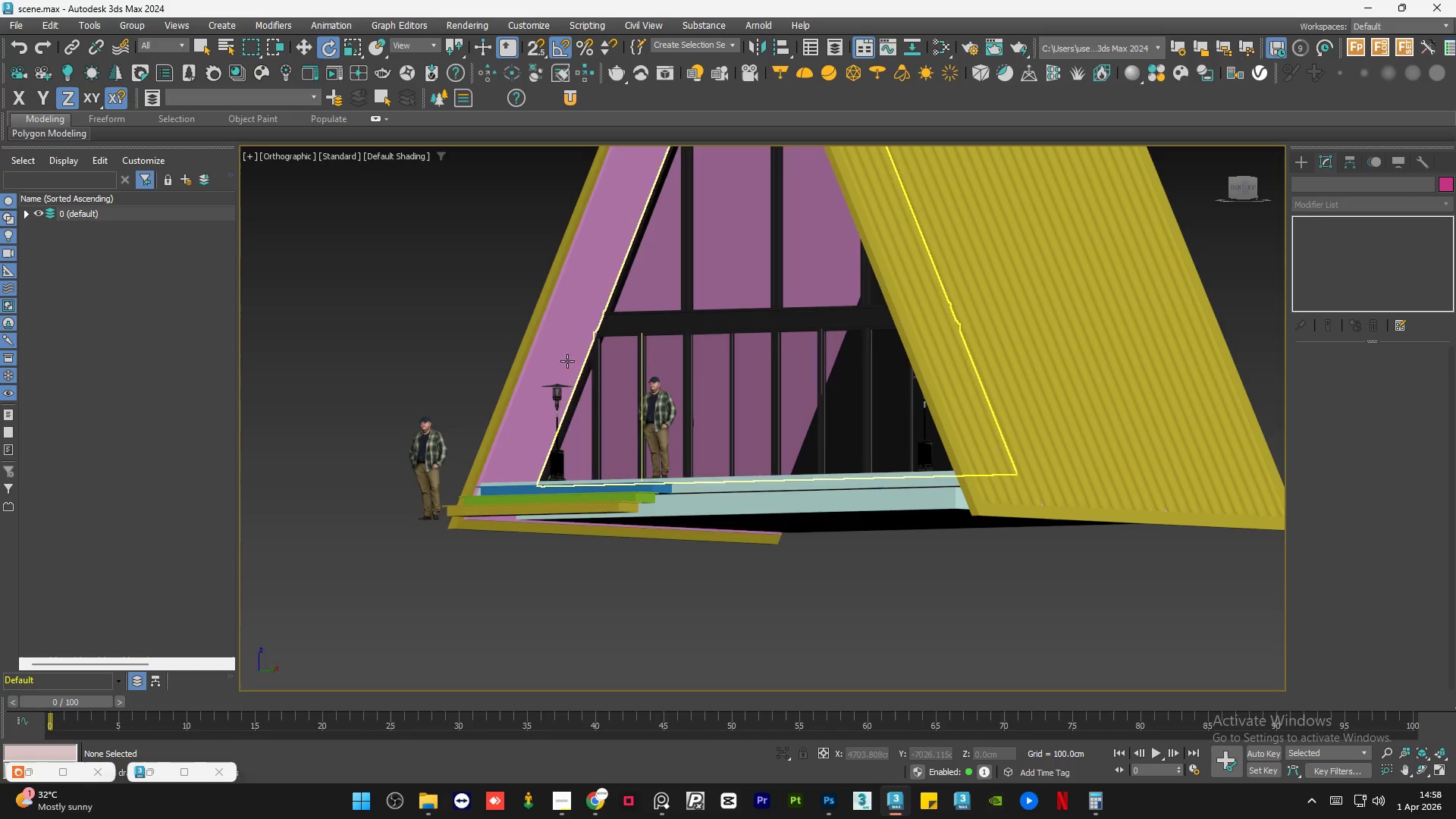 
left_click([405, 332])
 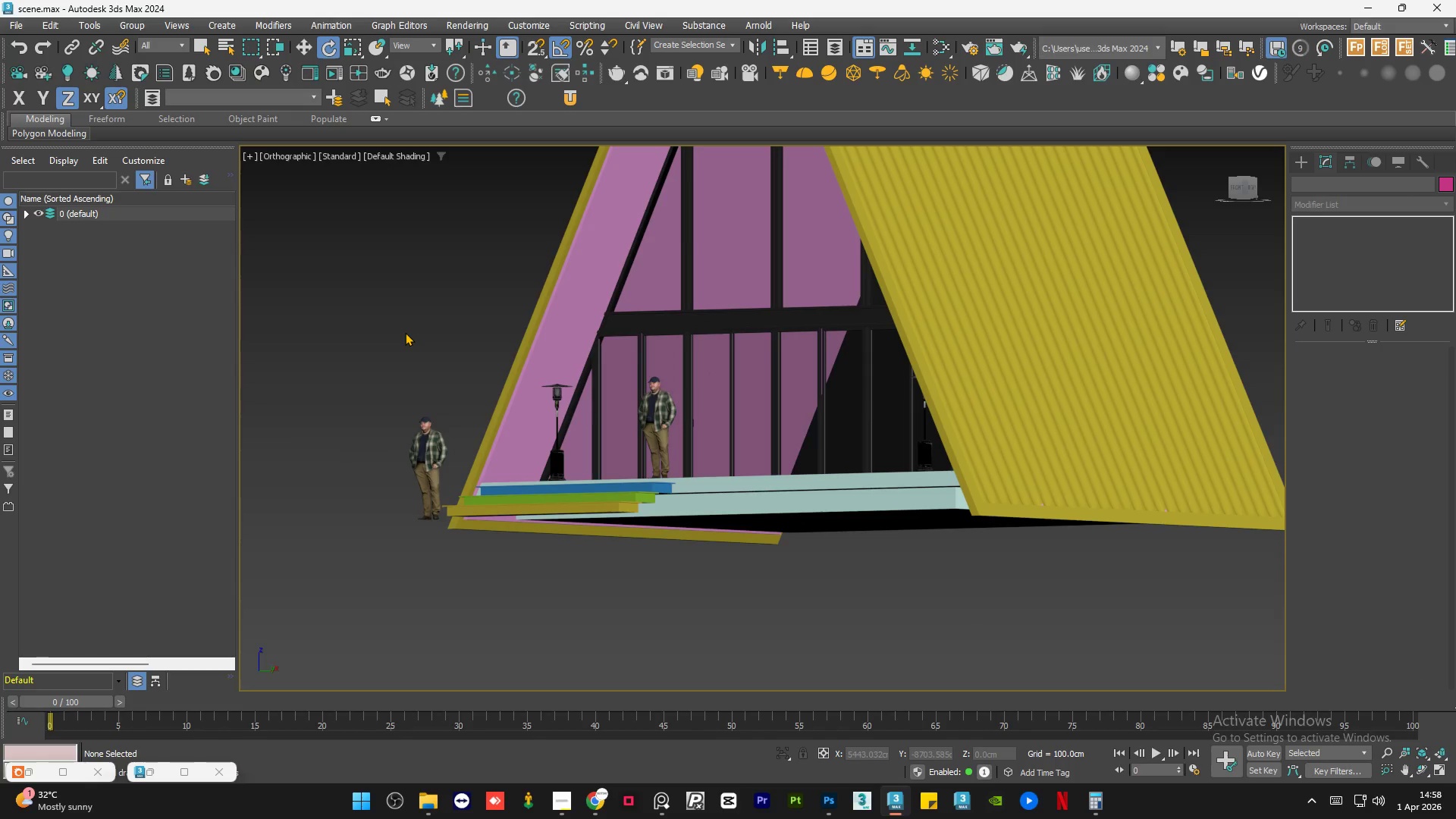 
key(Control+S)
 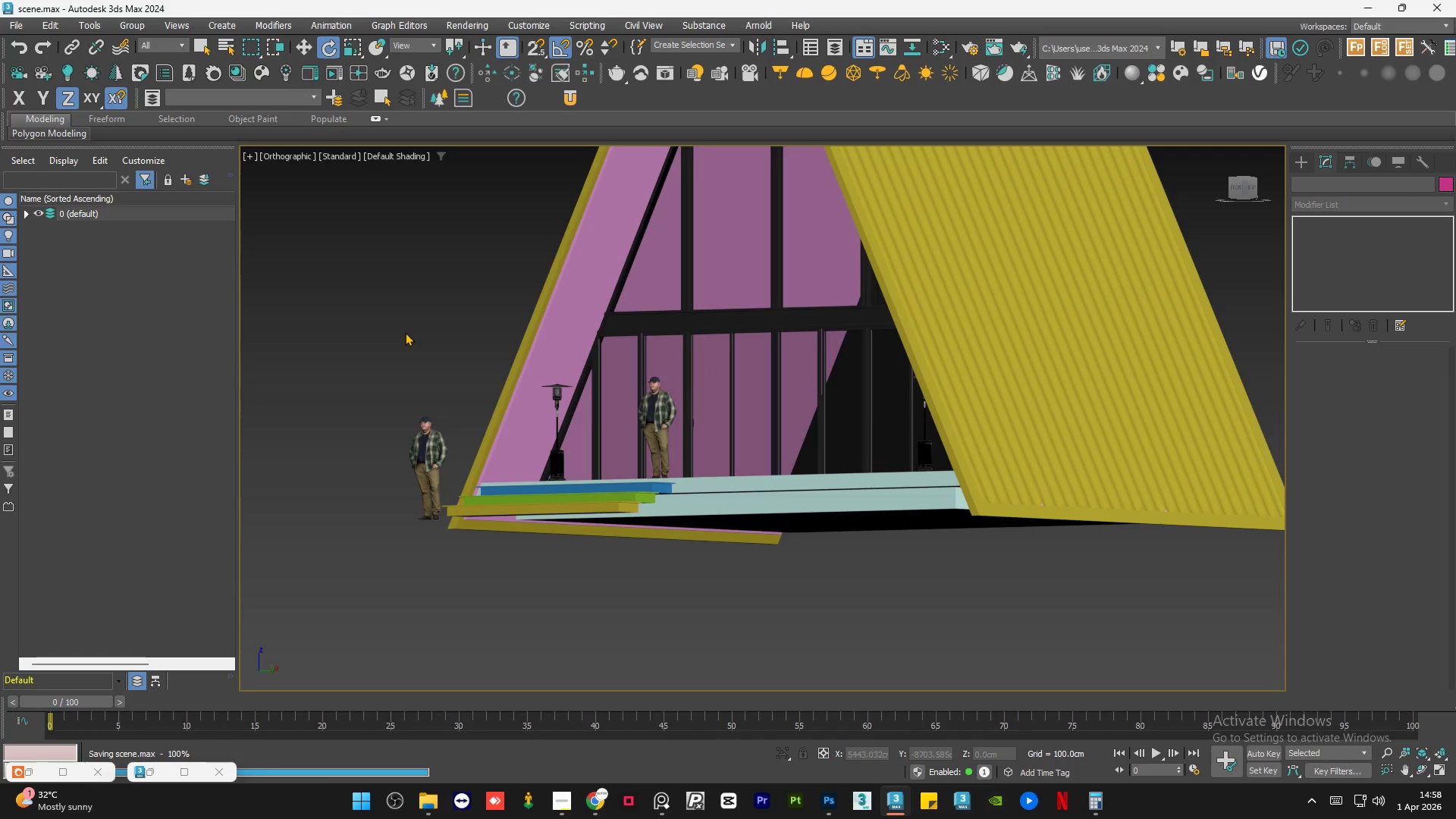 
scroll: coordinate [405, 332], scroll_direction: down, amount: 1.0
 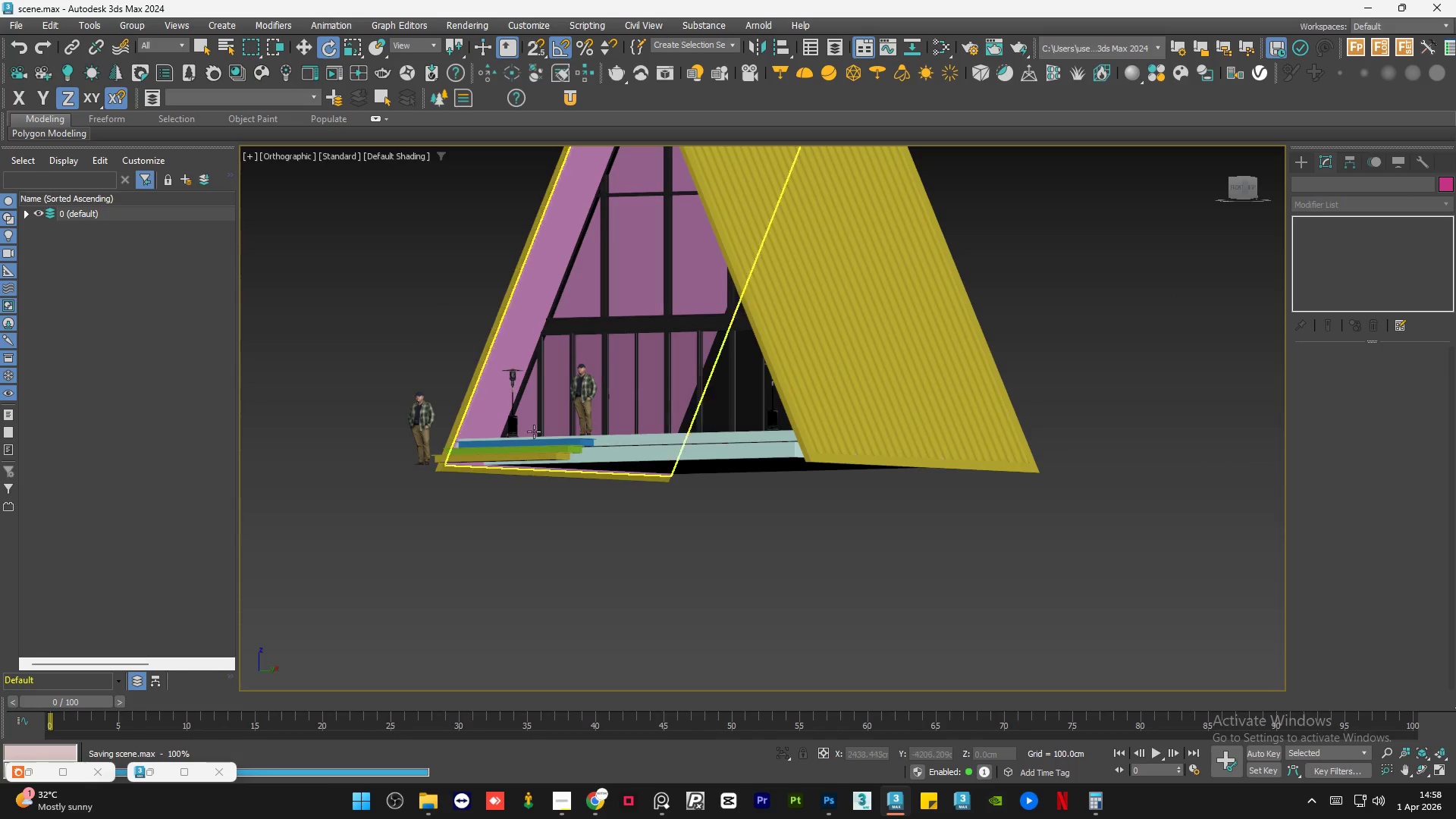 
hold_key(key=AltLeft, duration=0.59)
 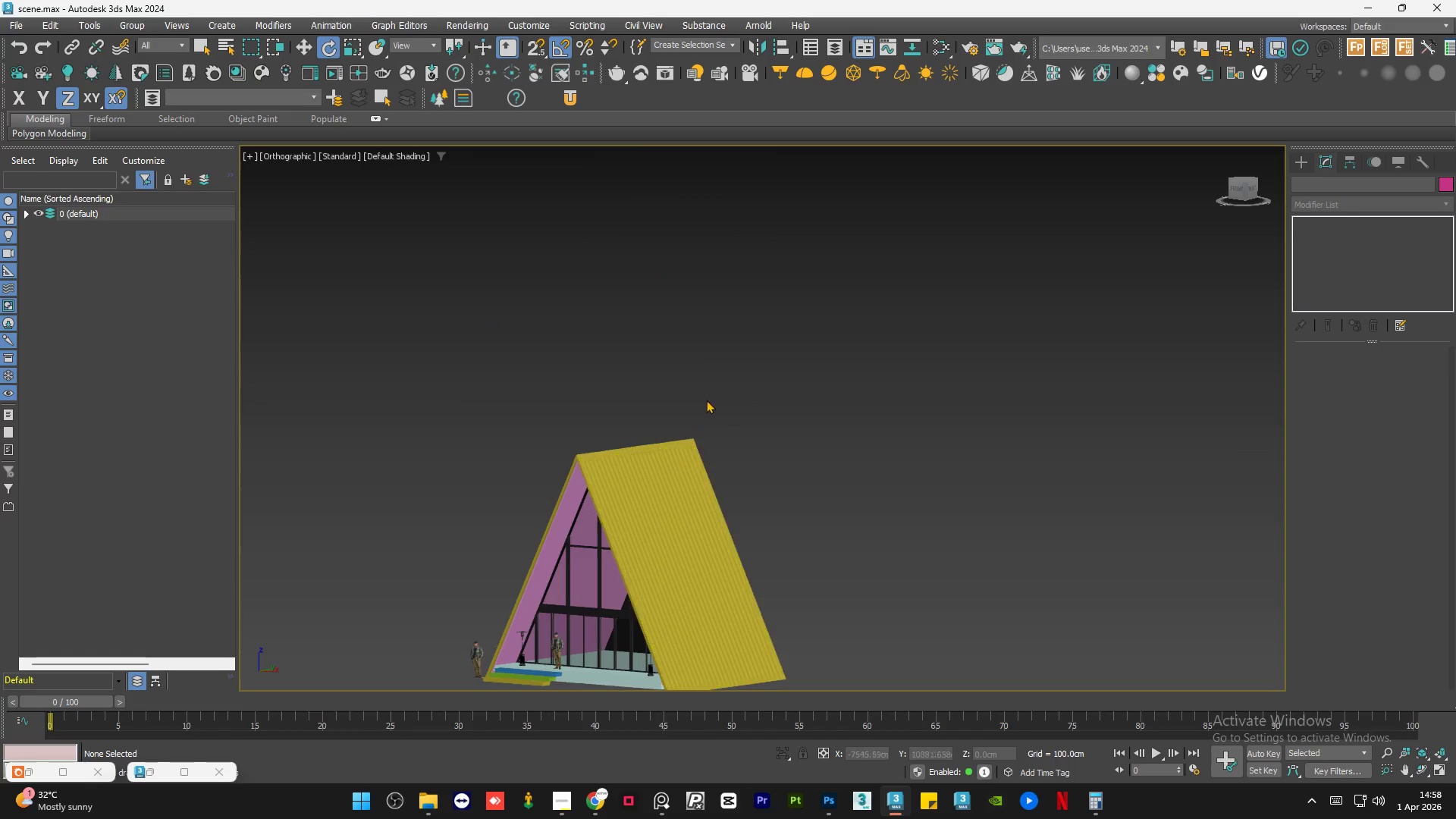 
scroll: coordinate [711, 394], scroll_direction: down, amount: 3.0
 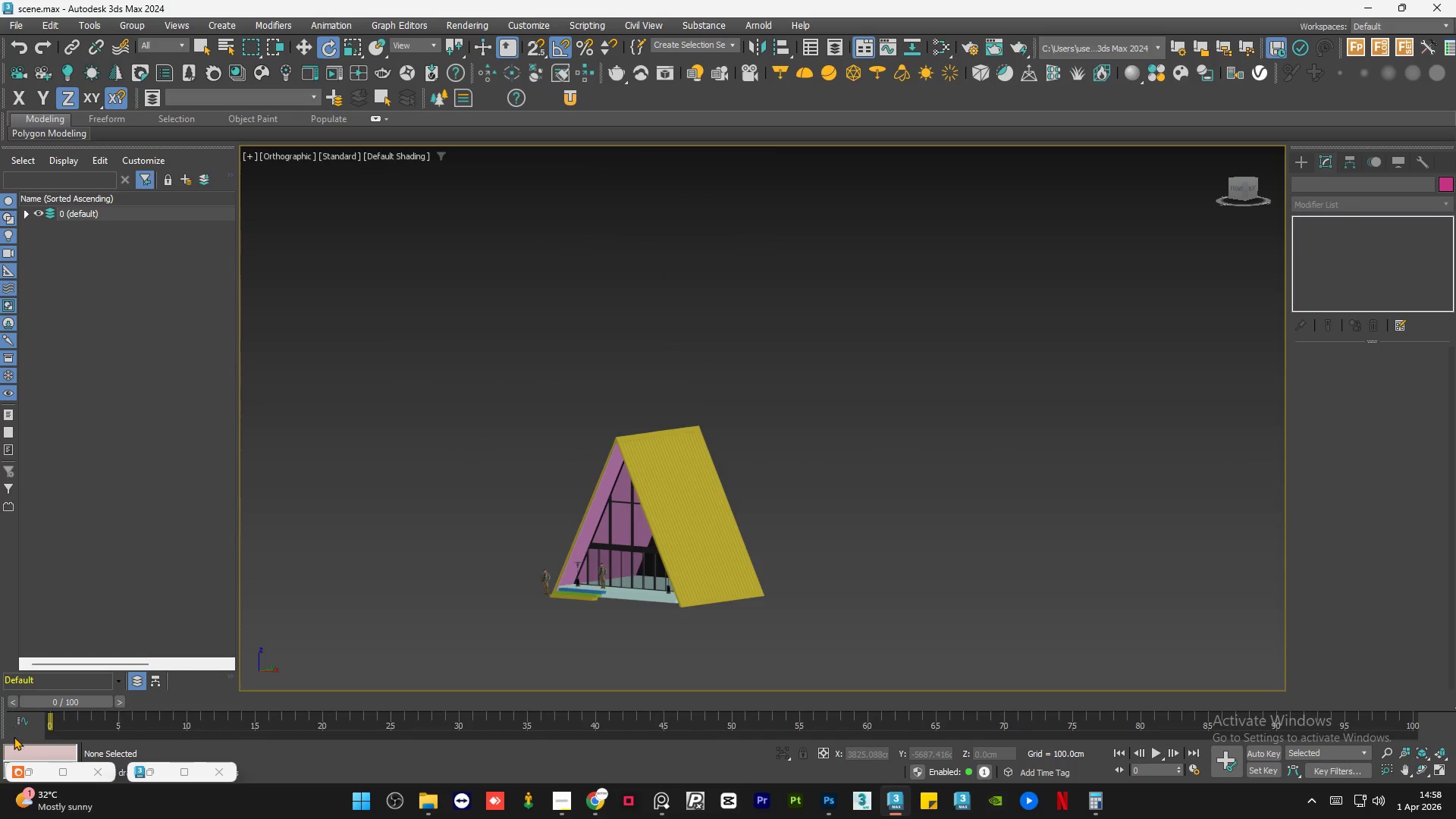 
left_click([31, 772])
 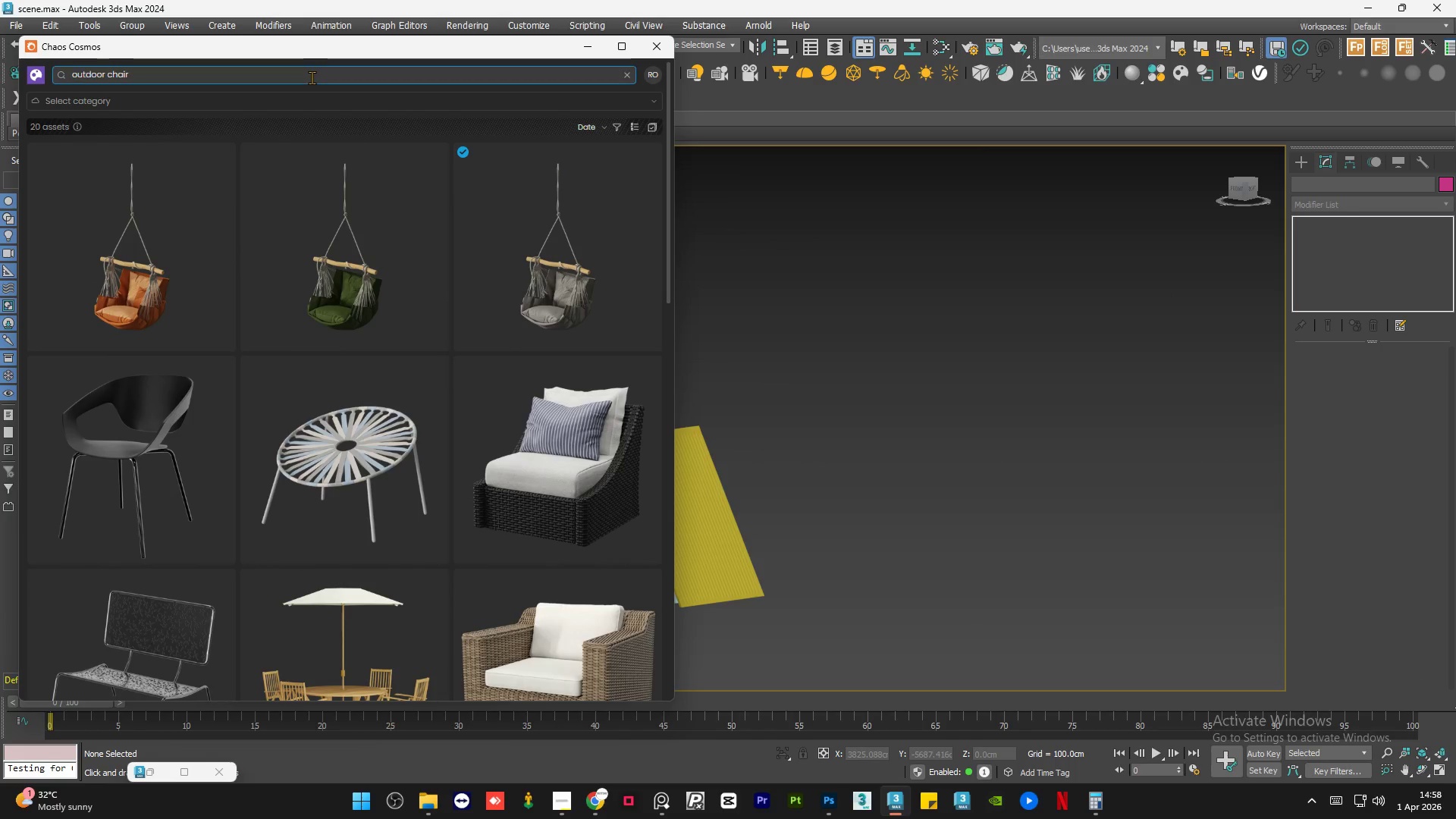 
double_click([309, 72])
 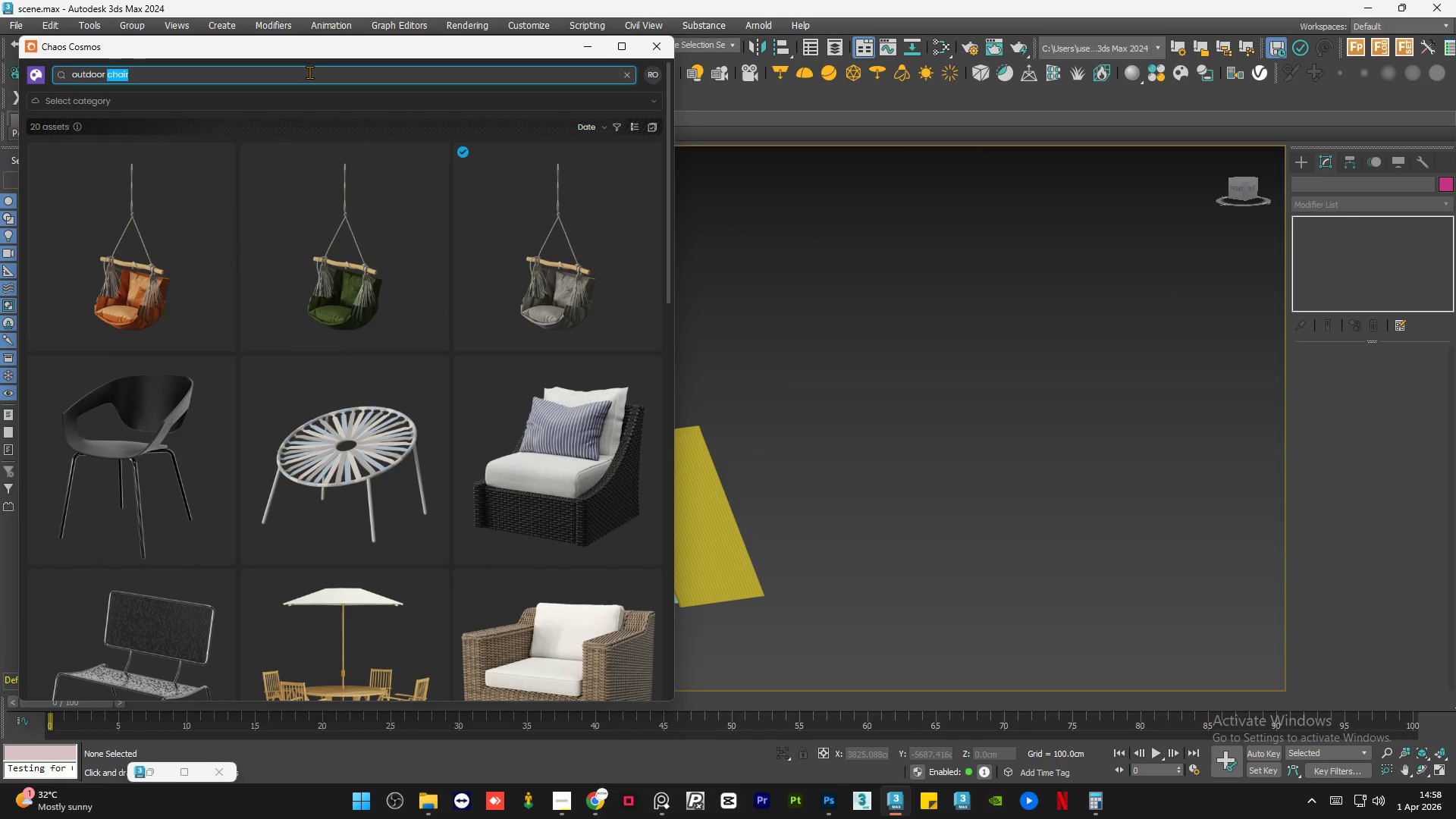 
triple_click([309, 72])
 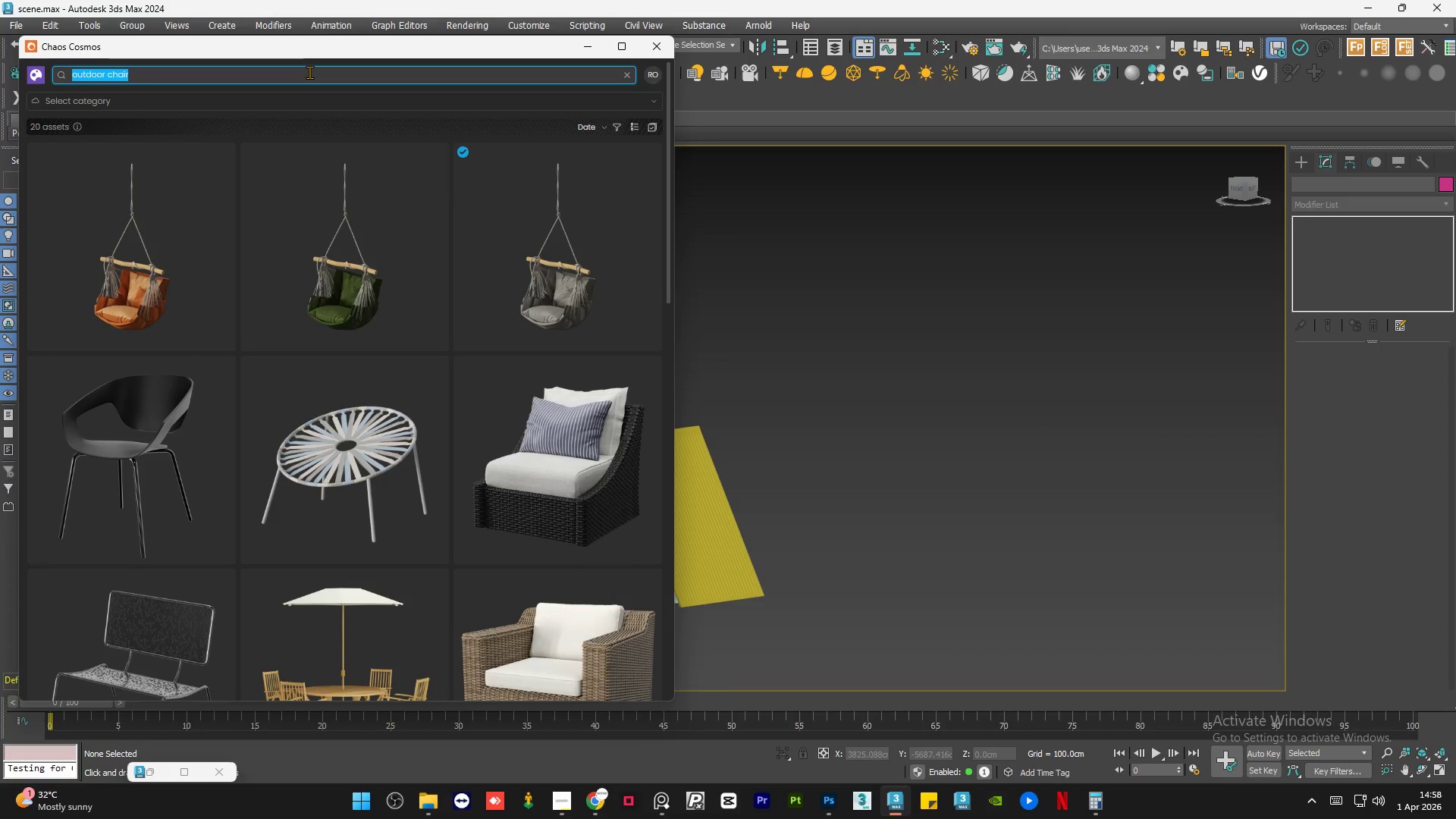 
type(chimney)
 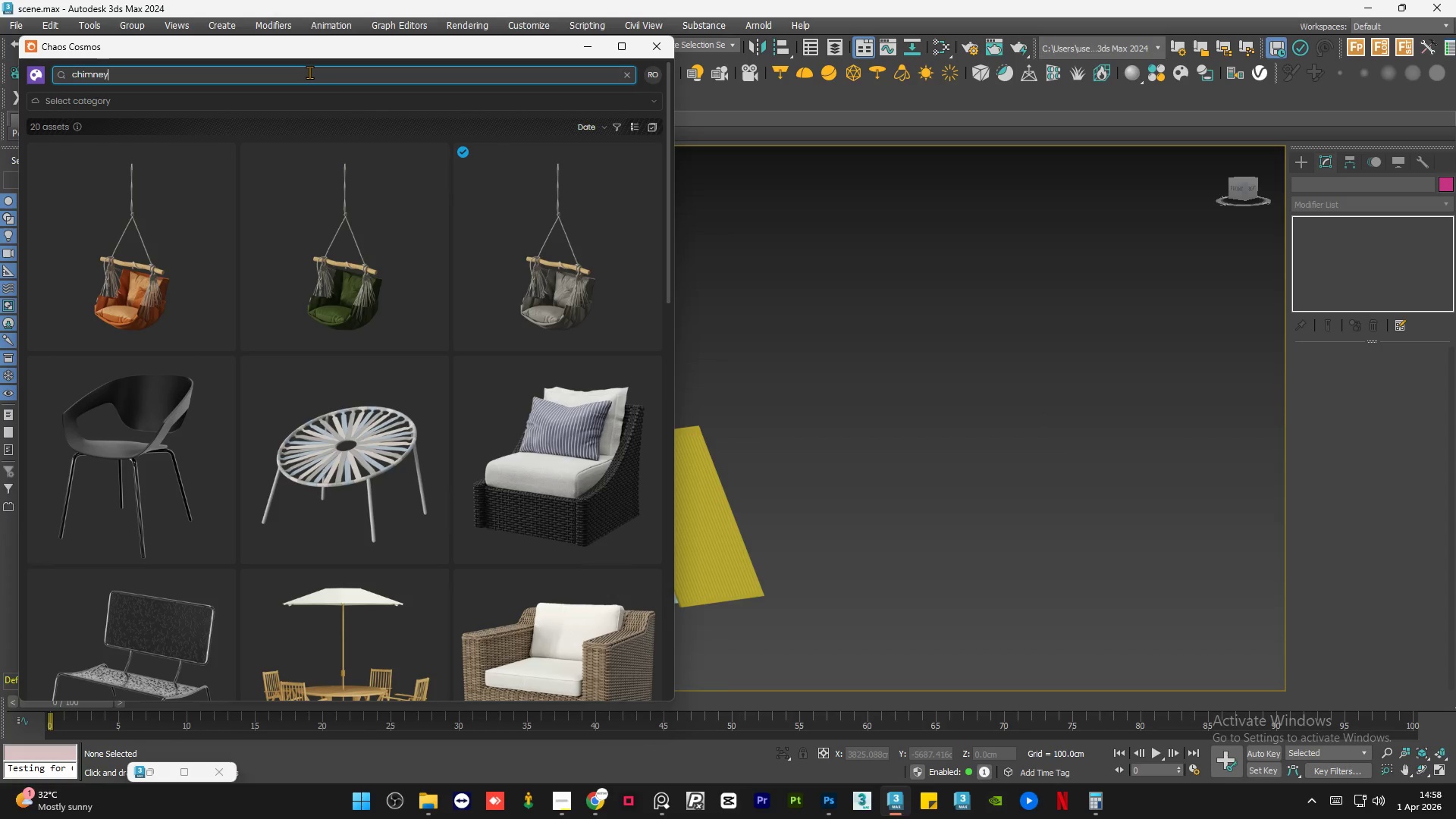 
key(Enter)
 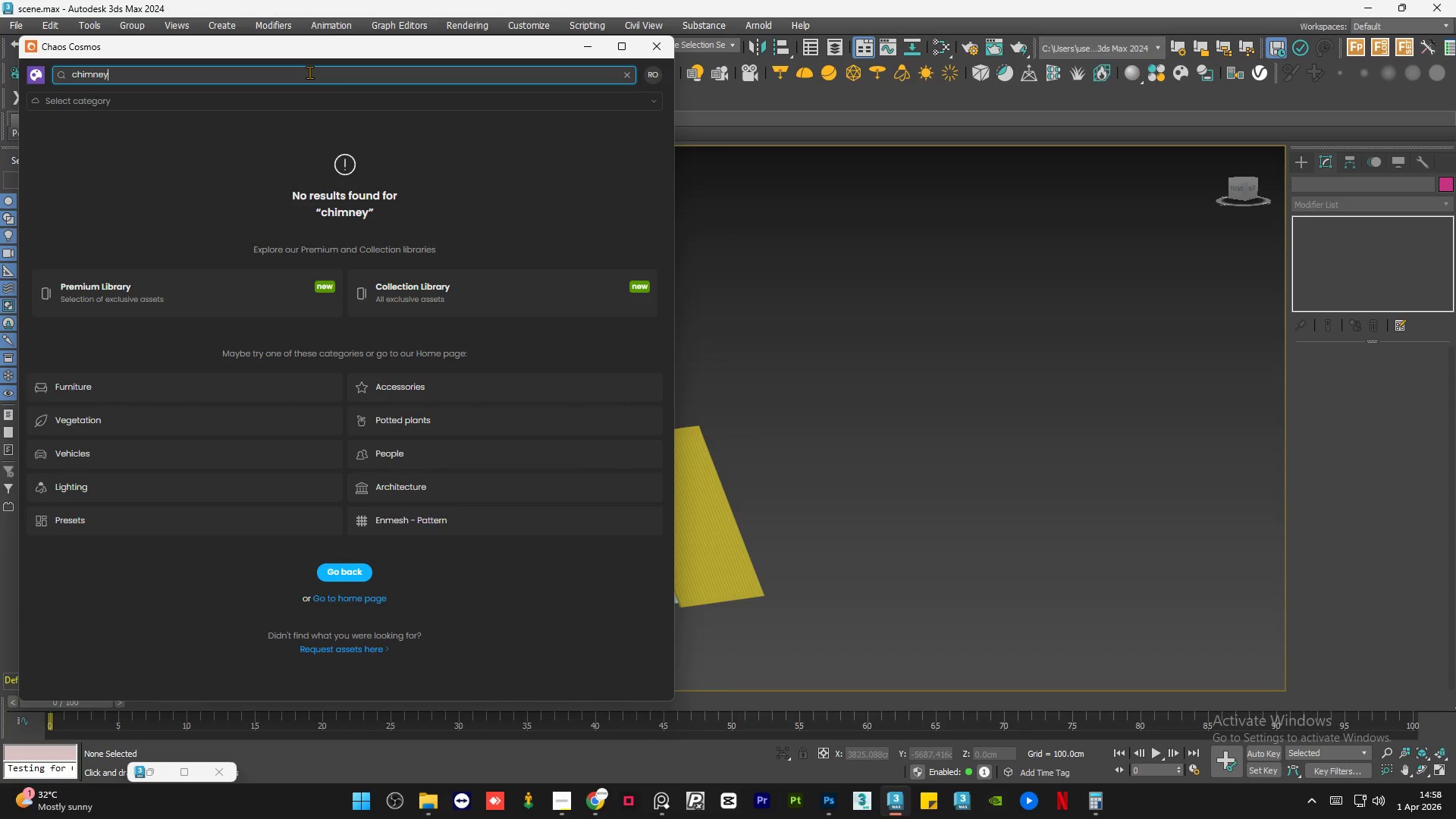 
key(Backspace)
key(Backspace)
key(Backspace)
key(Backspace)
type(mey)
 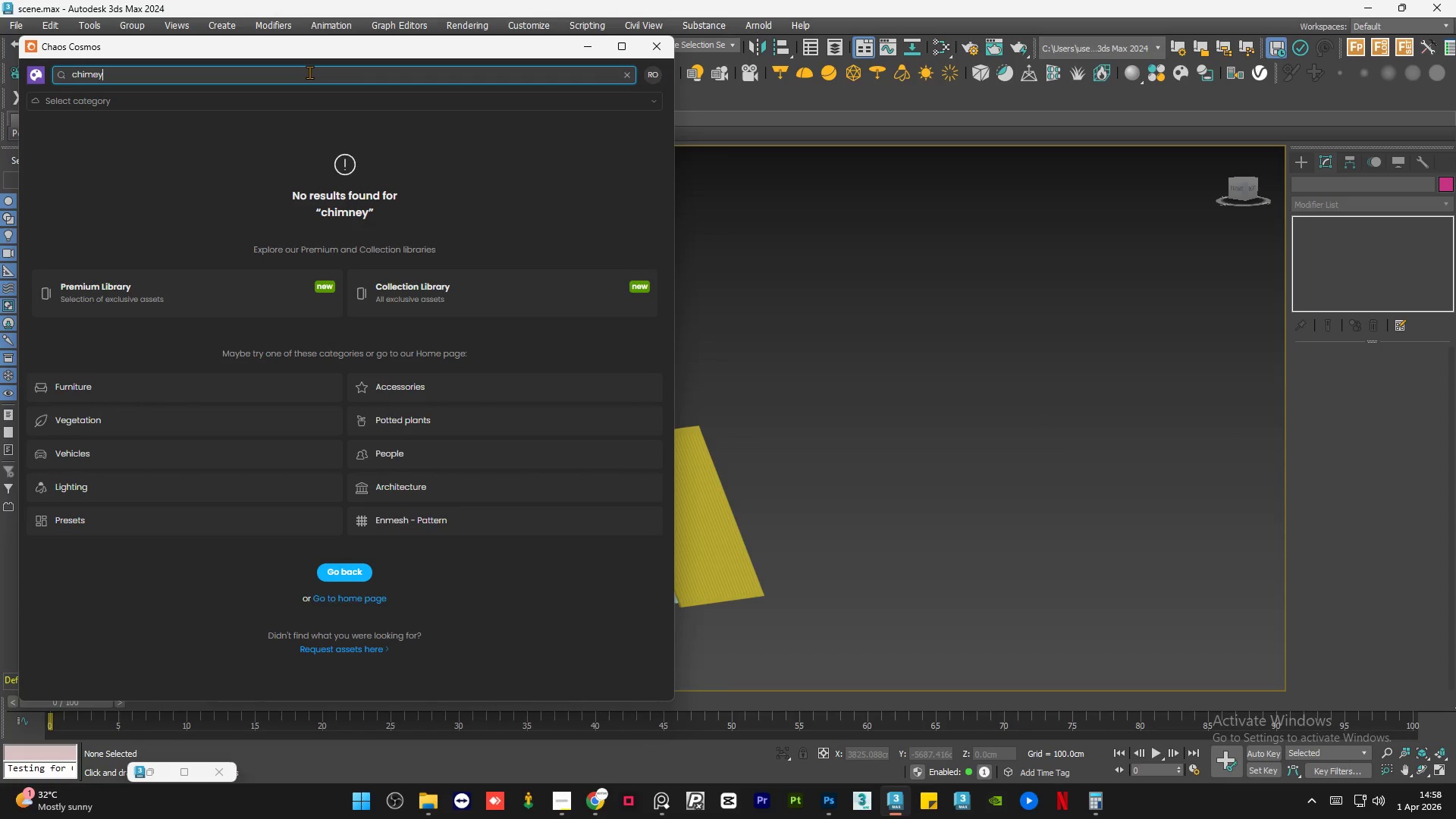 
key(Enter)
 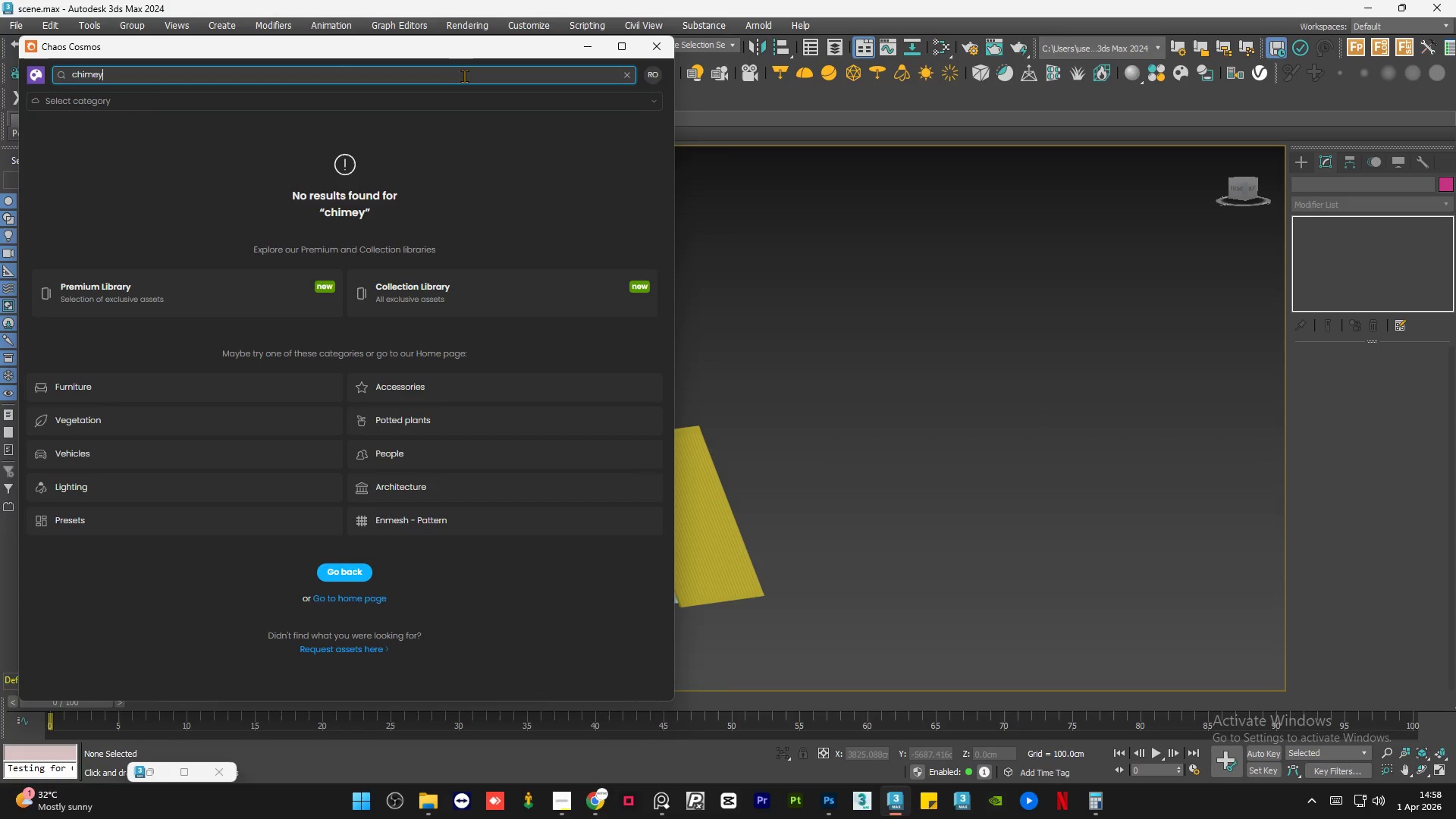 
double_click([450, 77])
 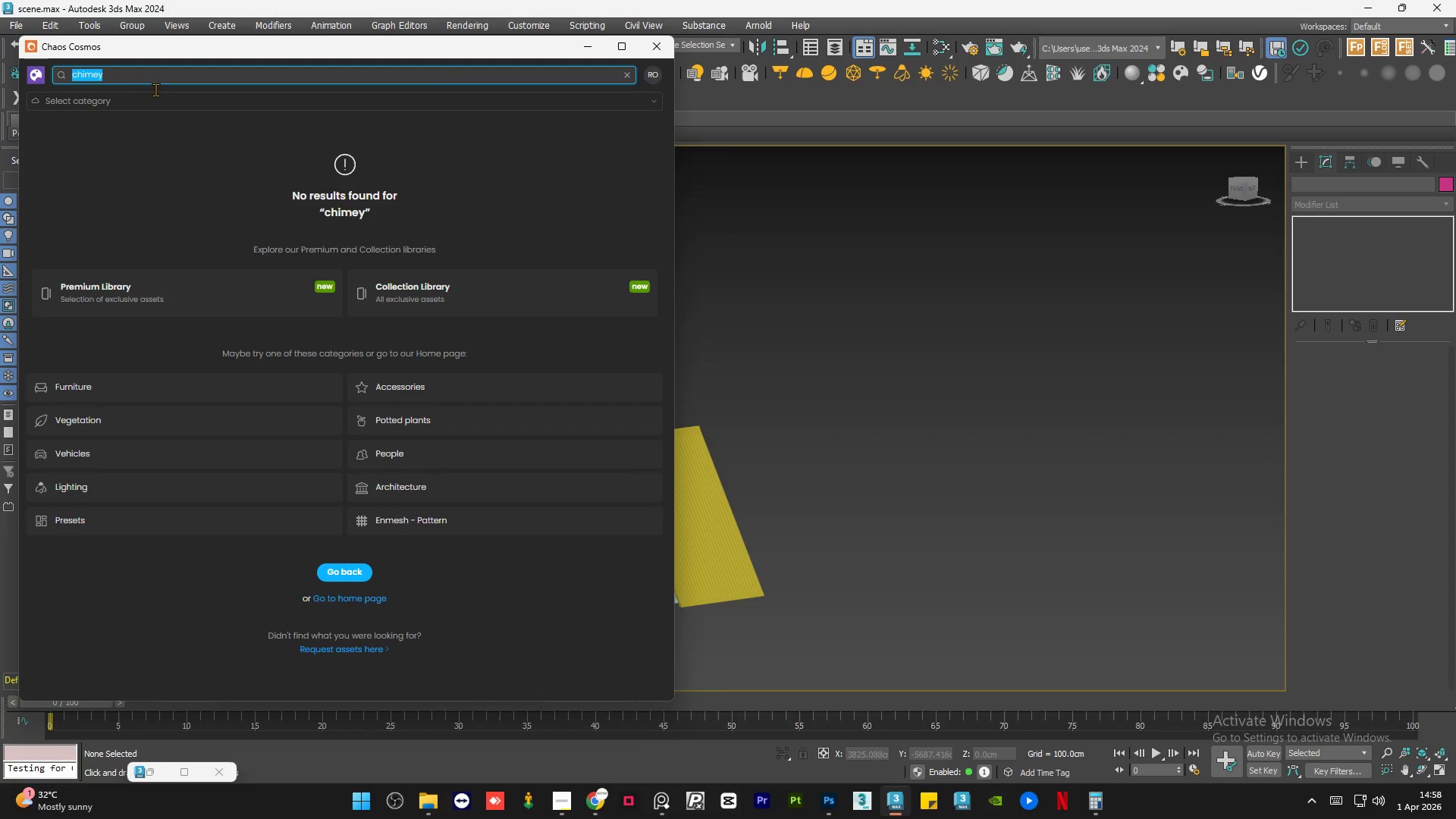 
left_click([152, 102])
 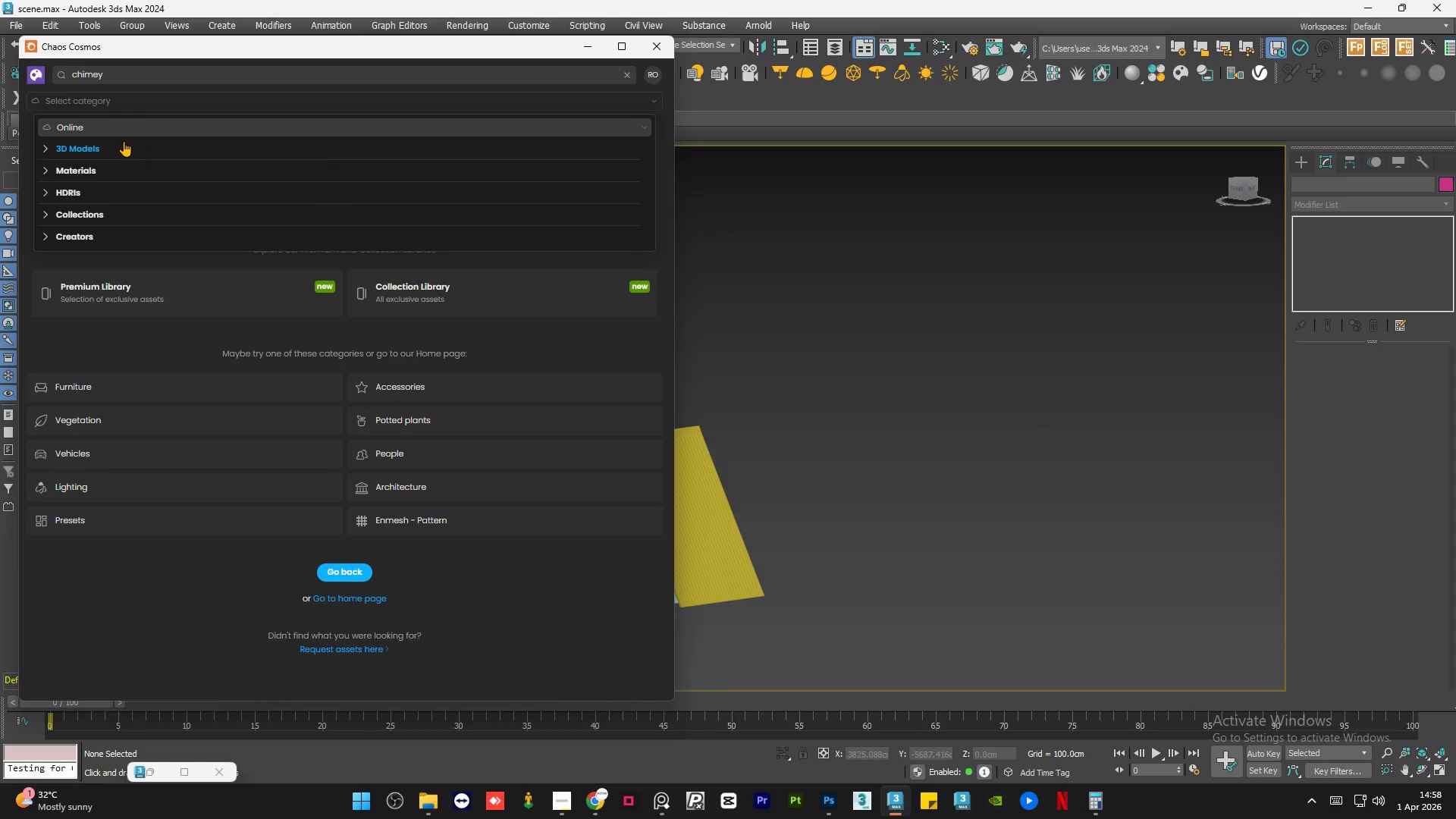 
left_click([72, 153])
 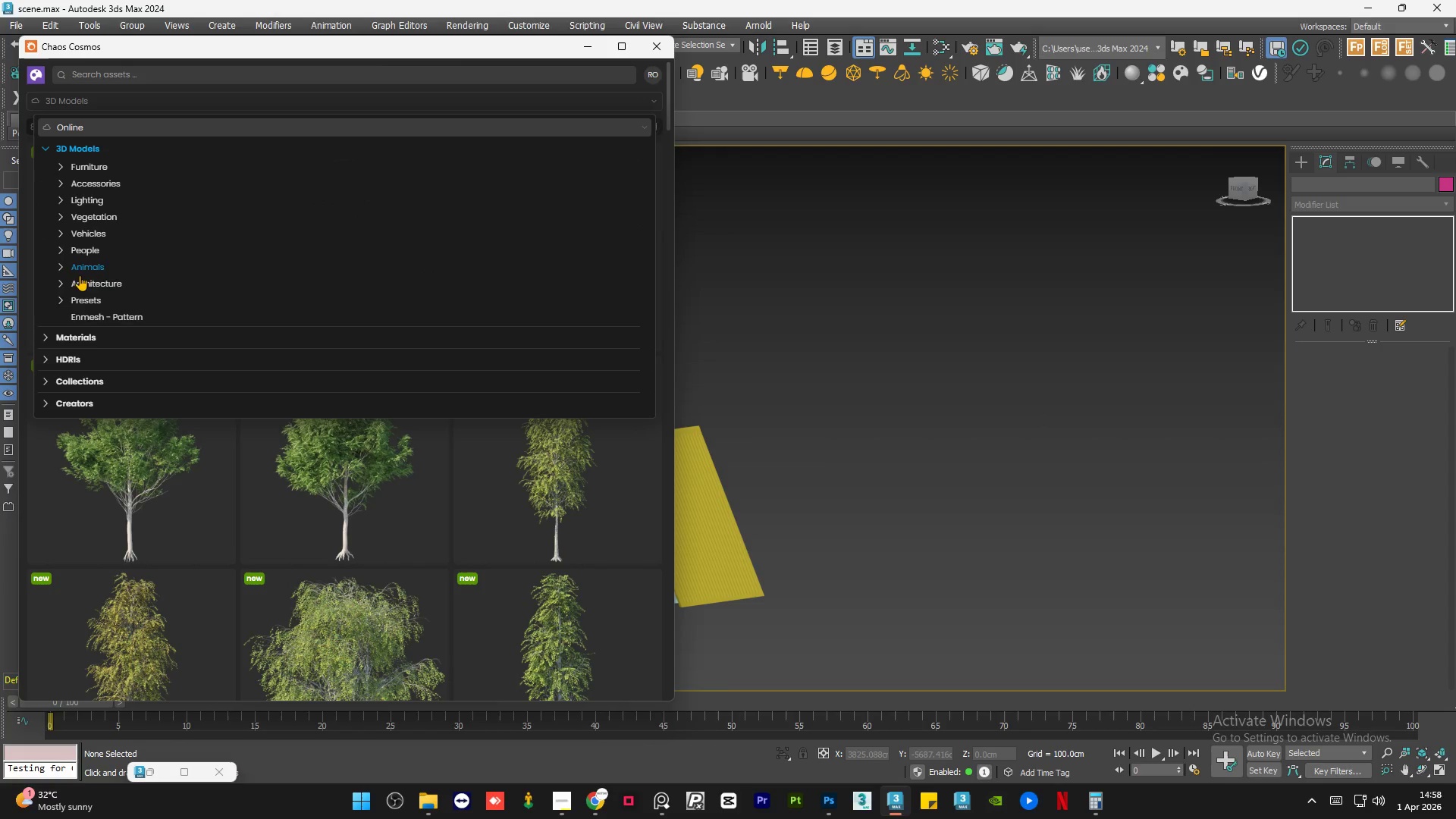 
left_click([73, 281])
 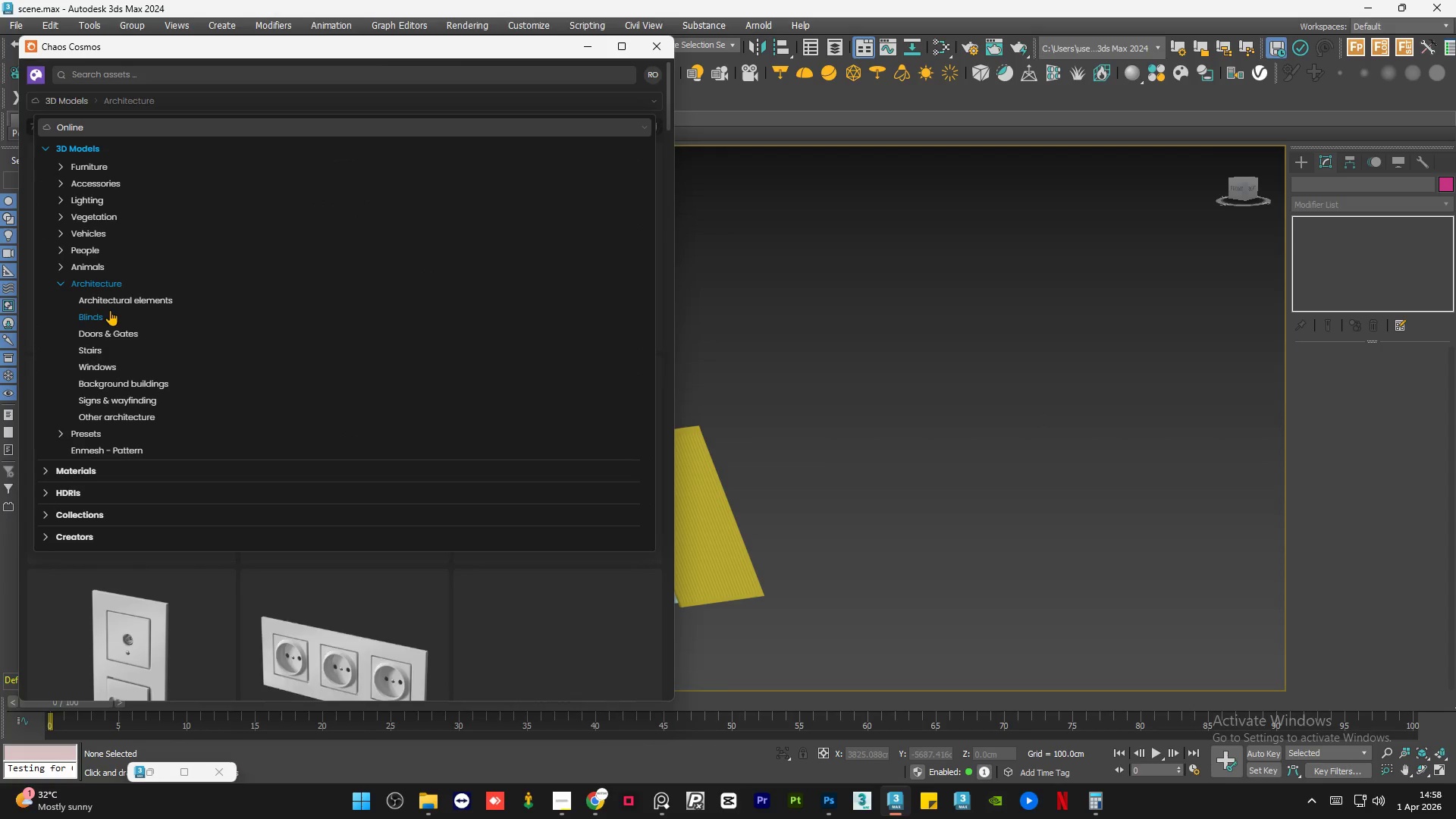 
left_click([111, 300])
 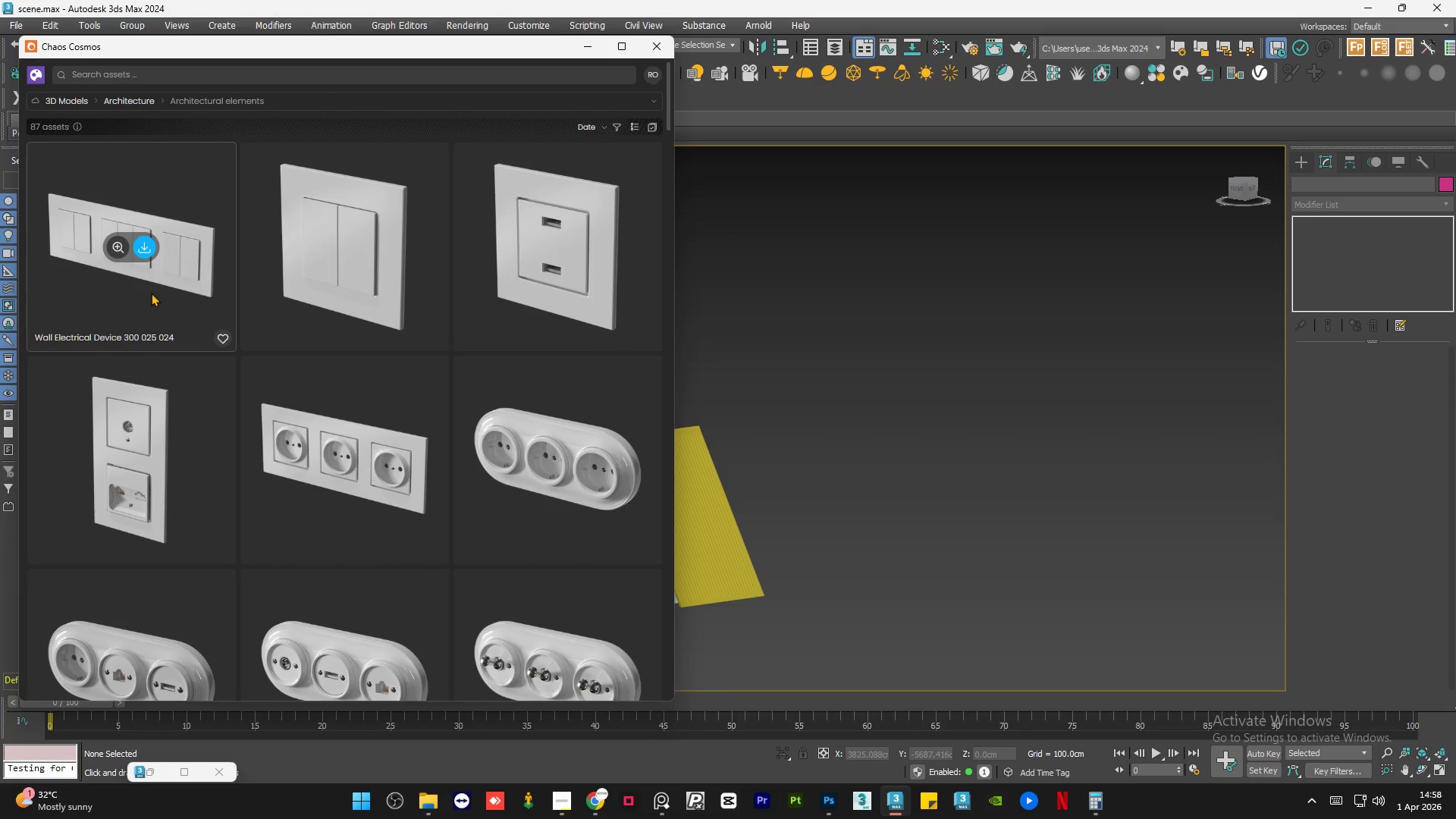 
scroll: coordinate [353, 418], scroll_direction: down, amount: 31.0
 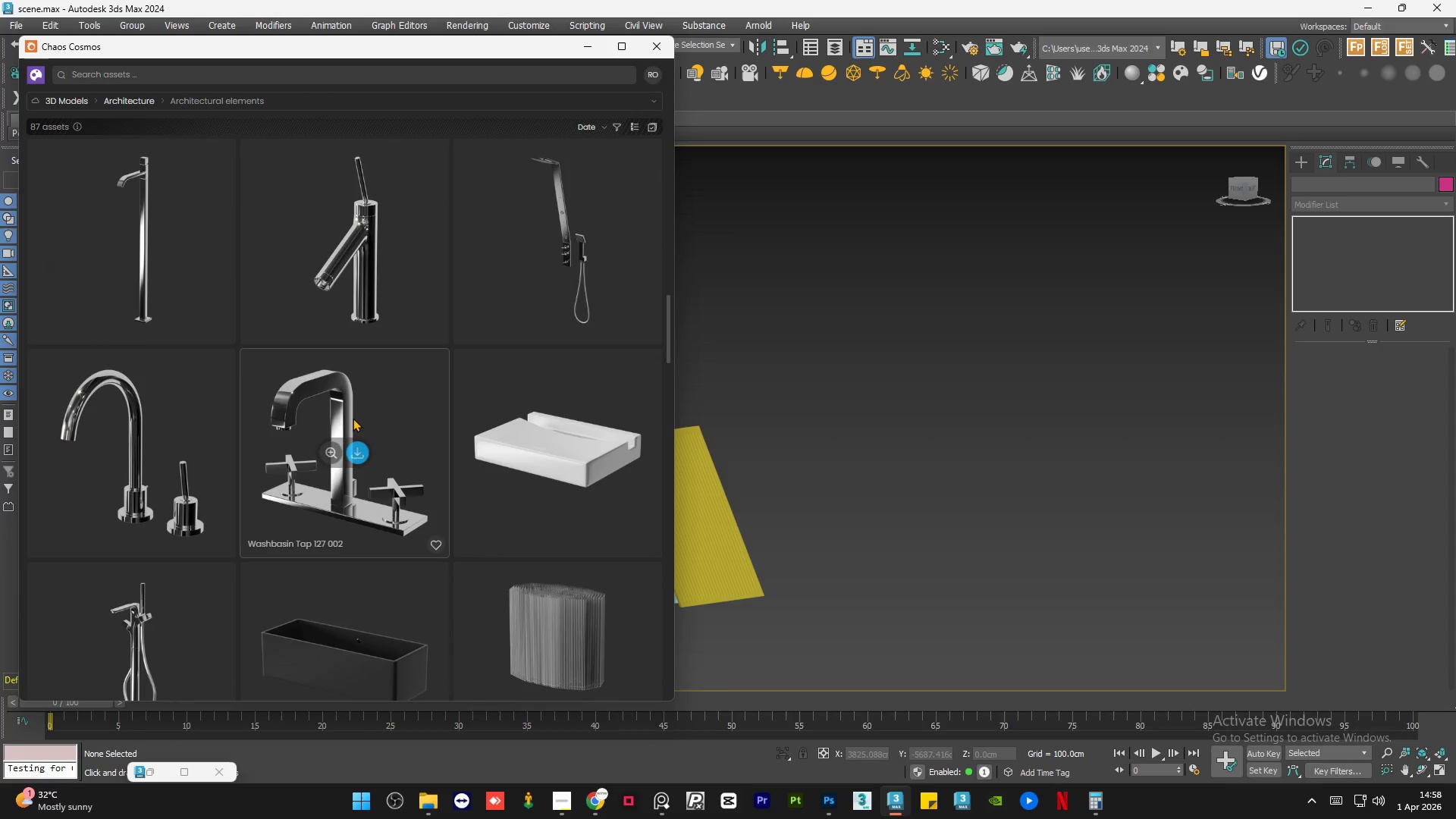 
scroll: coordinate [413, 557], scroll_direction: up, amount: 11.0
 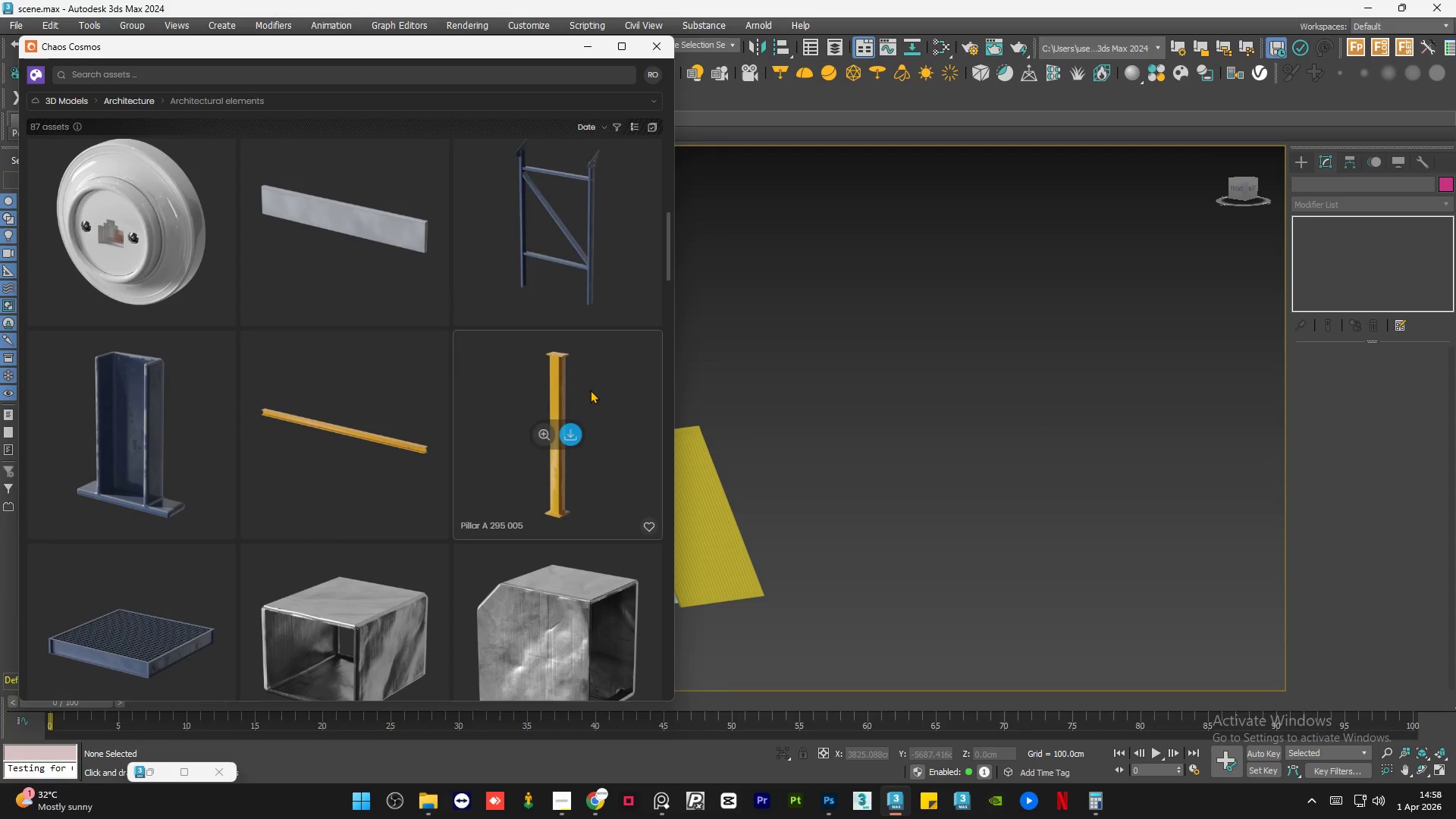 
scroll: coordinate [562, 421], scroll_direction: down, amount: 11.0
 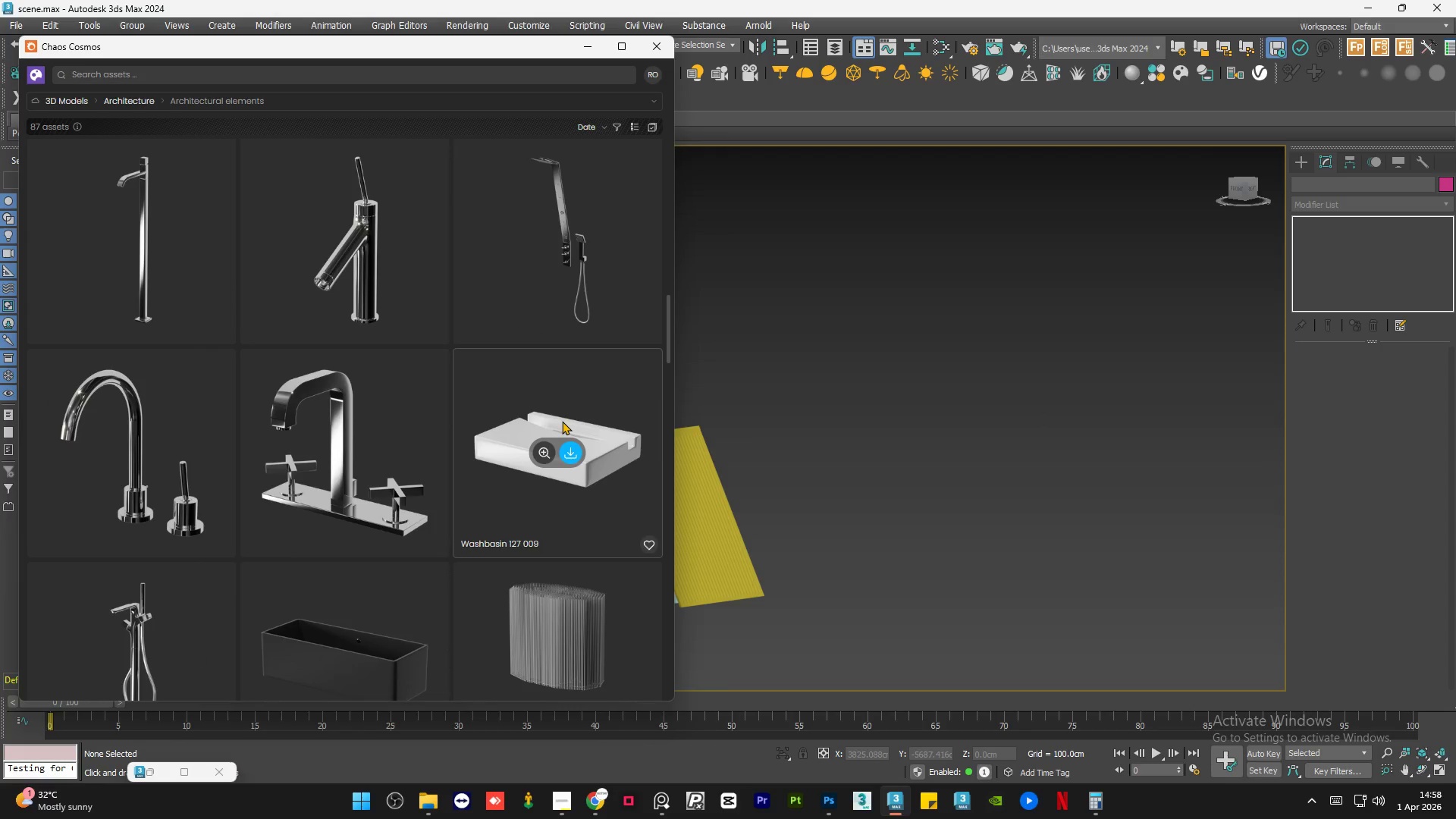 
wait(5.62)
 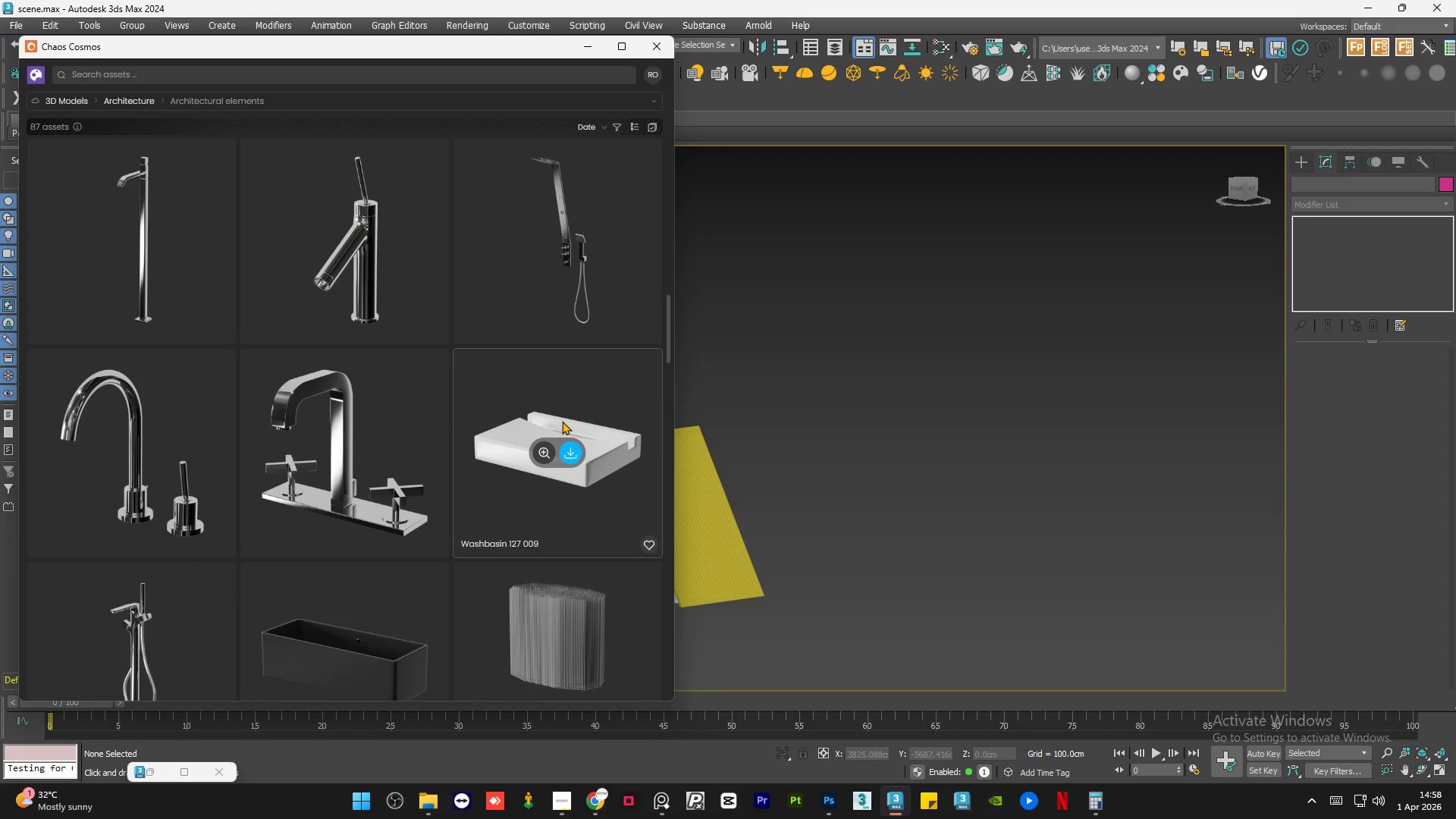 
scroll: coordinate [448, 429], scroll_direction: down, amount: 6.0
 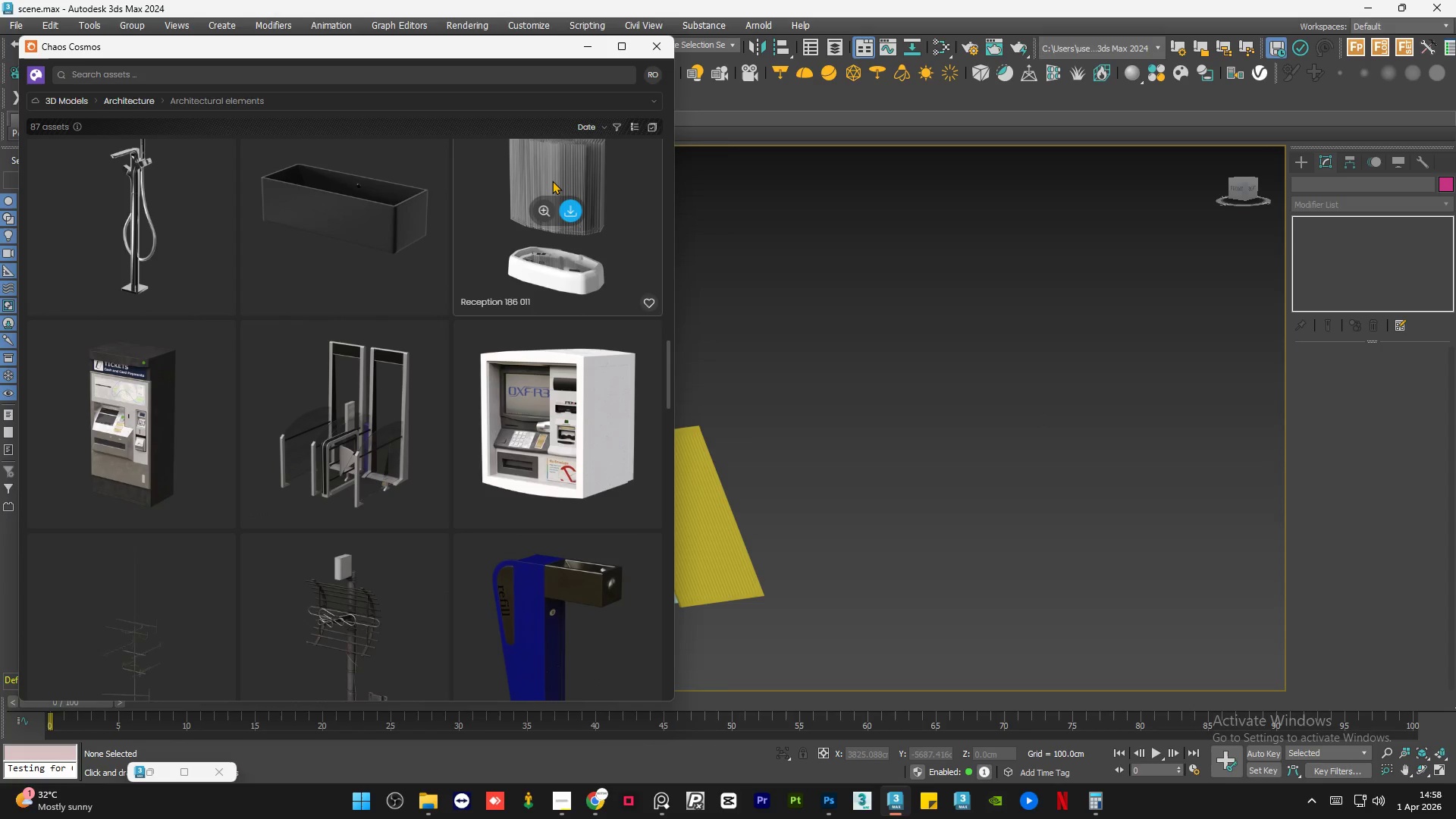 
scroll: coordinate [539, 195], scroll_direction: up, amount: 2.0
 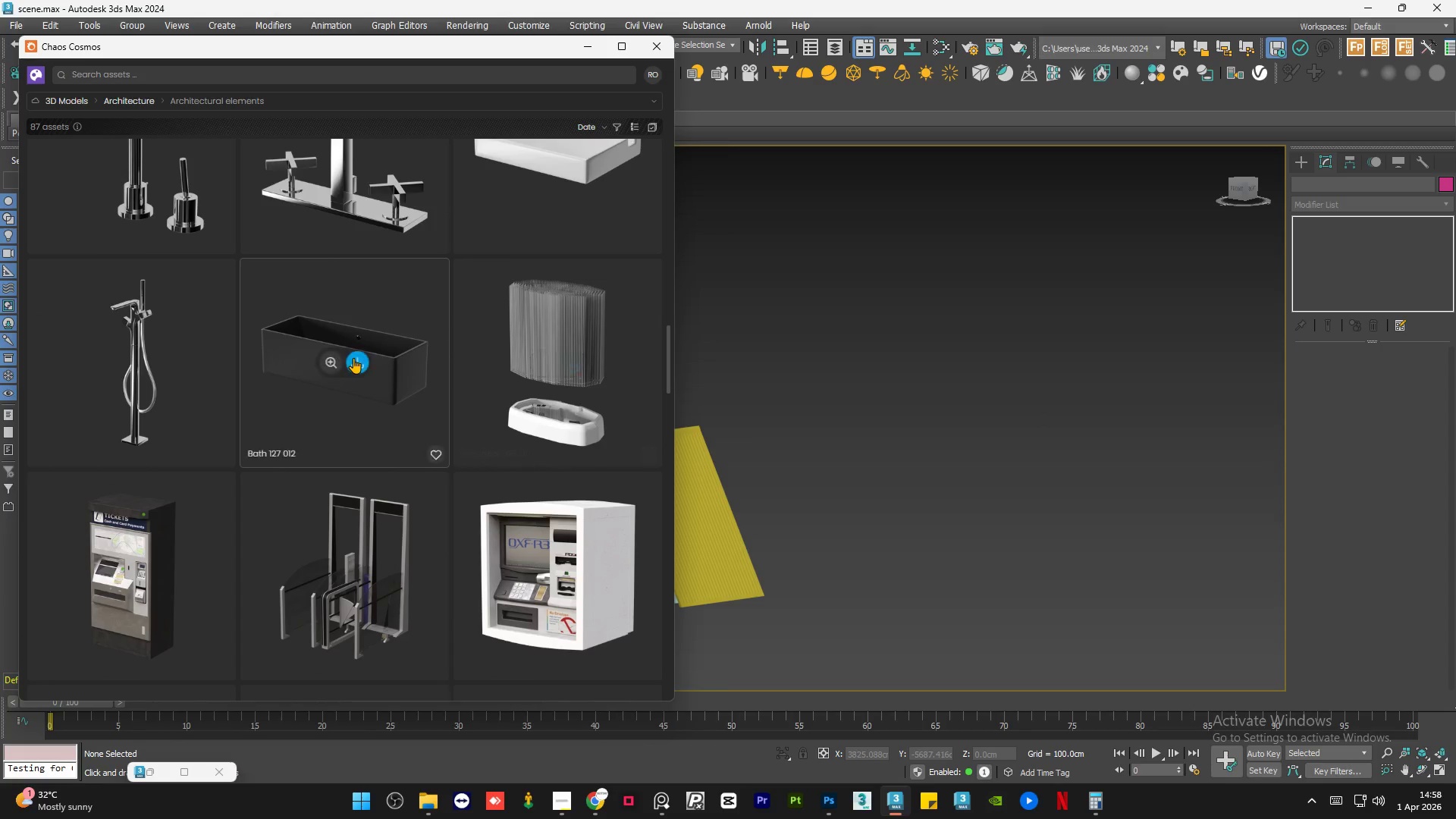 
scroll: coordinate [353, 360], scroll_direction: down, amount: 11.0
 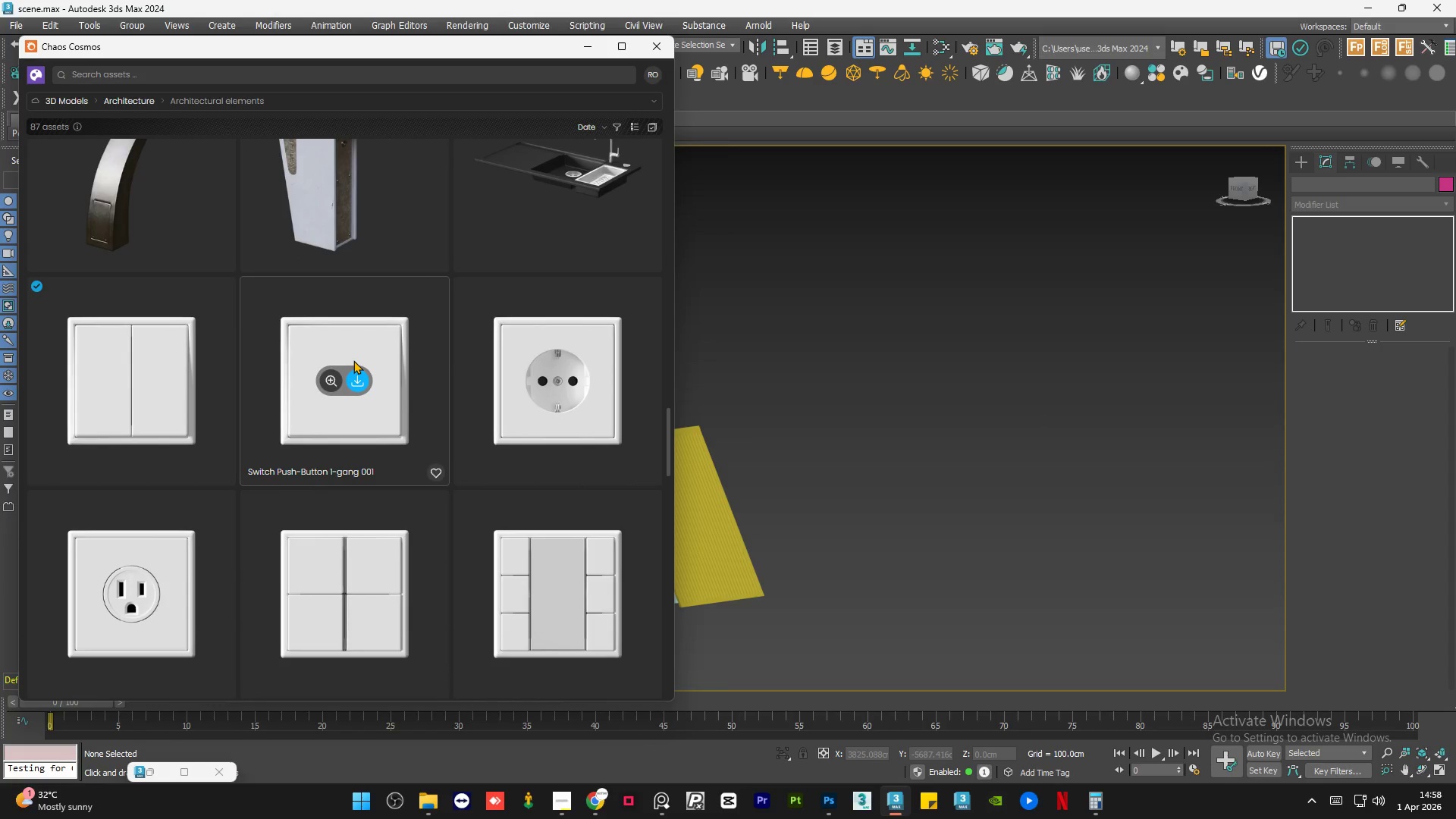 
scroll: coordinate [353, 360], scroll_direction: up, amount: 1.0
 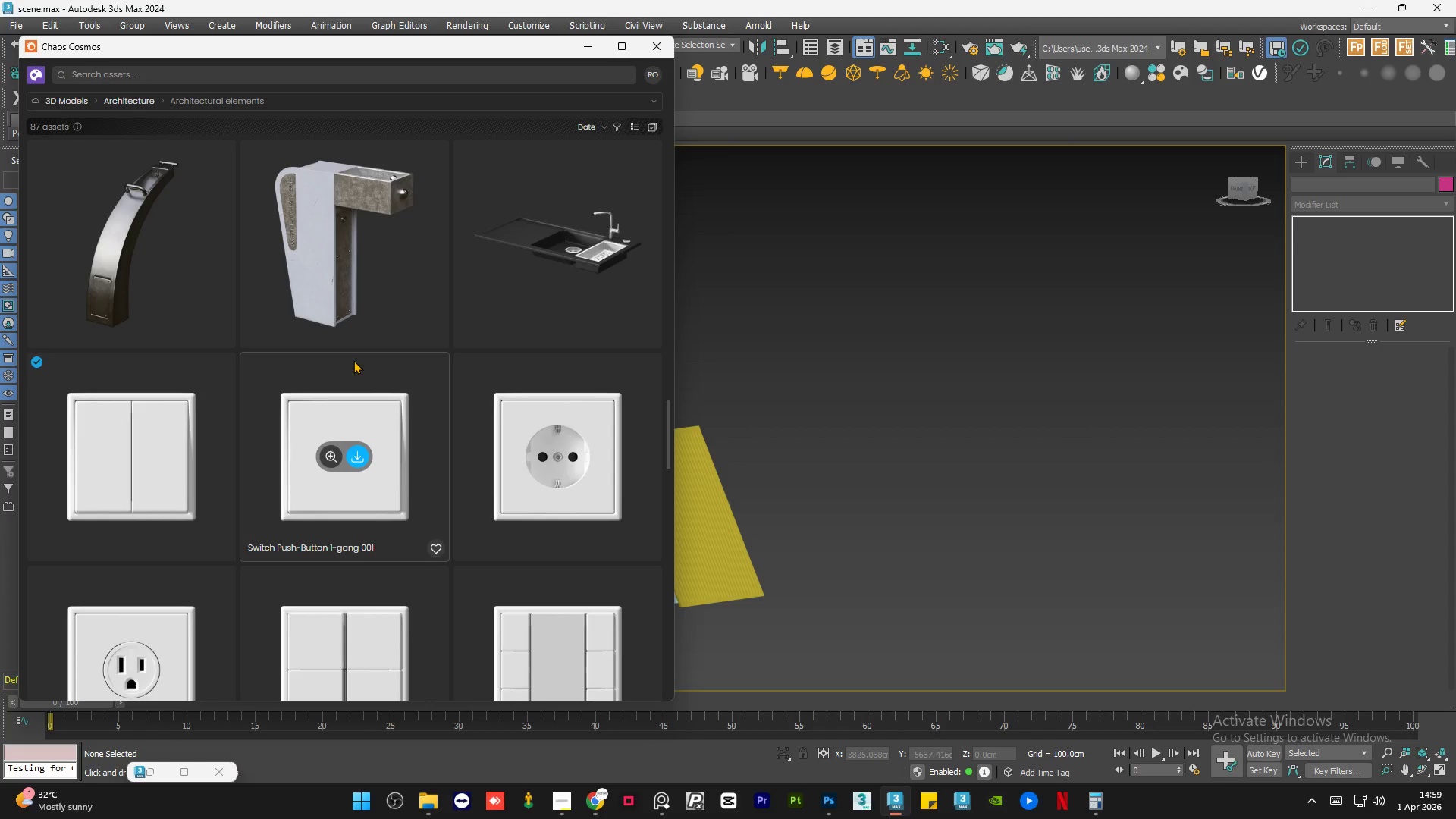 
scroll: coordinate [353, 361], scroll_direction: down, amount: 13.0
 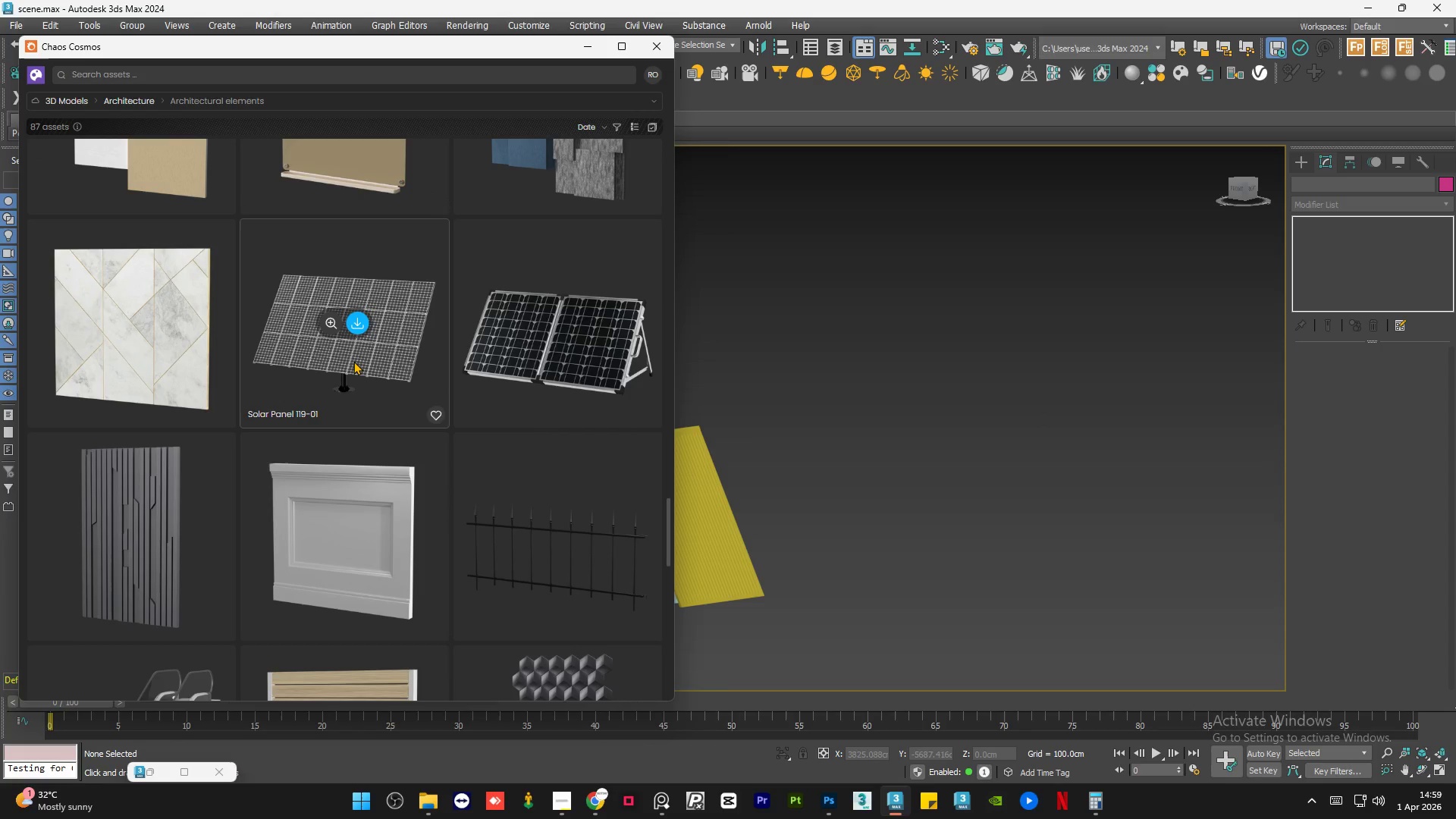 
scroll: coordinate [353, 361], scroll_direction: up, amount: 4.0
 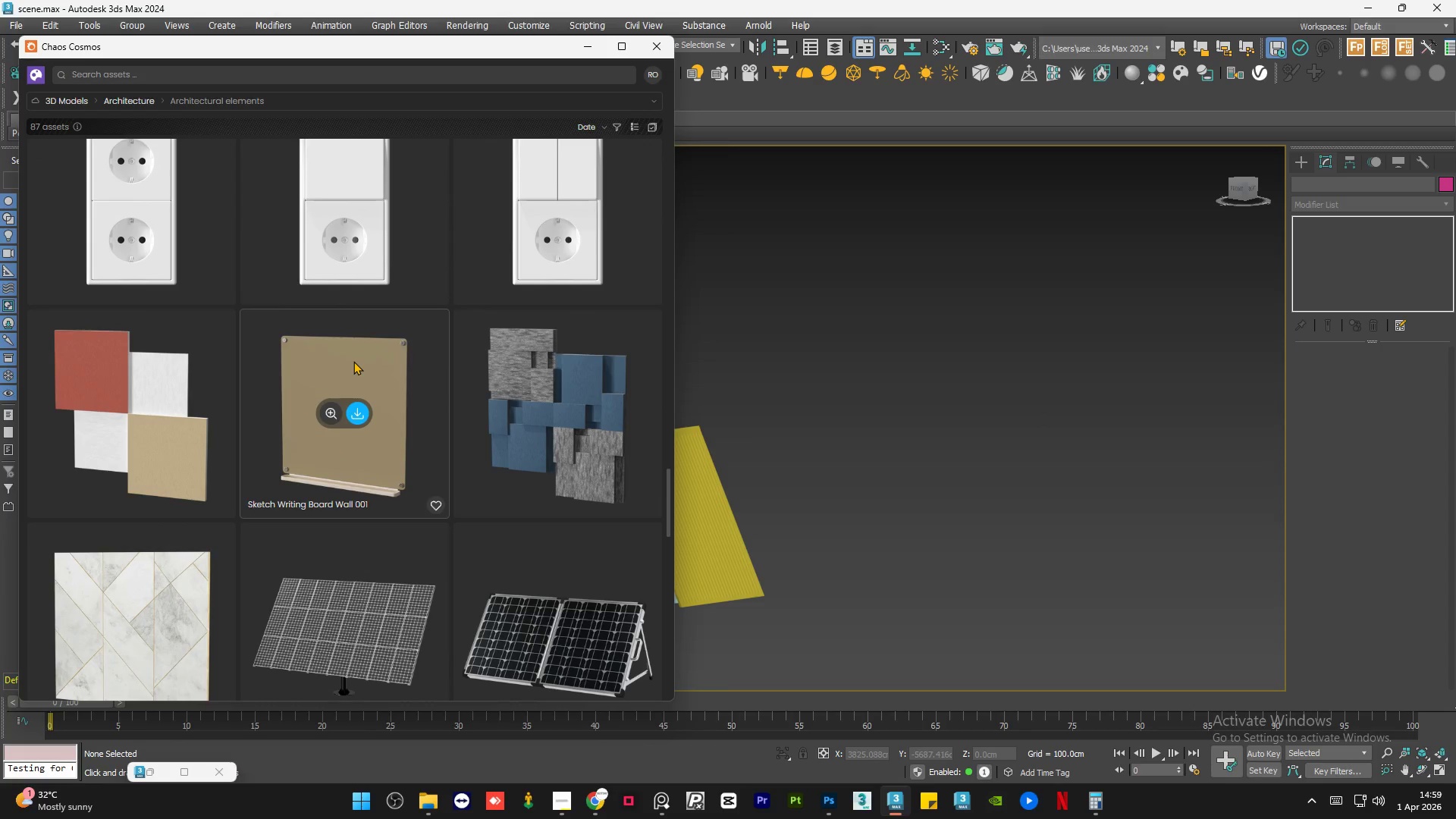 
scroll: coordinate [361, 370], scroll_direction: down, amount: 15.0
 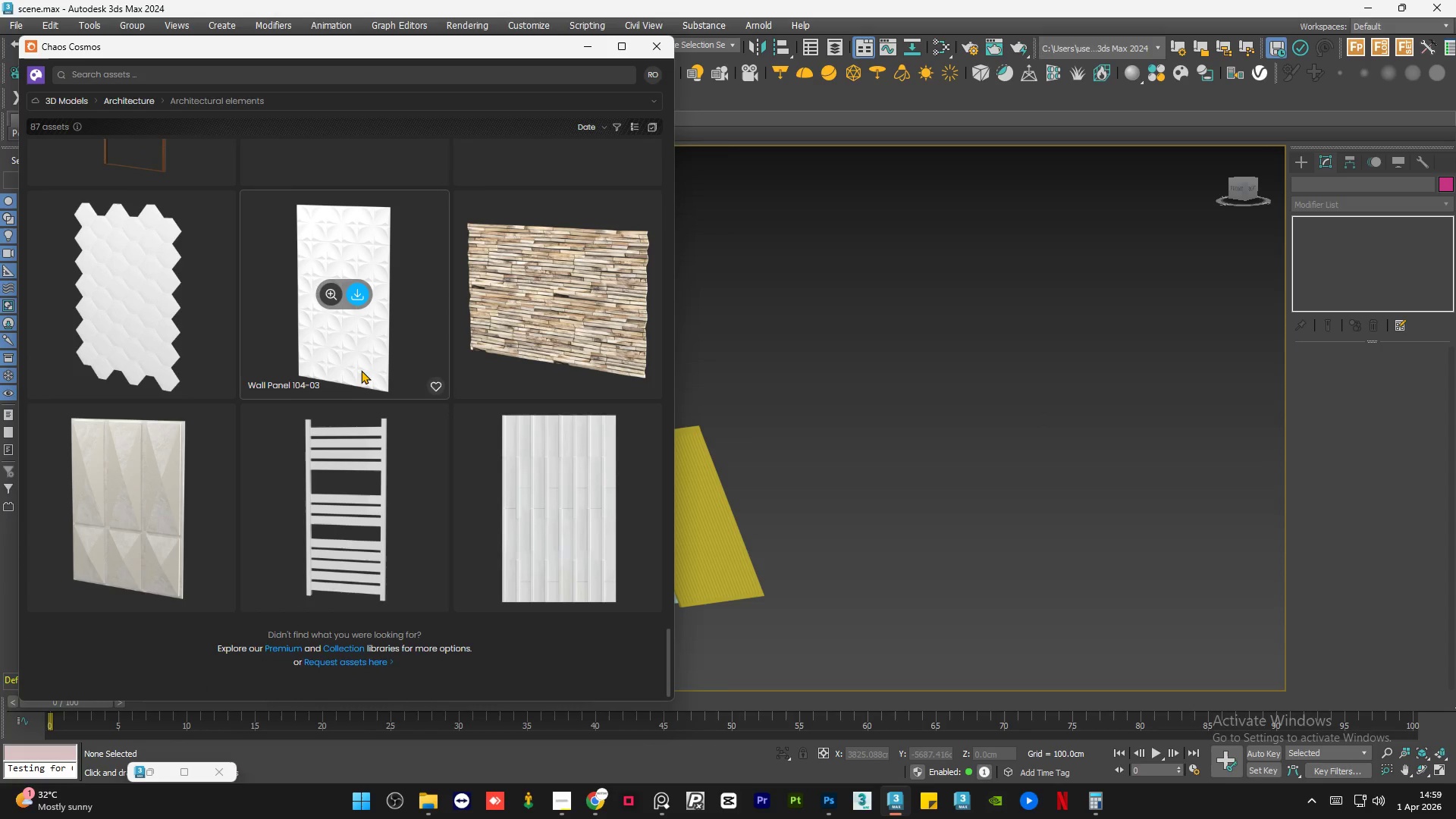 
scroll: coordinate [361, 370], scroll_direction: up, amount: 7.0
 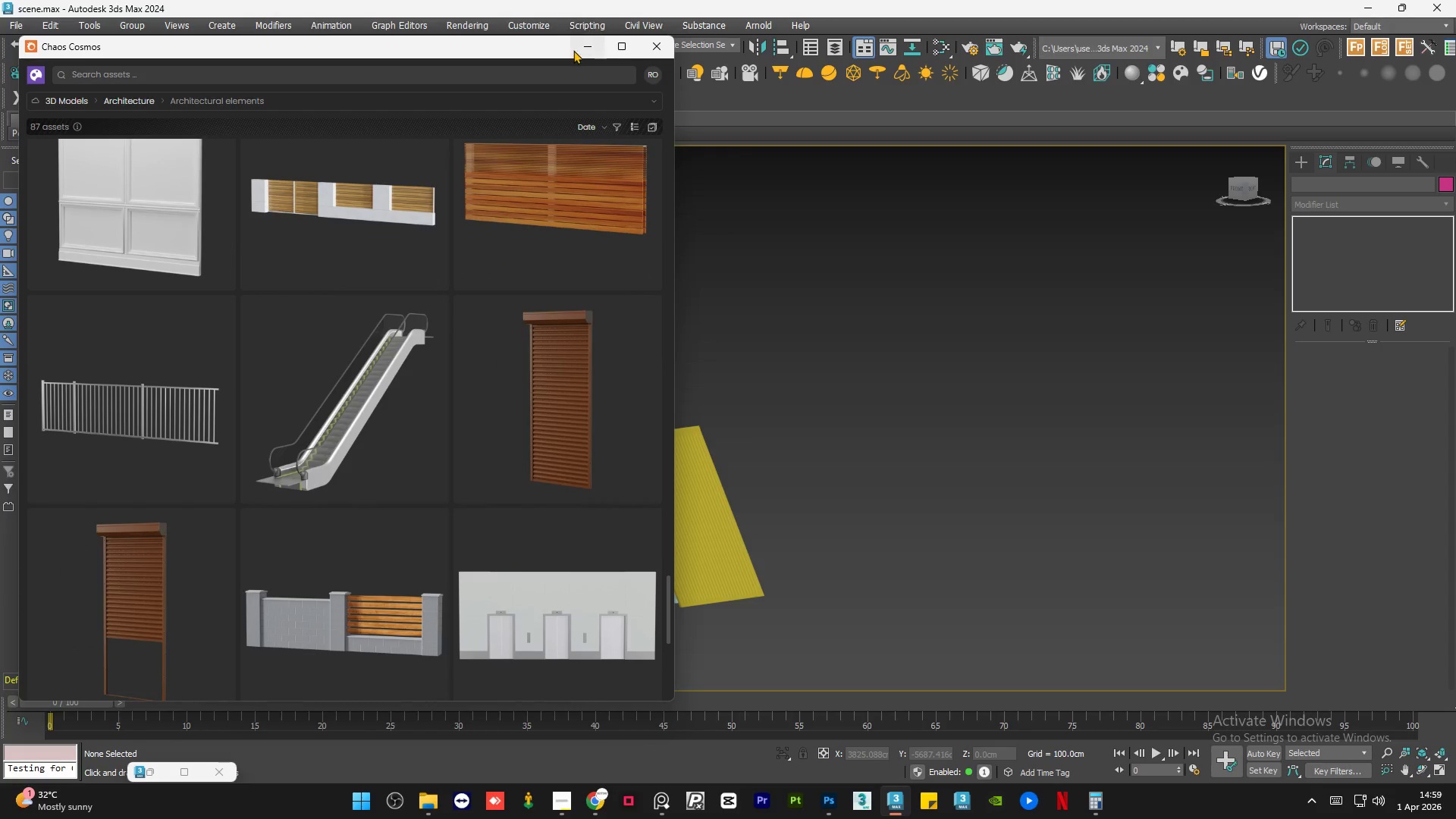 
left_click([583, 46])
 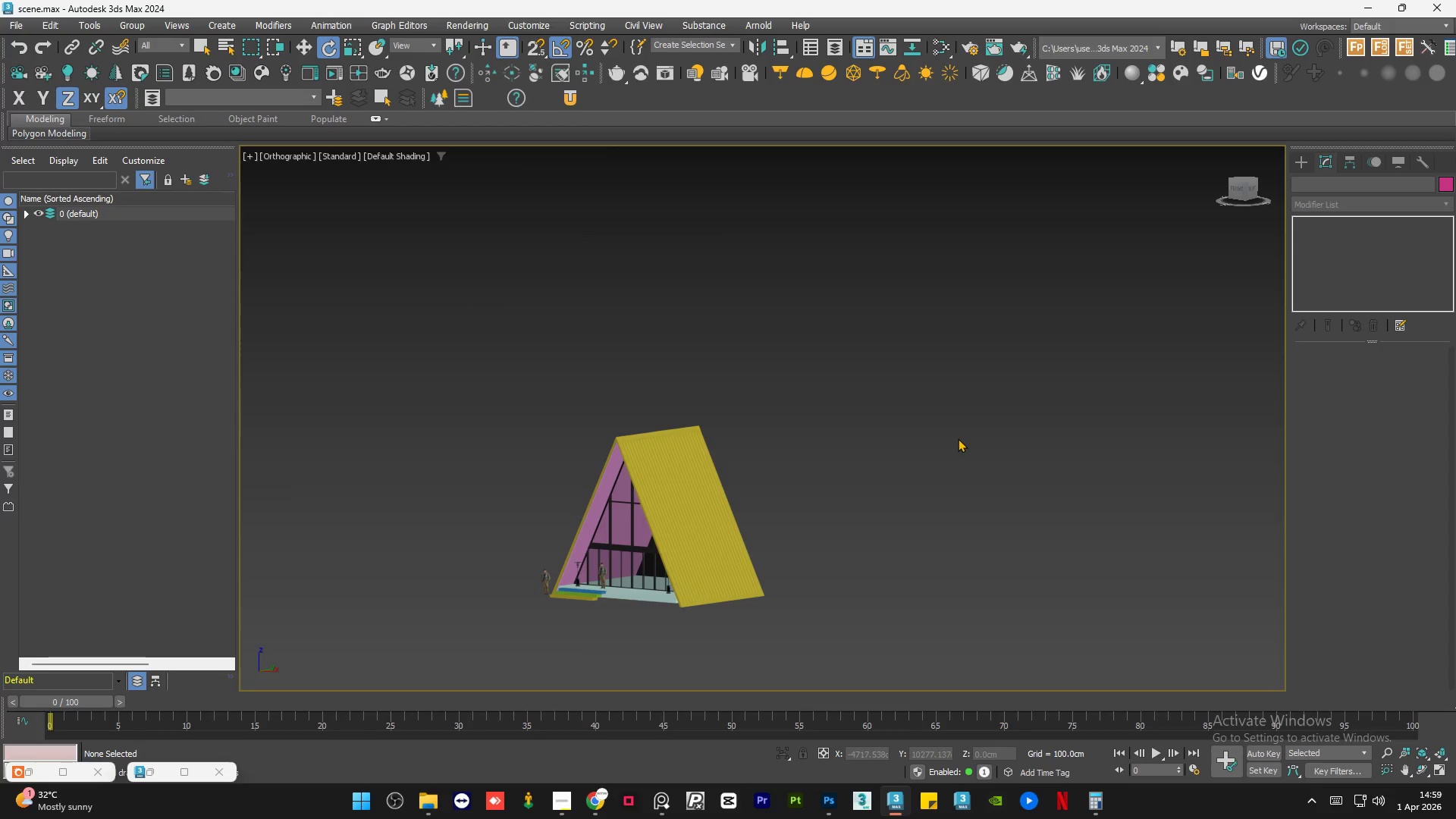 
wait(6.2)
 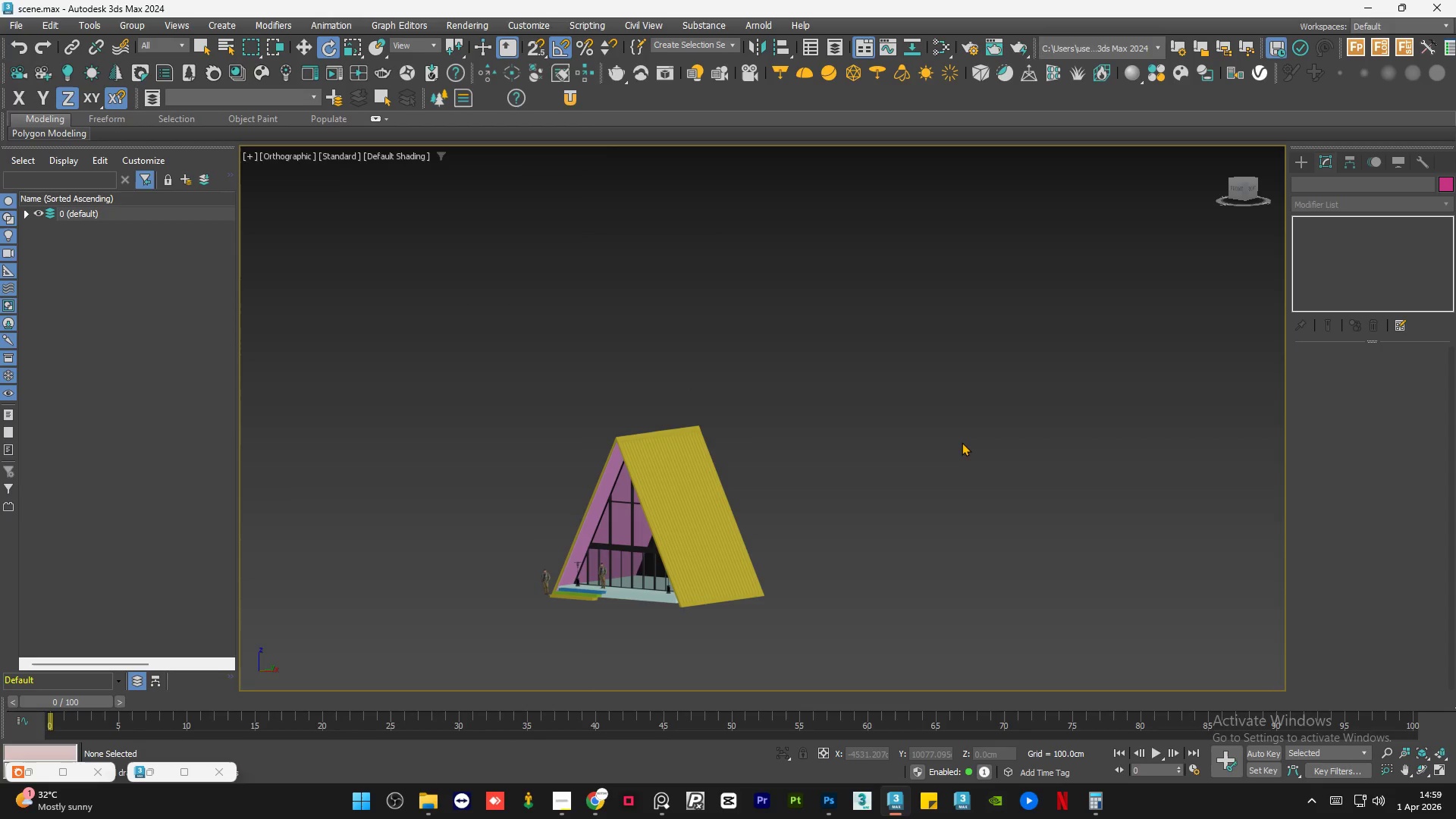 
left_click([823, 421])
 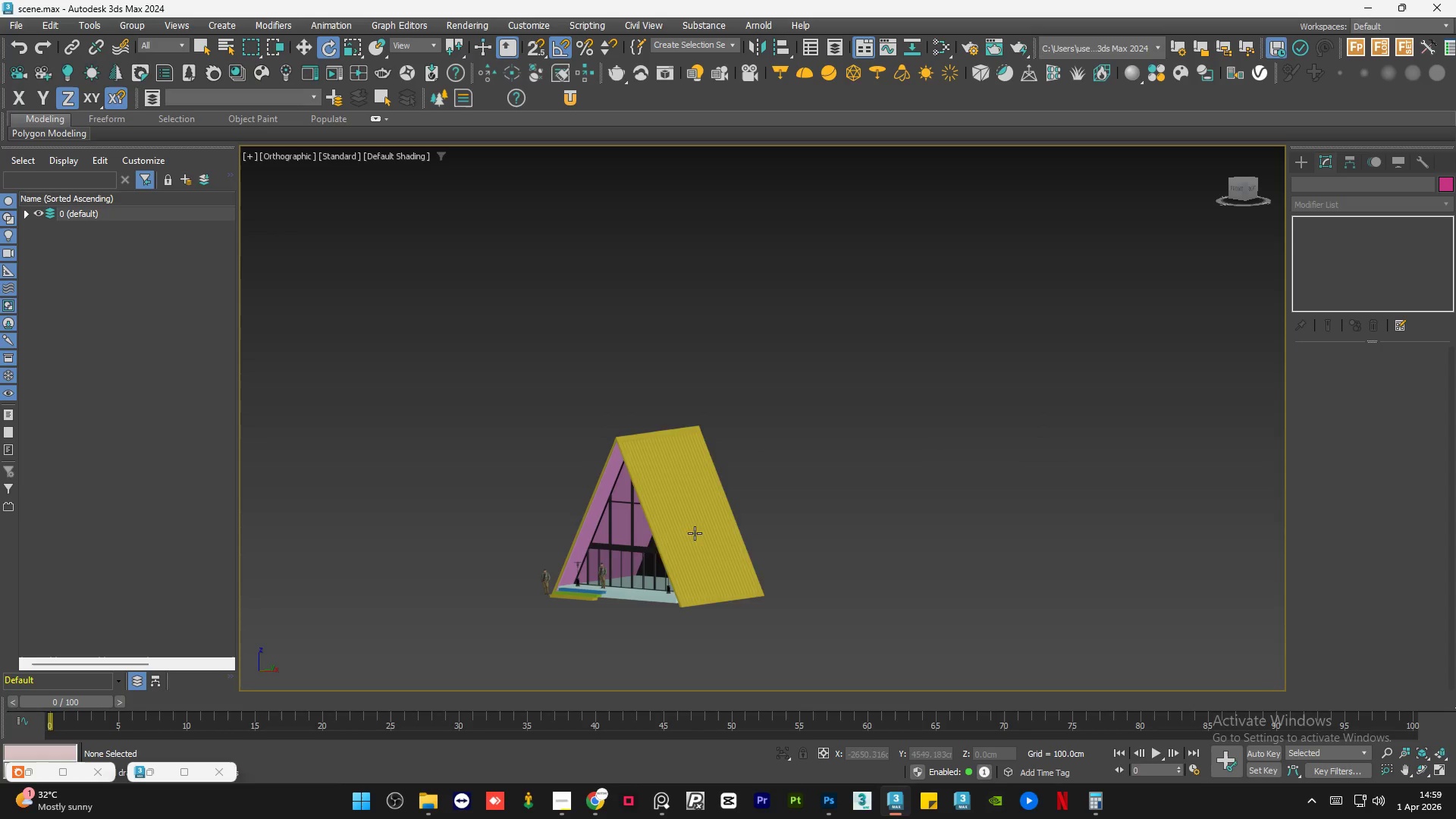 
scroll: coordinate [626, 591], scroll_direction: up, amount: 4.0
 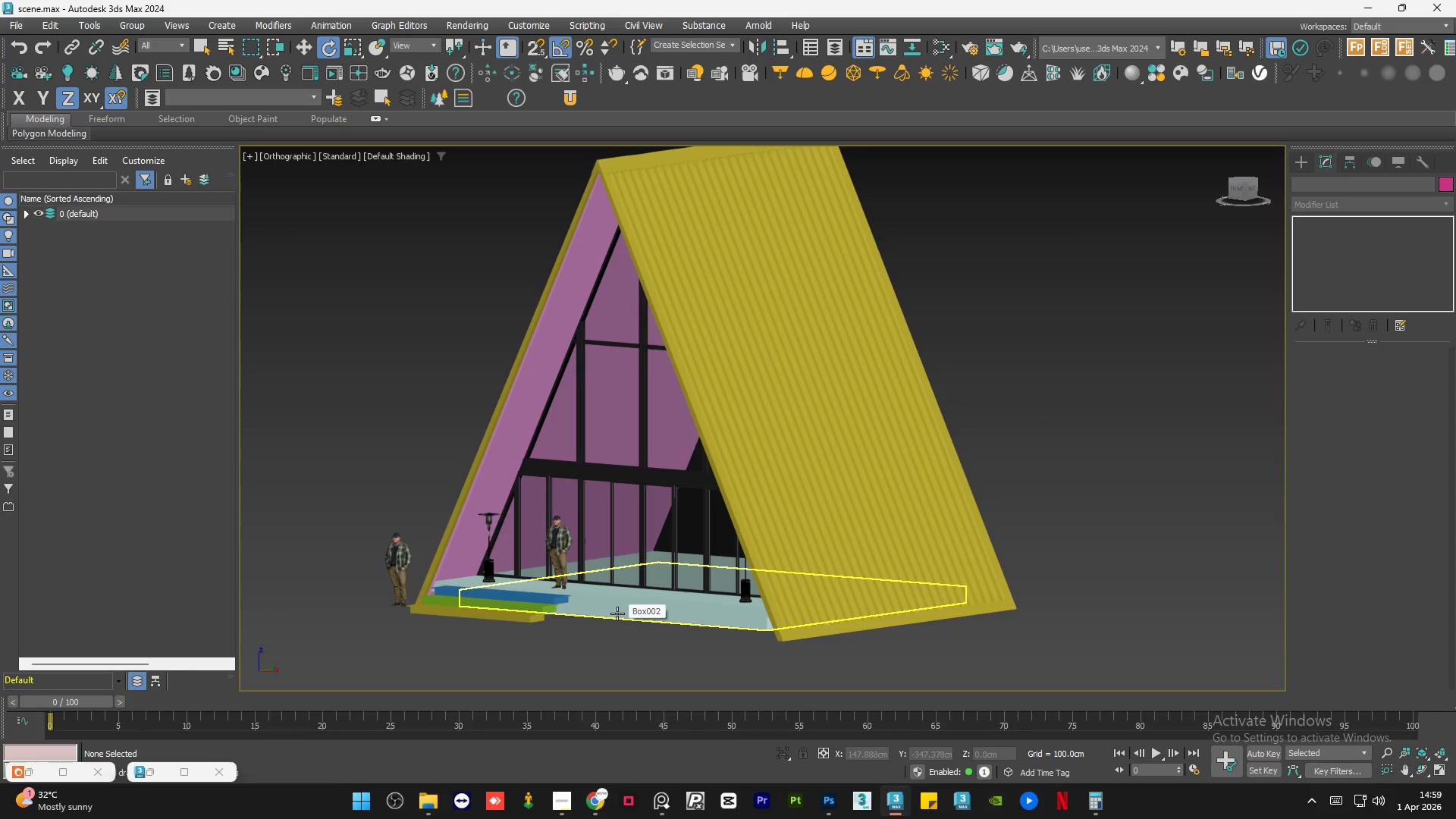 
left_click([1095, 371])
 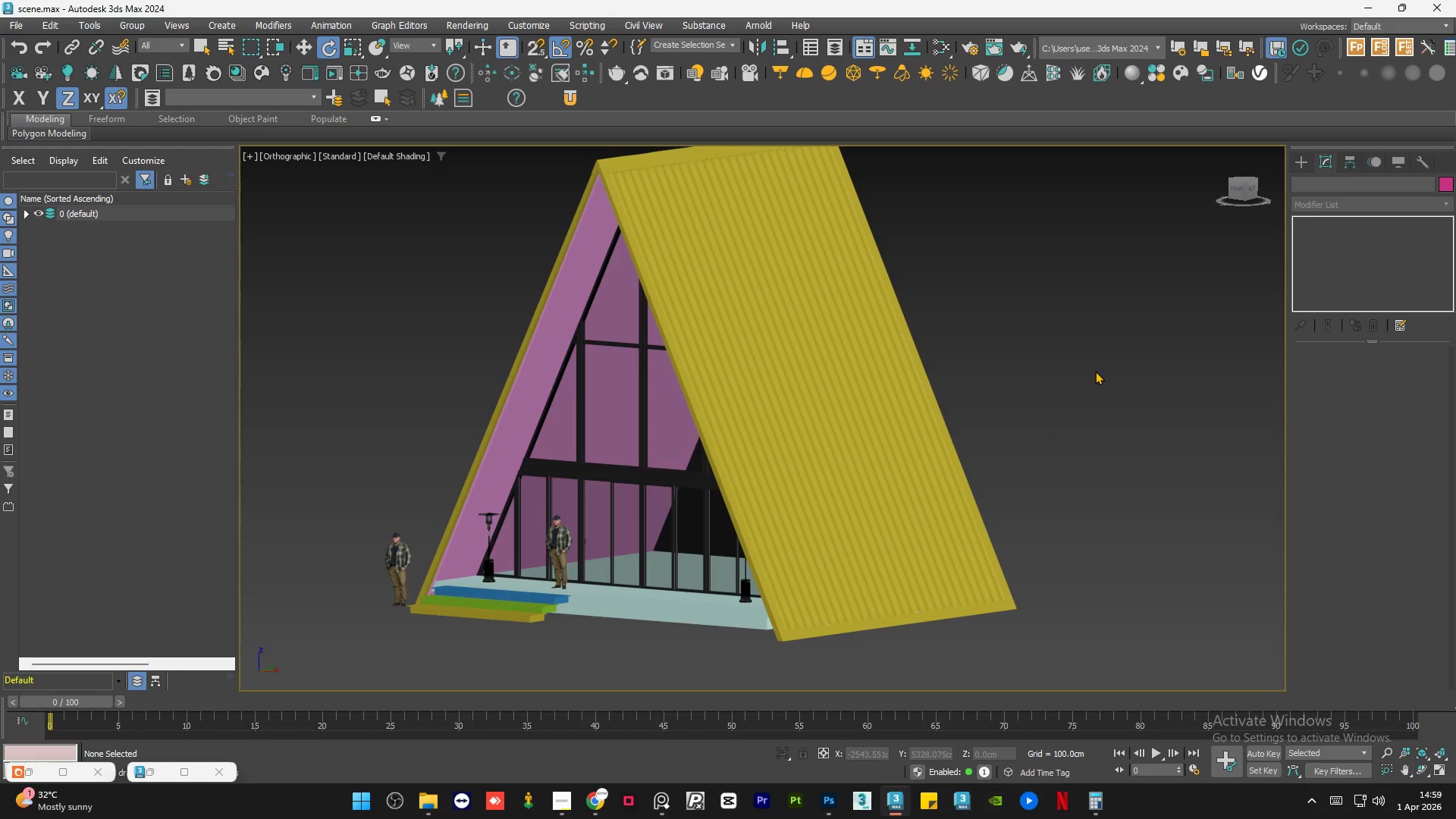 
key(Control+S)
 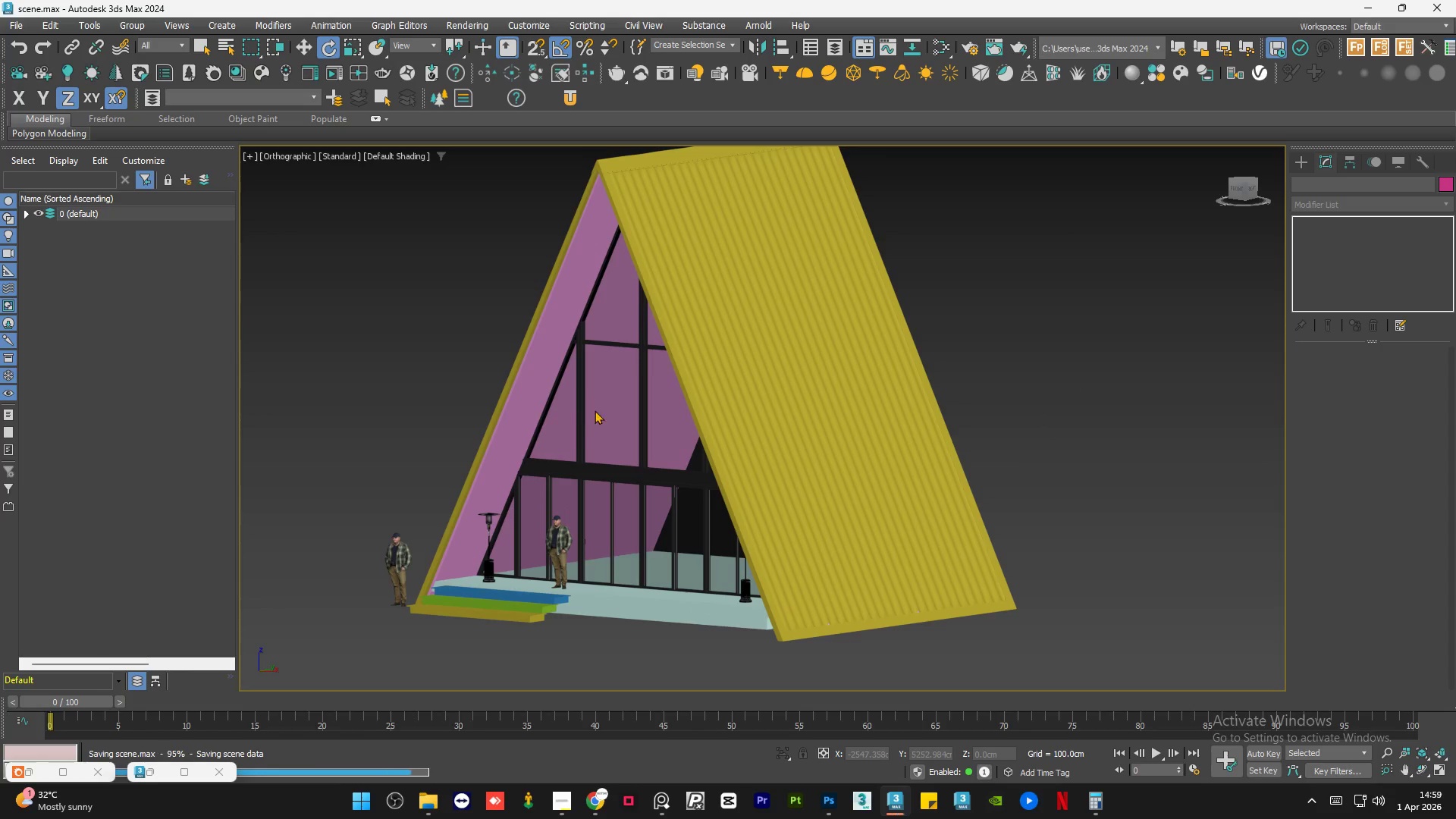 
hold_key(key=AltLeft, duration=0.77)
 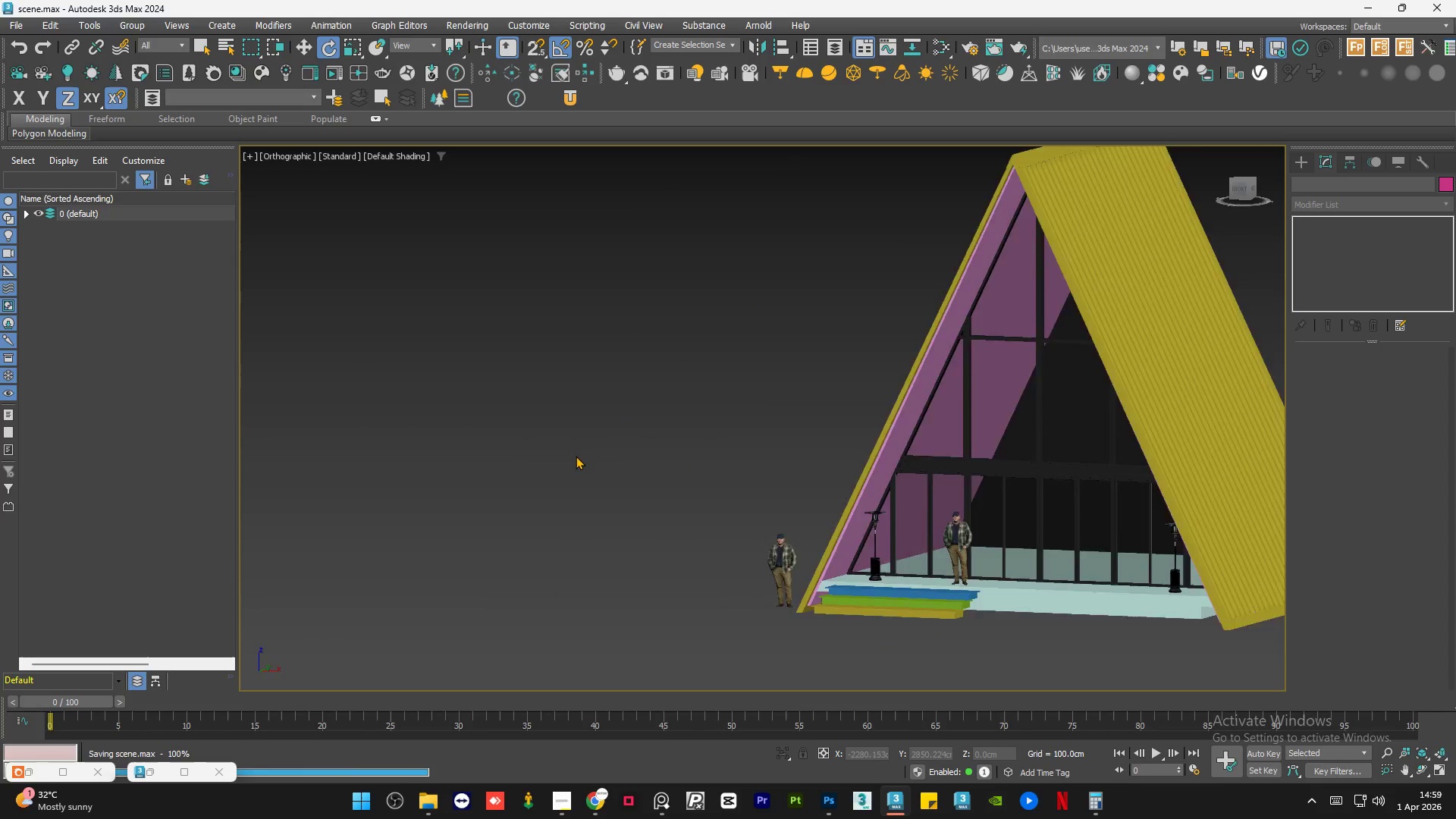 
hold_key(key=AltLeft, duration=0.94)
 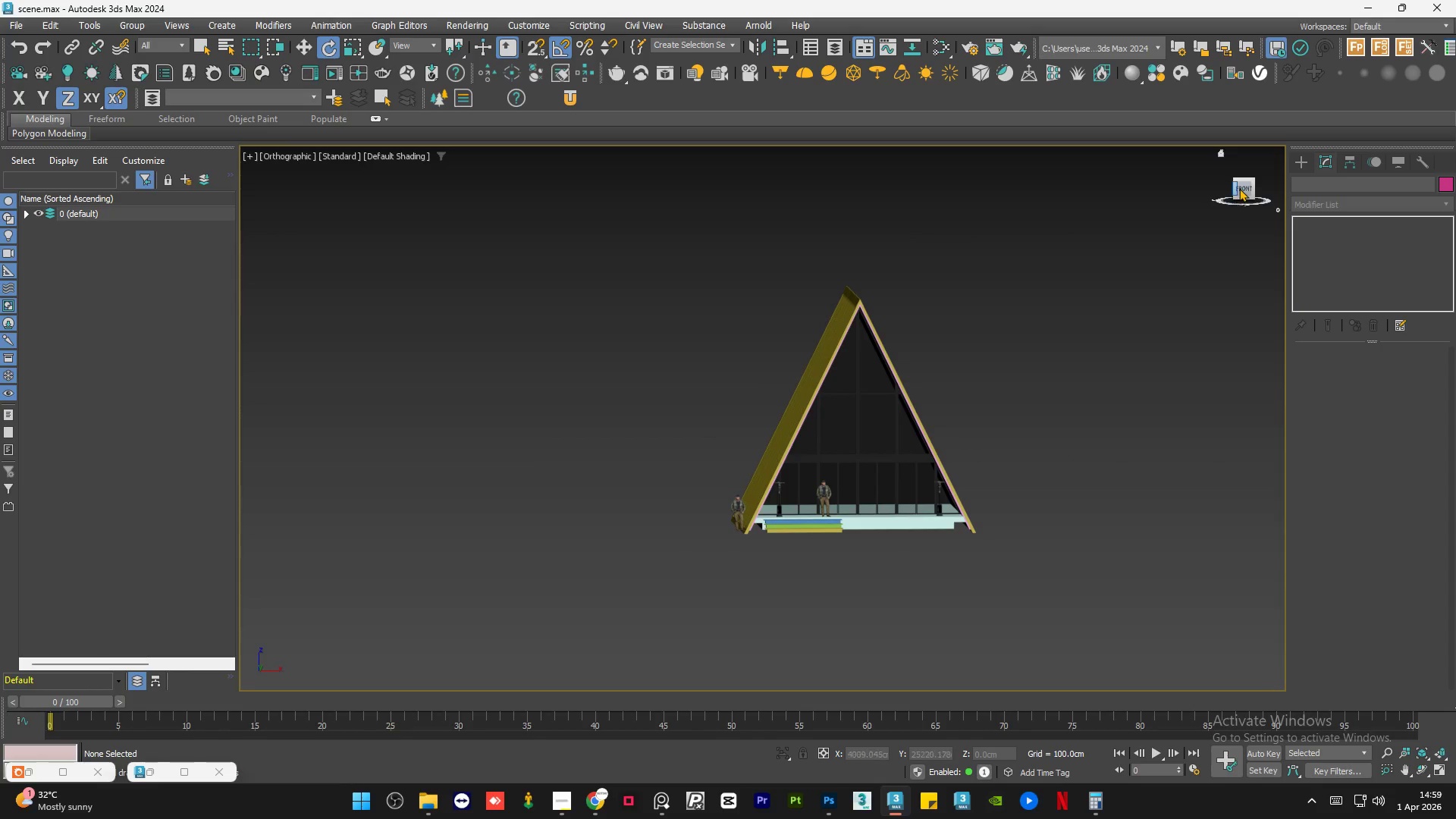 
scroll: coordinate [550, 457], scroll_direction: down, amount: 2.0
 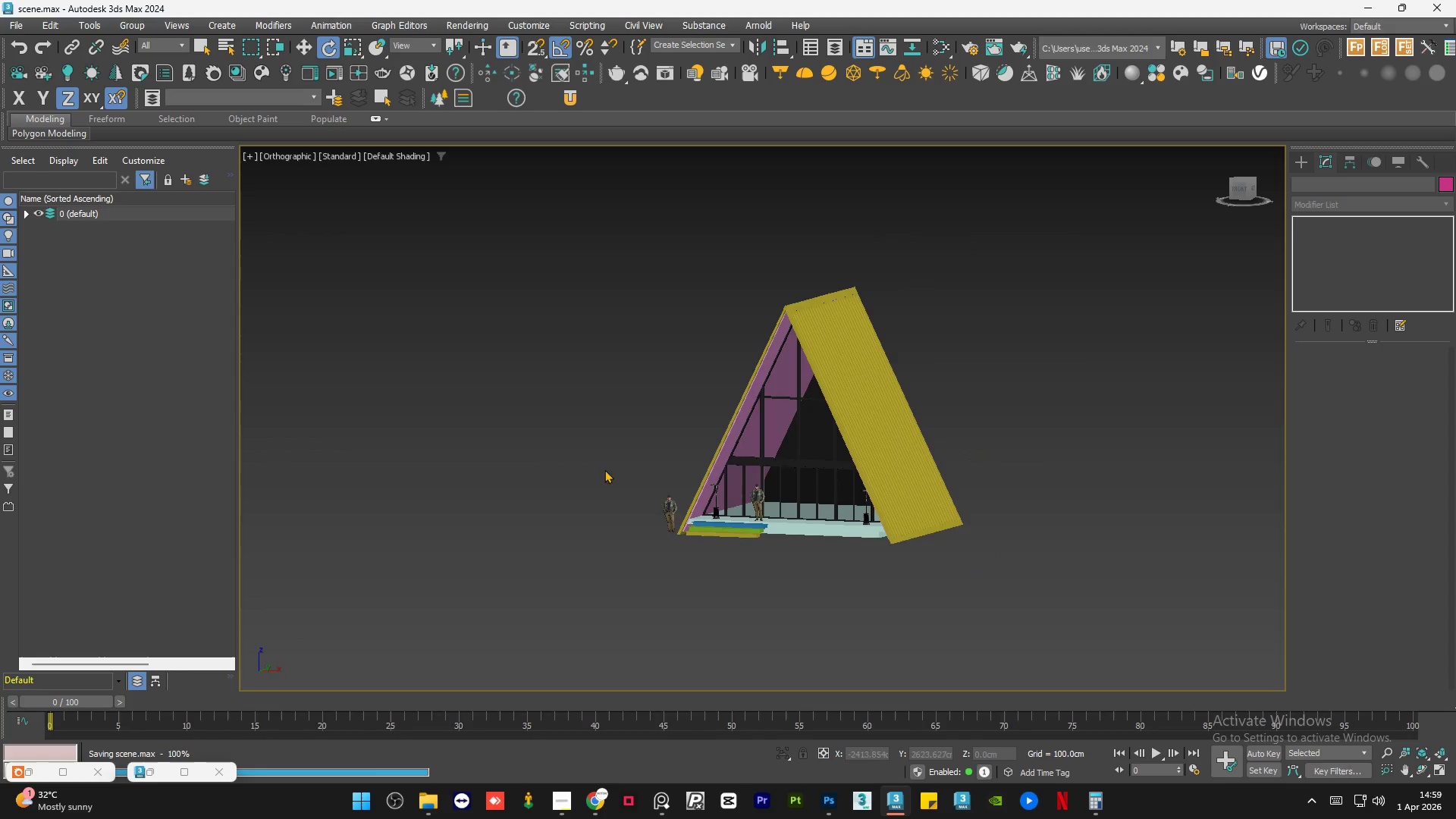 
left_click([1239, 188])
 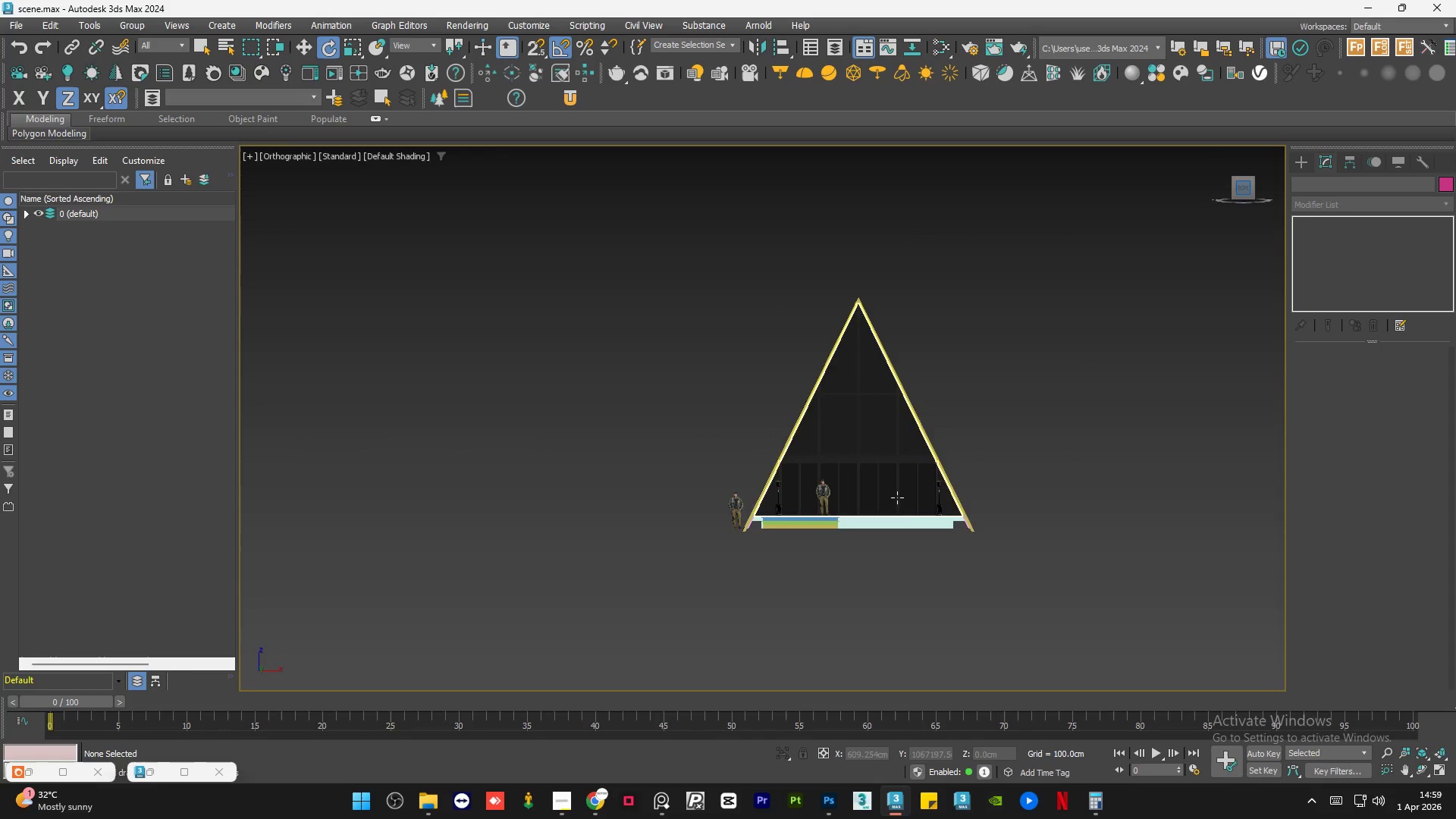 
left_click([921, 519])
 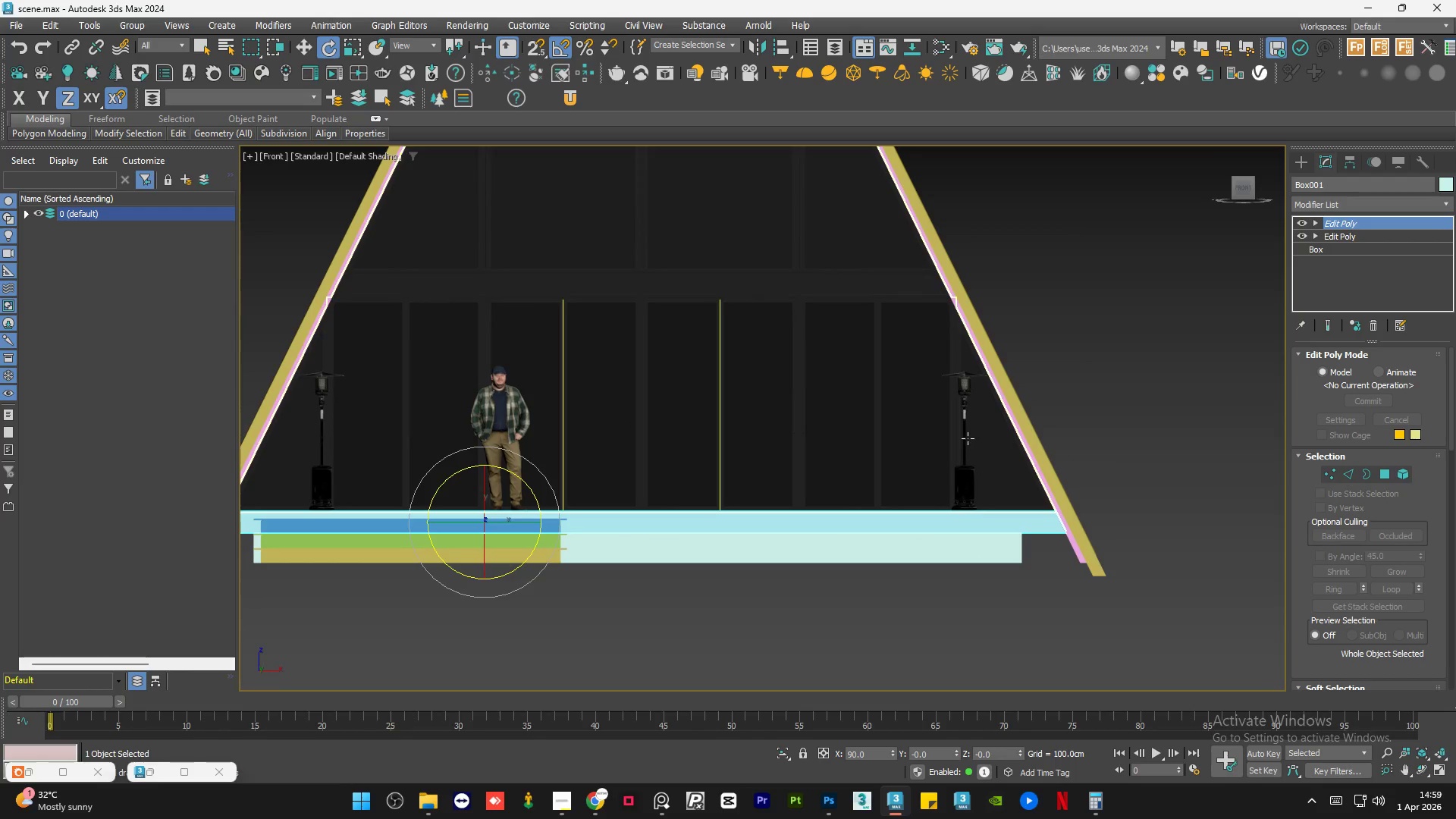 
scroll: coordinate [930, 517], scroll_direction: up, amount: 4.0
 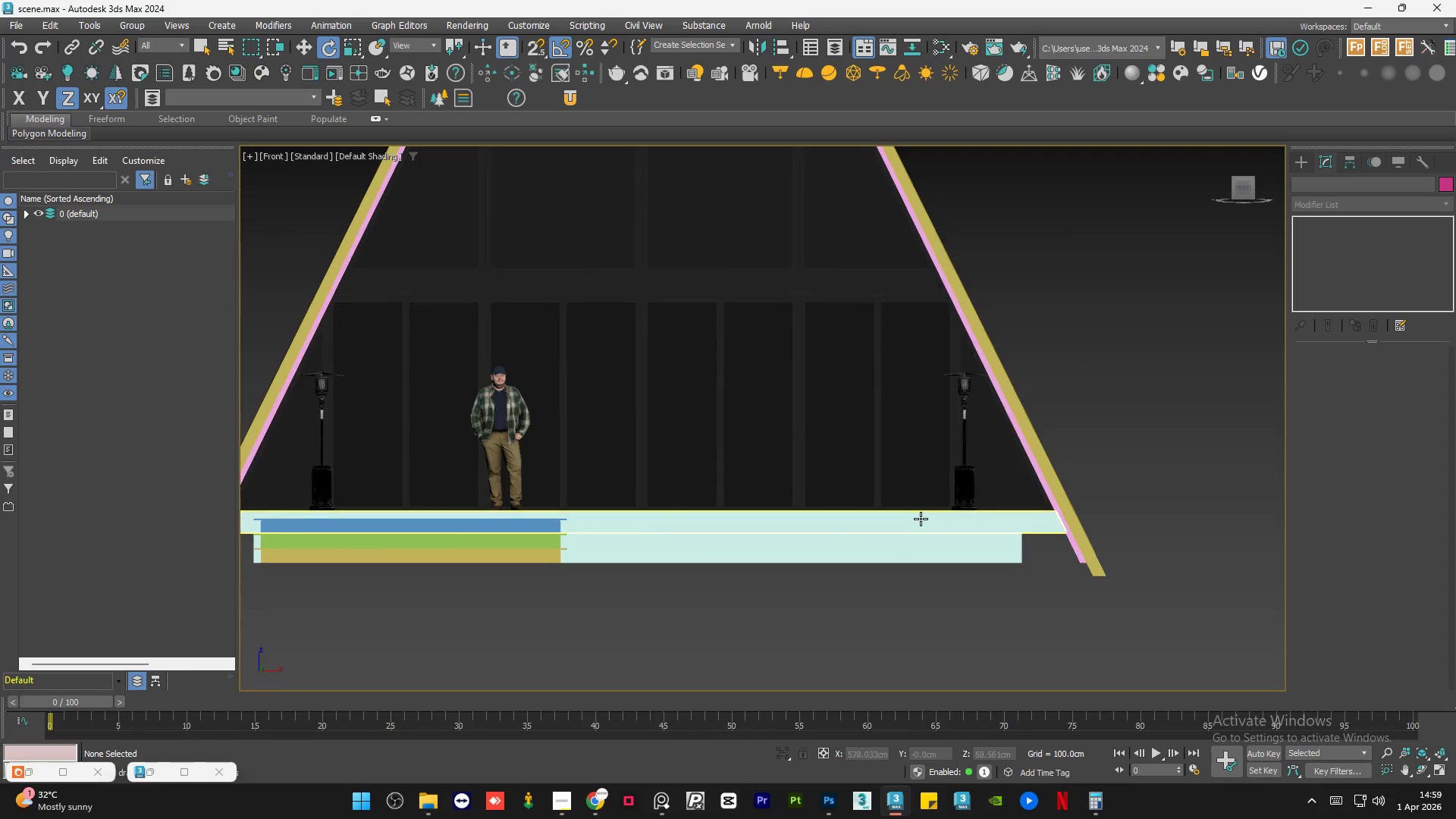 
scroll: coordinate [852, 534], scroll_direction: down, amount: 2.0
 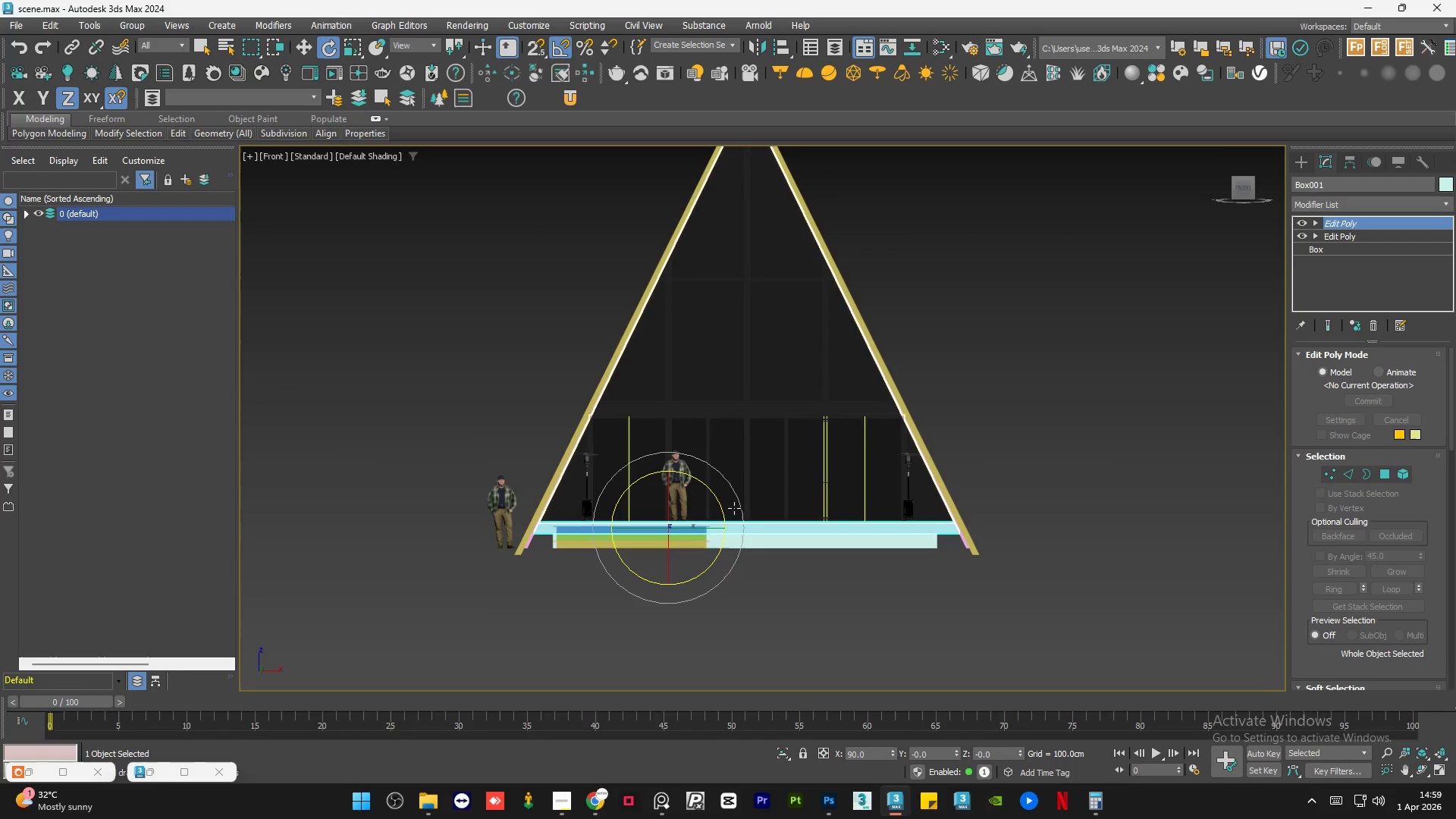 
key(W)
 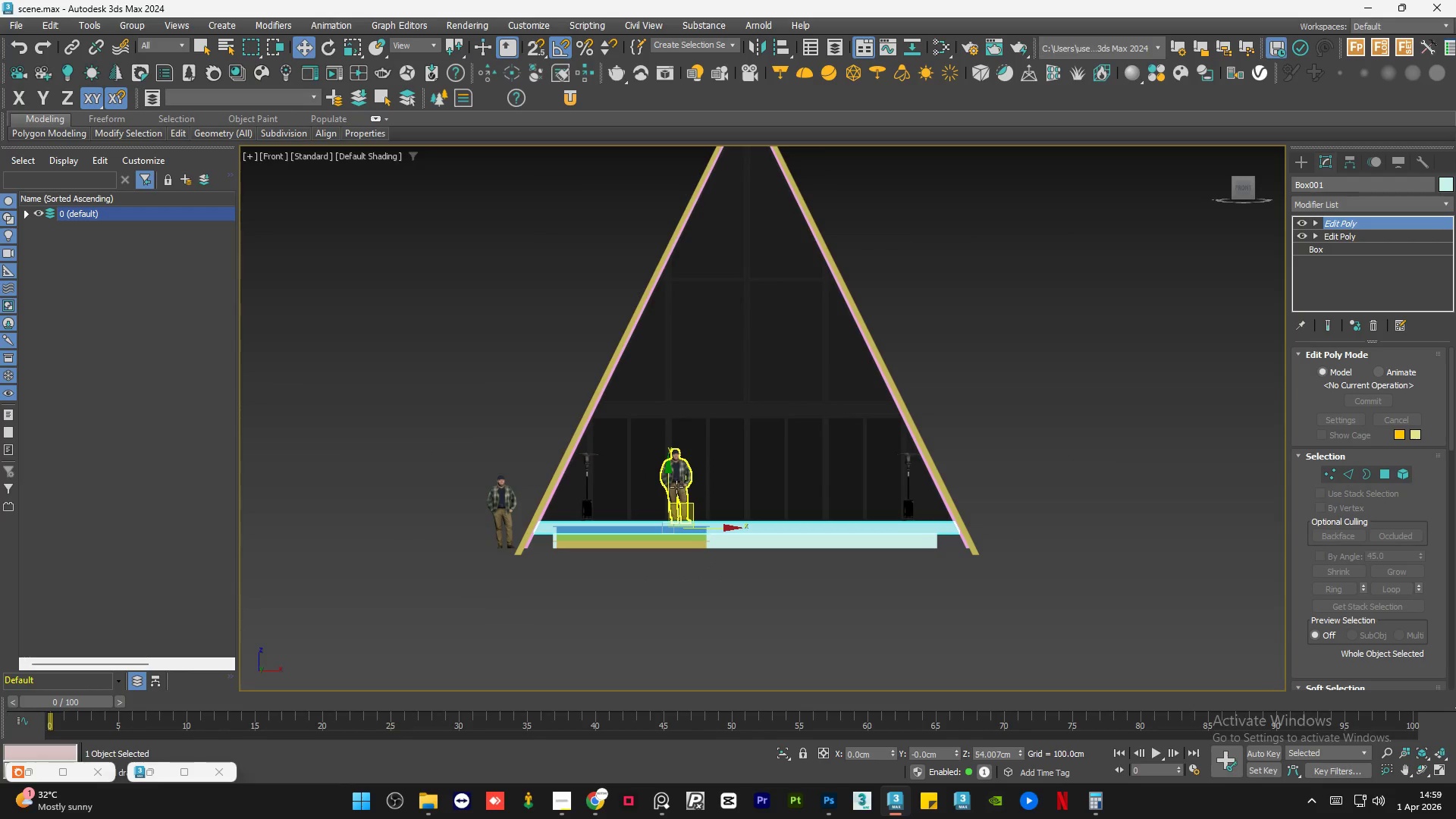 
hold_key(key=CapsLock, duration=1.5)
 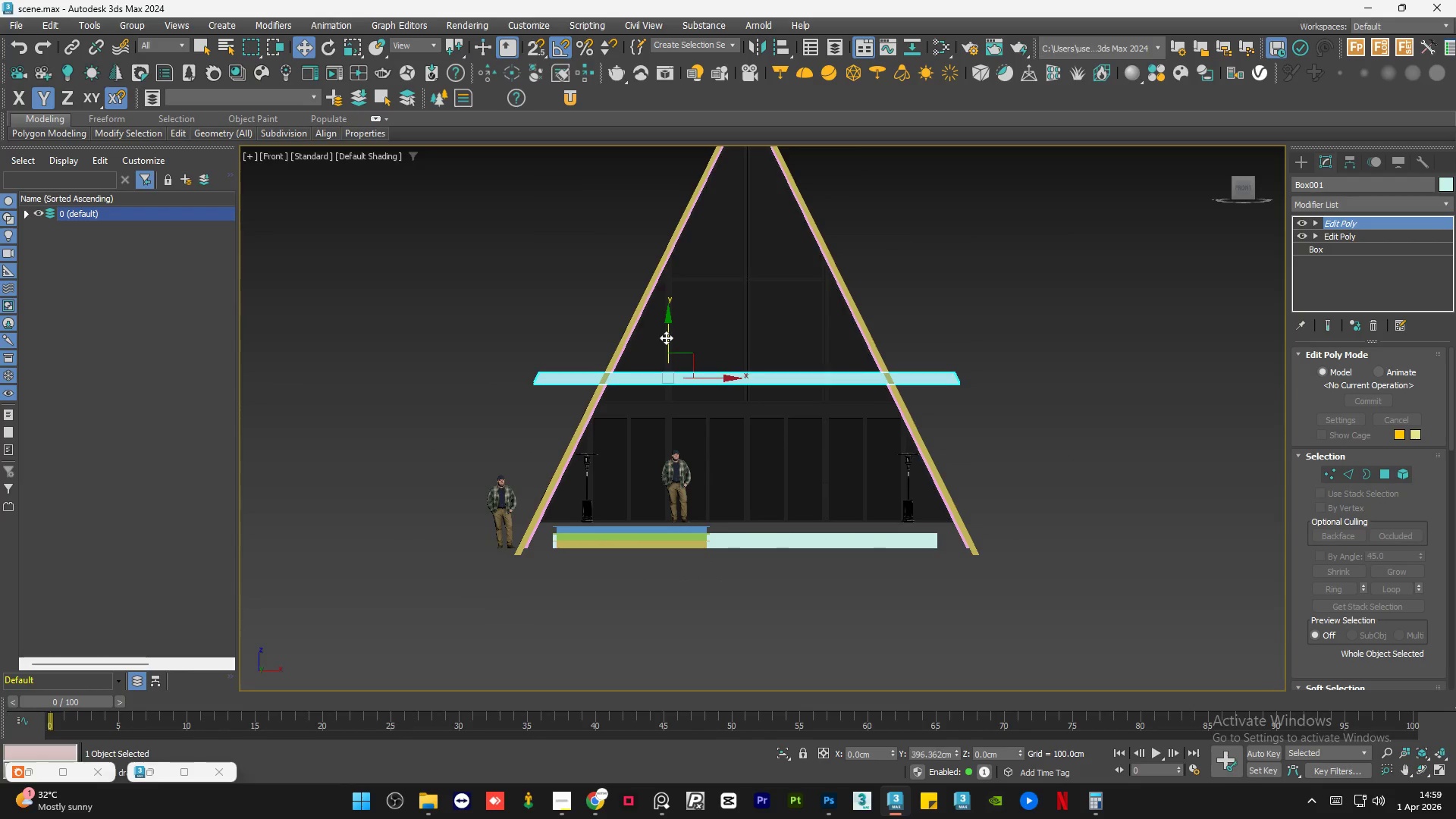 
left_click_drag(start_coordinate=[667, 487], to_coordinate=[666, 340])
 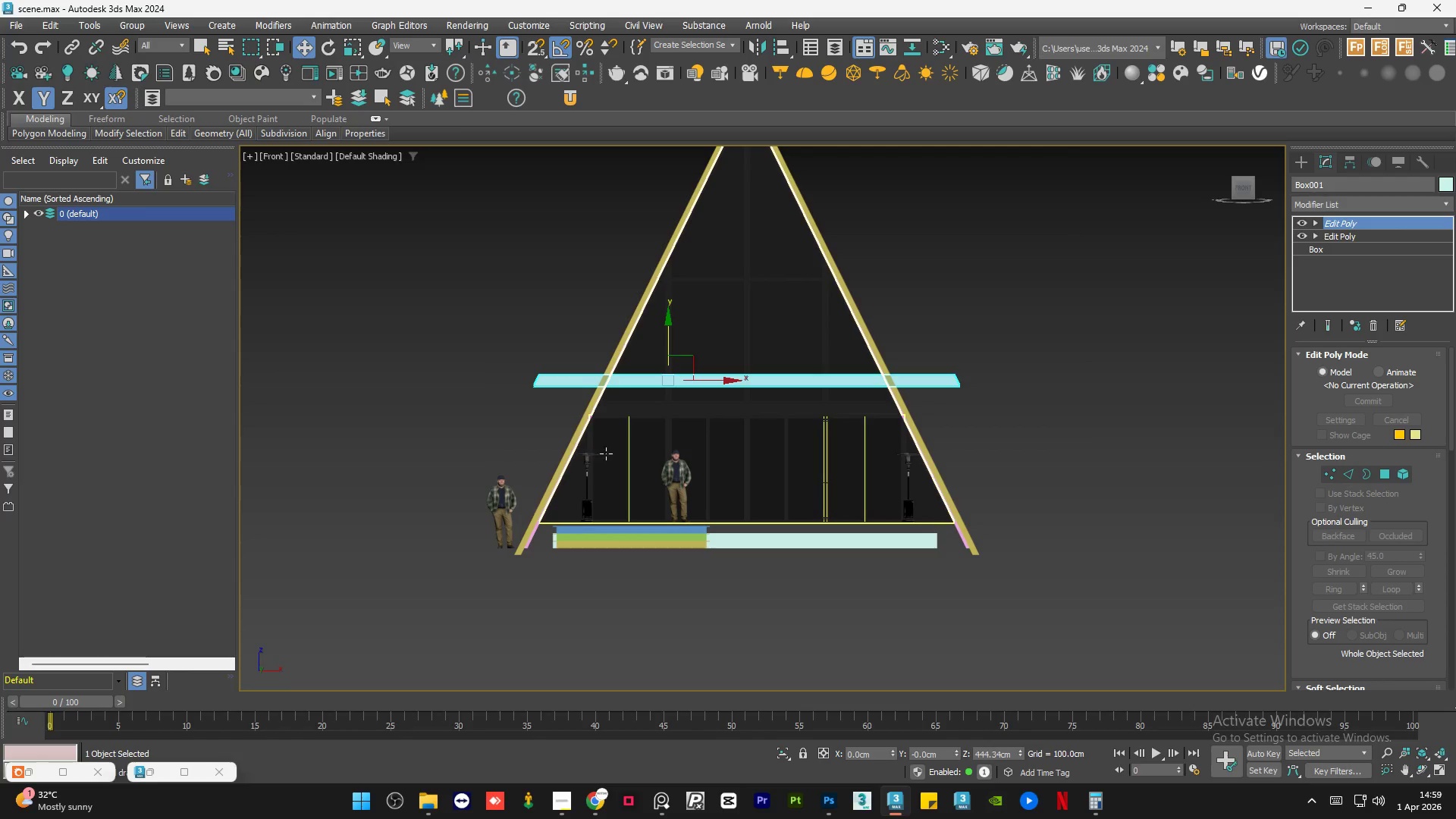 
hold_key(key=CapsLock, duration=1.24)
 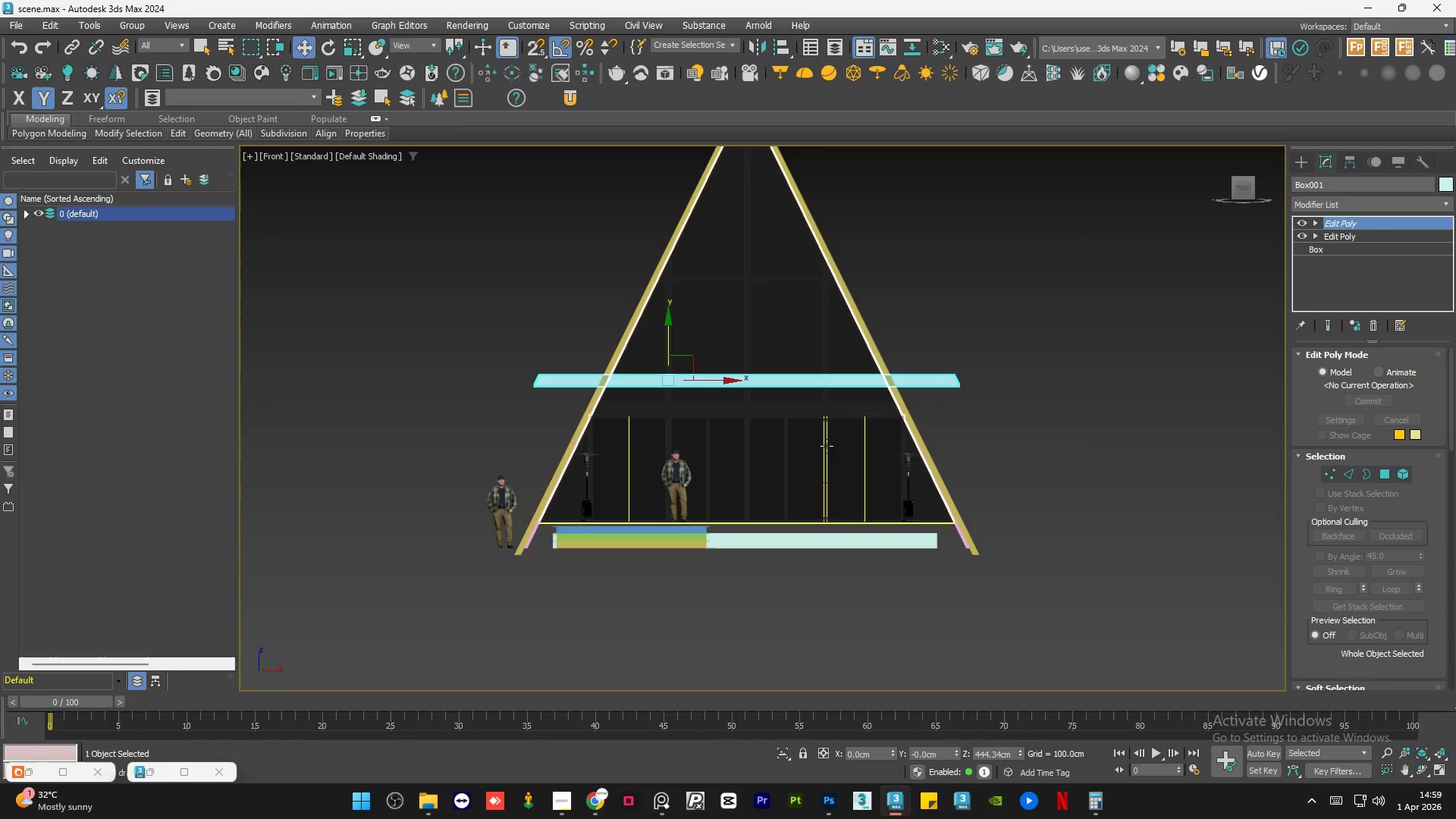 
hold_key(key=AltLeft, duration=0.97)
 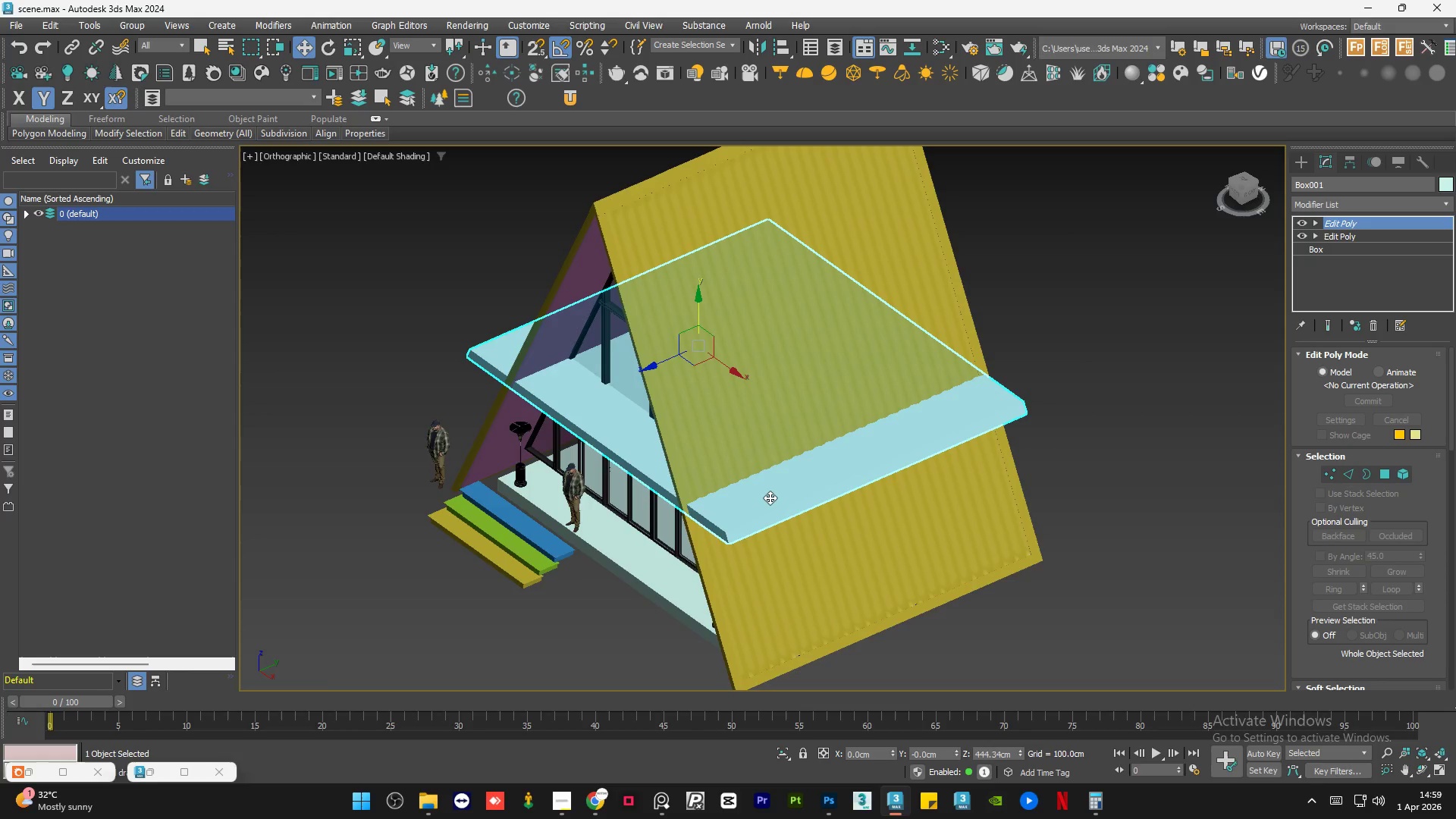 
hold_key(key=AltLeft, duration=1.22)
 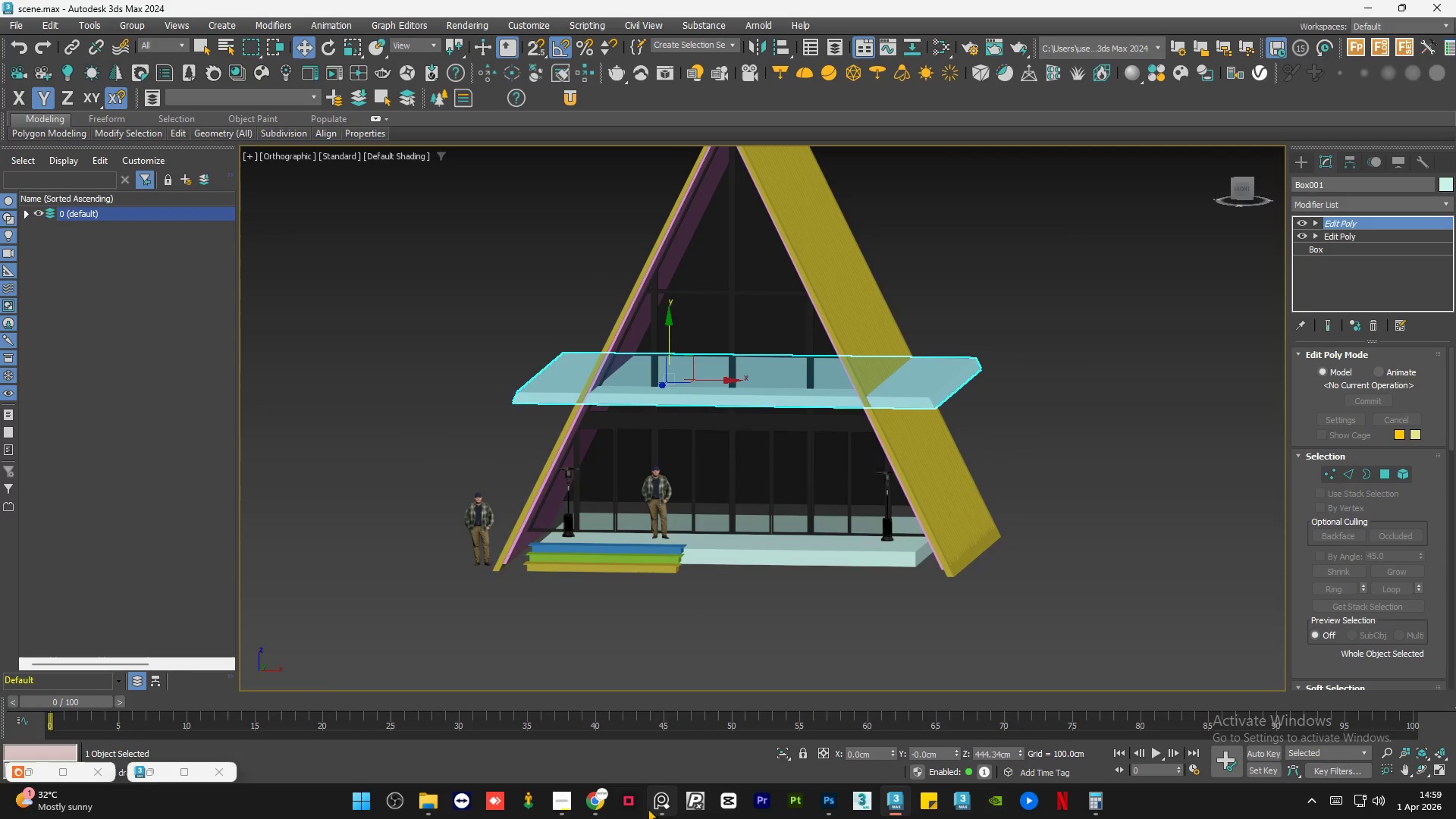 
left_click([652, 810])
 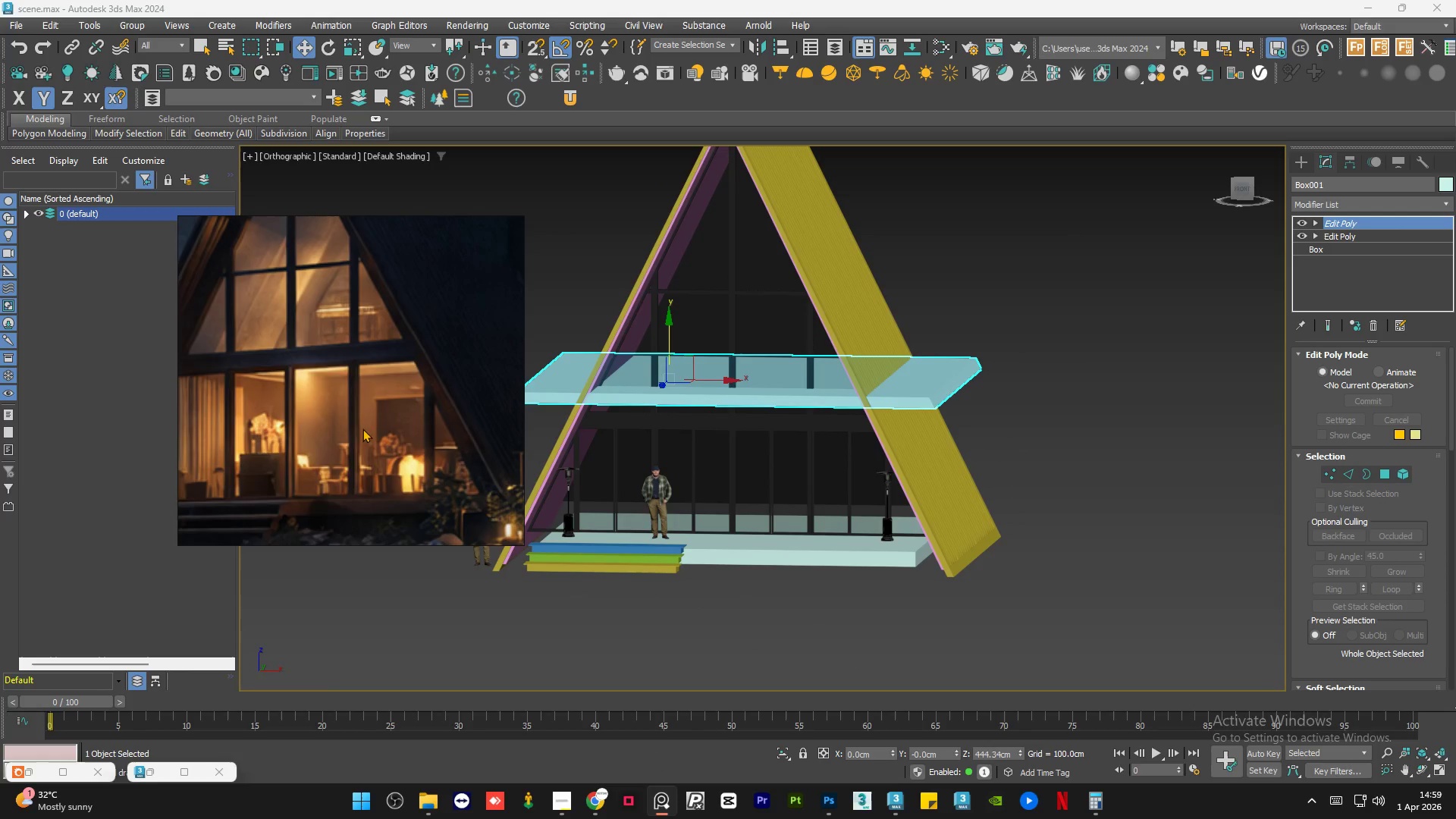 
scroll: coordinate [380, 348], scroll_direction: down, amount: 4.0
 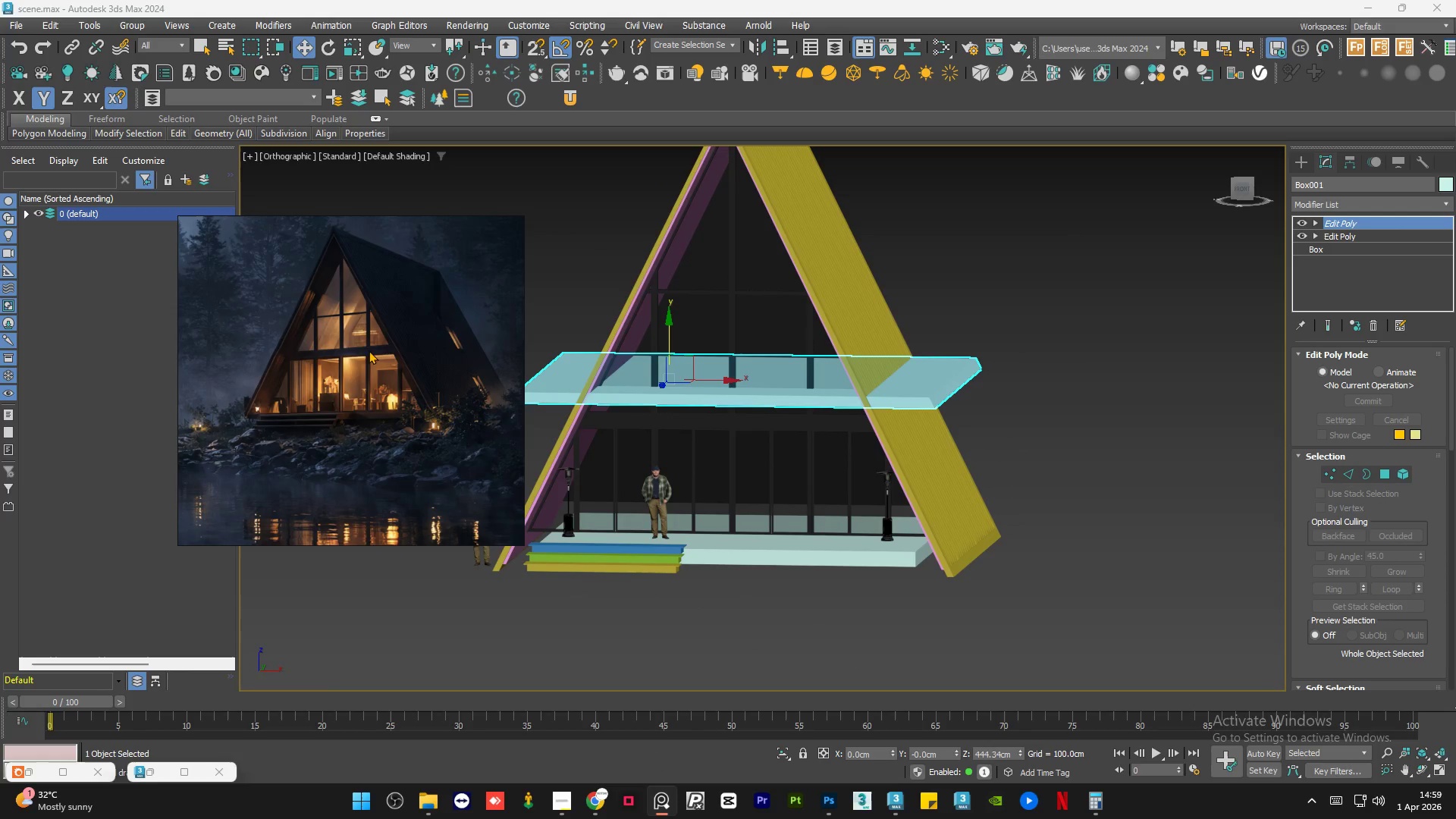 
scroll: coordinate [360, 352], scroll_direction: up, amount: 7.0
 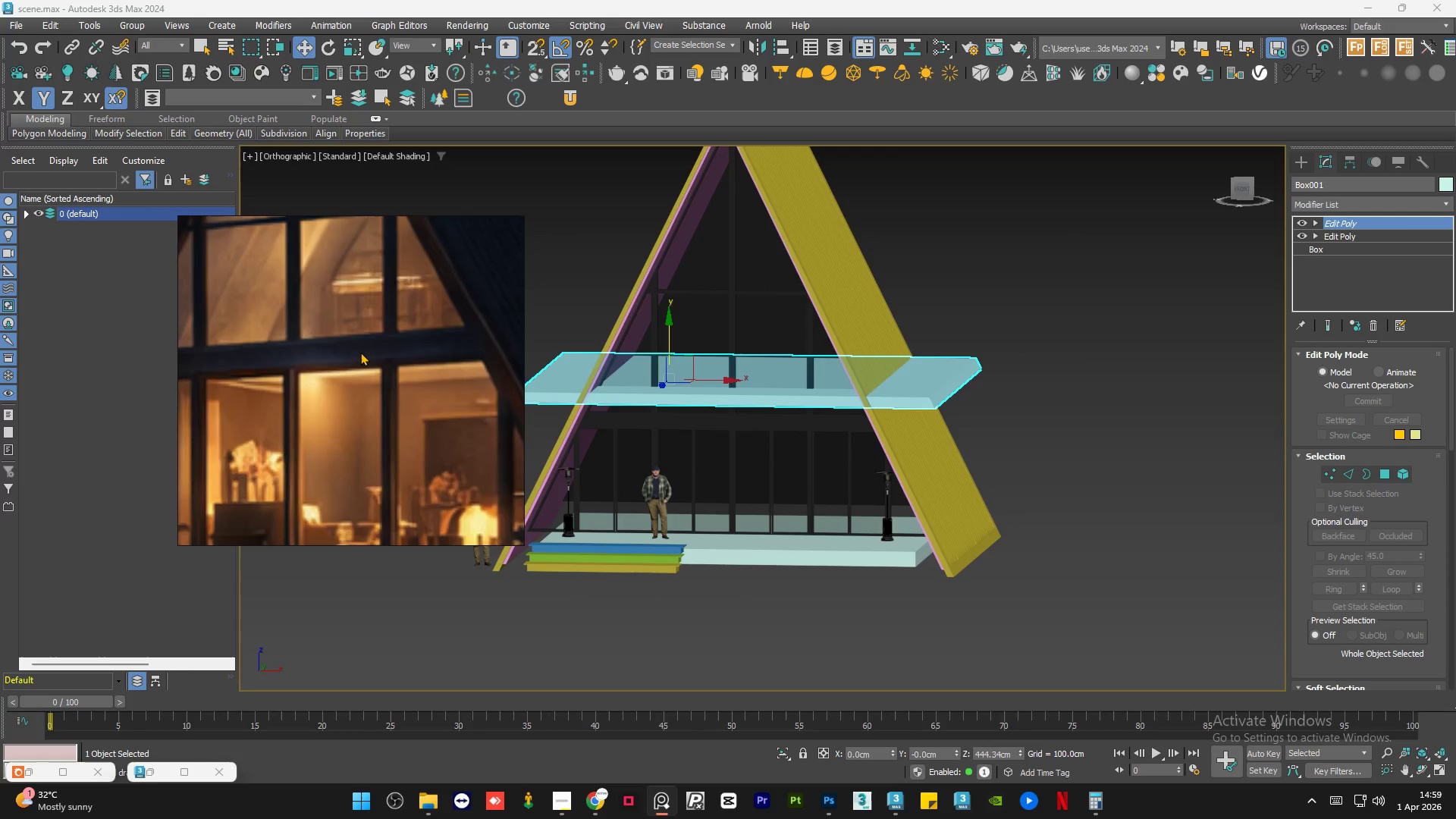 
scroll: coordinate [369, 347], scroll_direction: down, amount: 6.0
 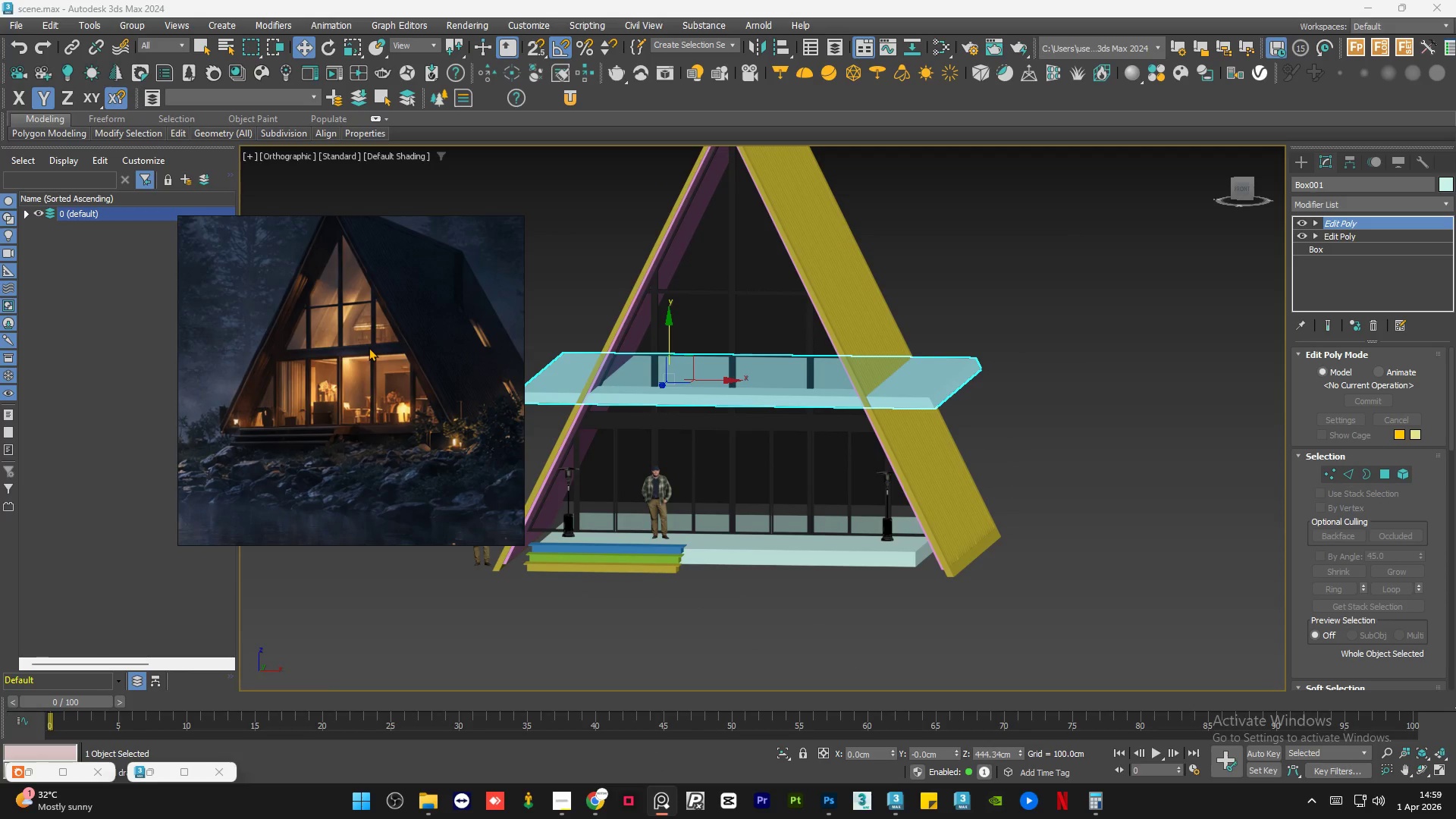 
scroll: coordinate [320, 308], scroll_direction: up, amount: 5.0
 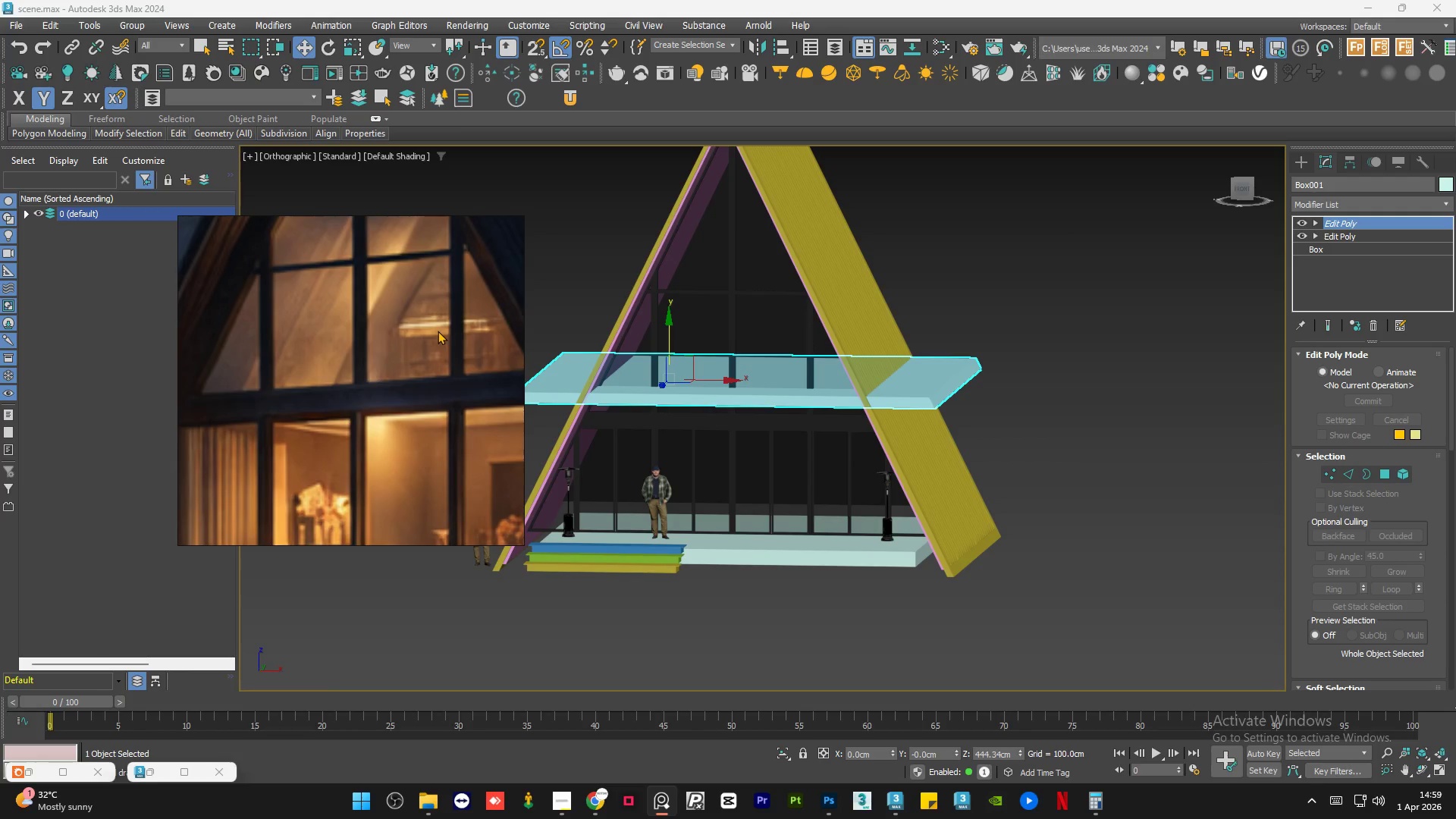 
scroll: coordinate [366, 345], scroll_direction: down, amount: 4.0
 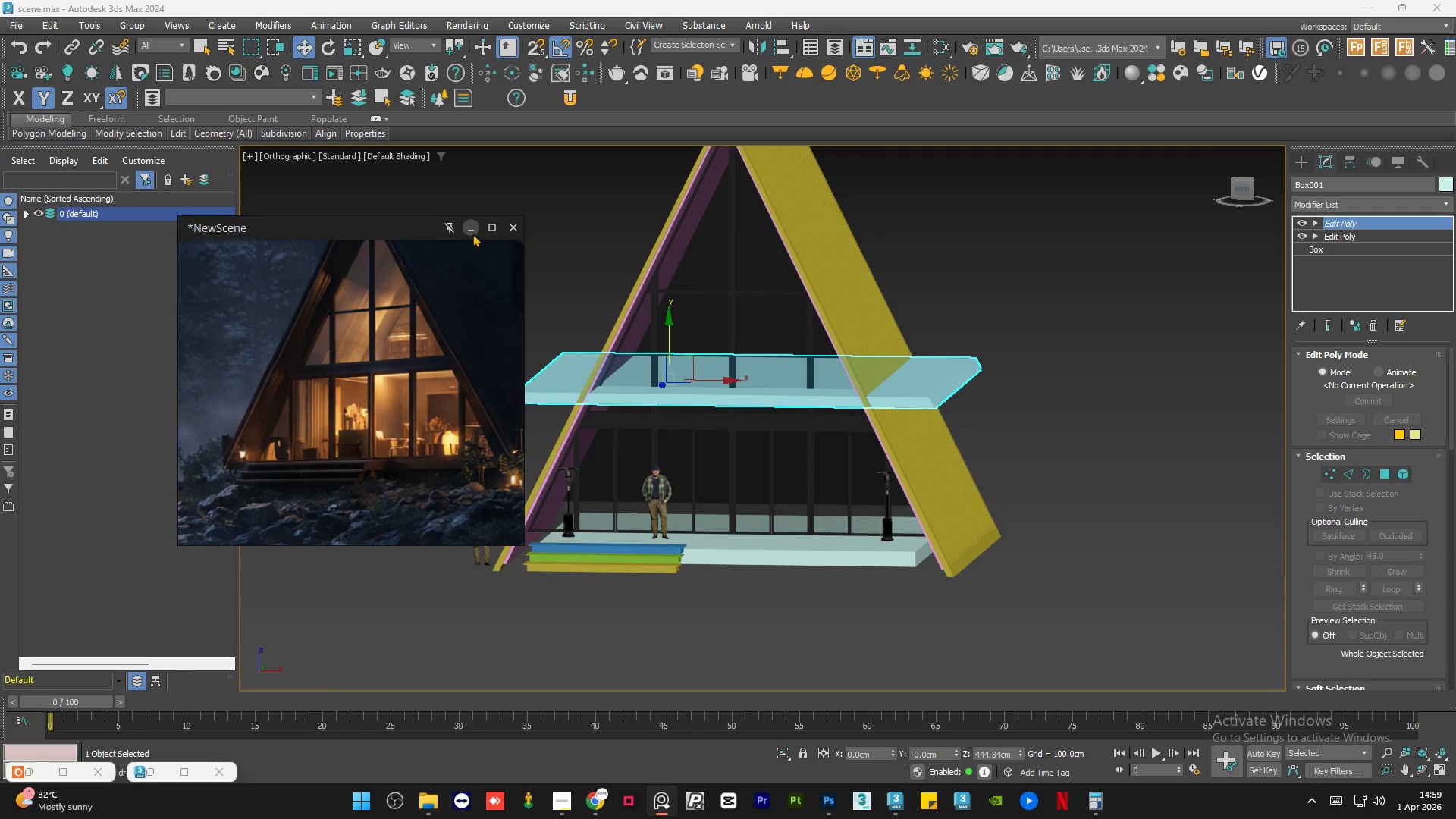 
left_click([467, 224])
 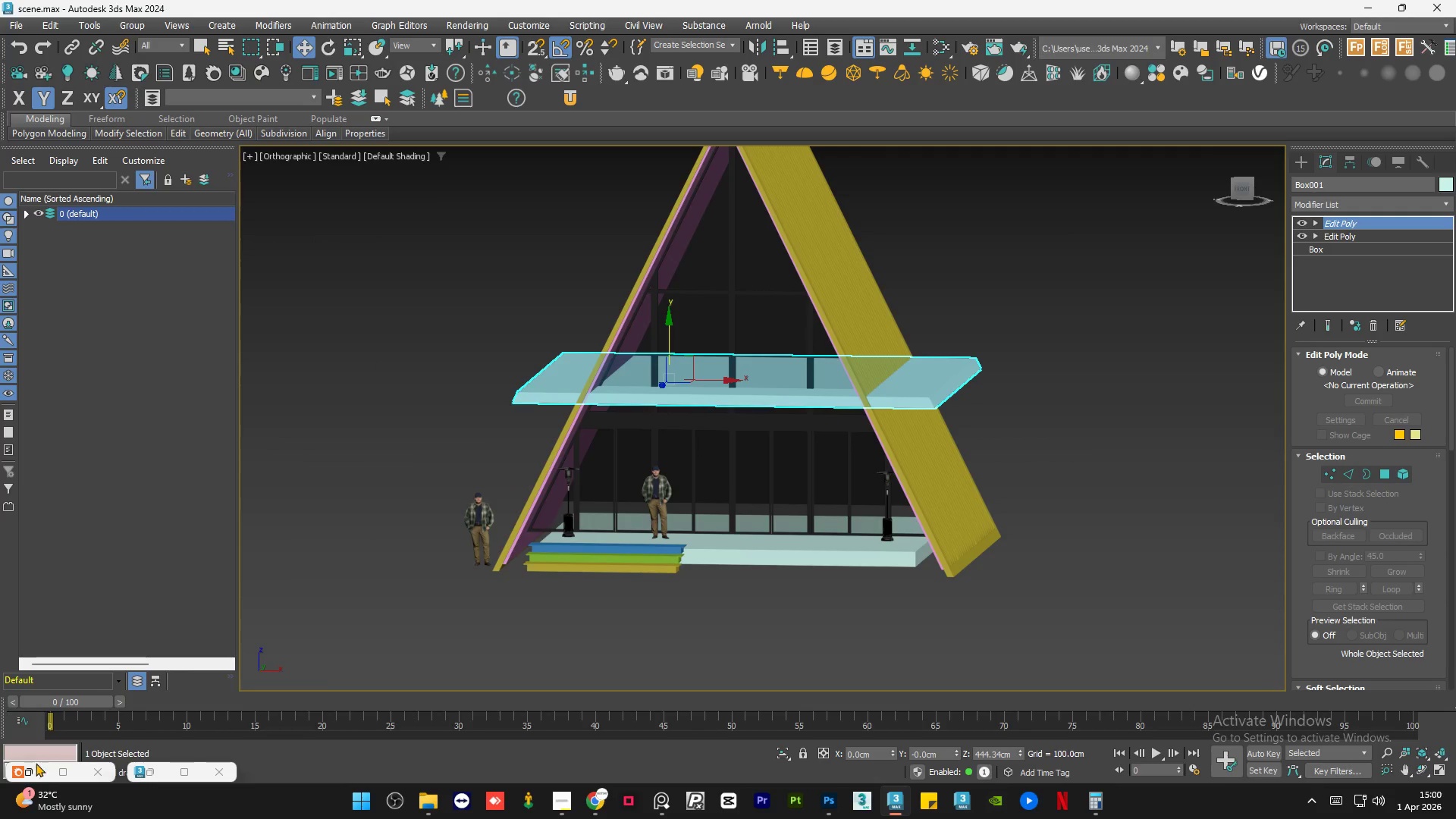 
left_click([39, 767])
 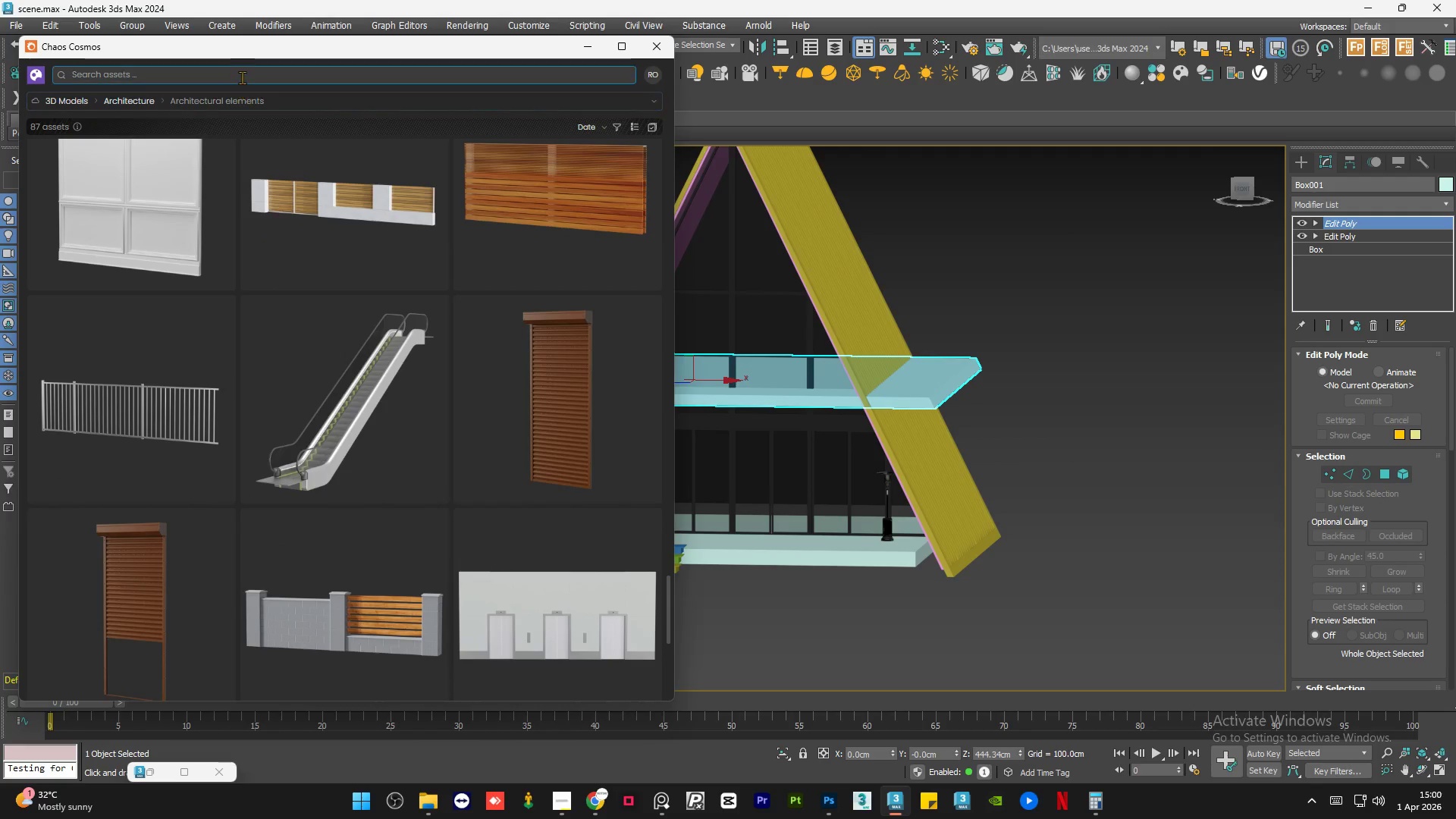 
double_click([242, 77])
 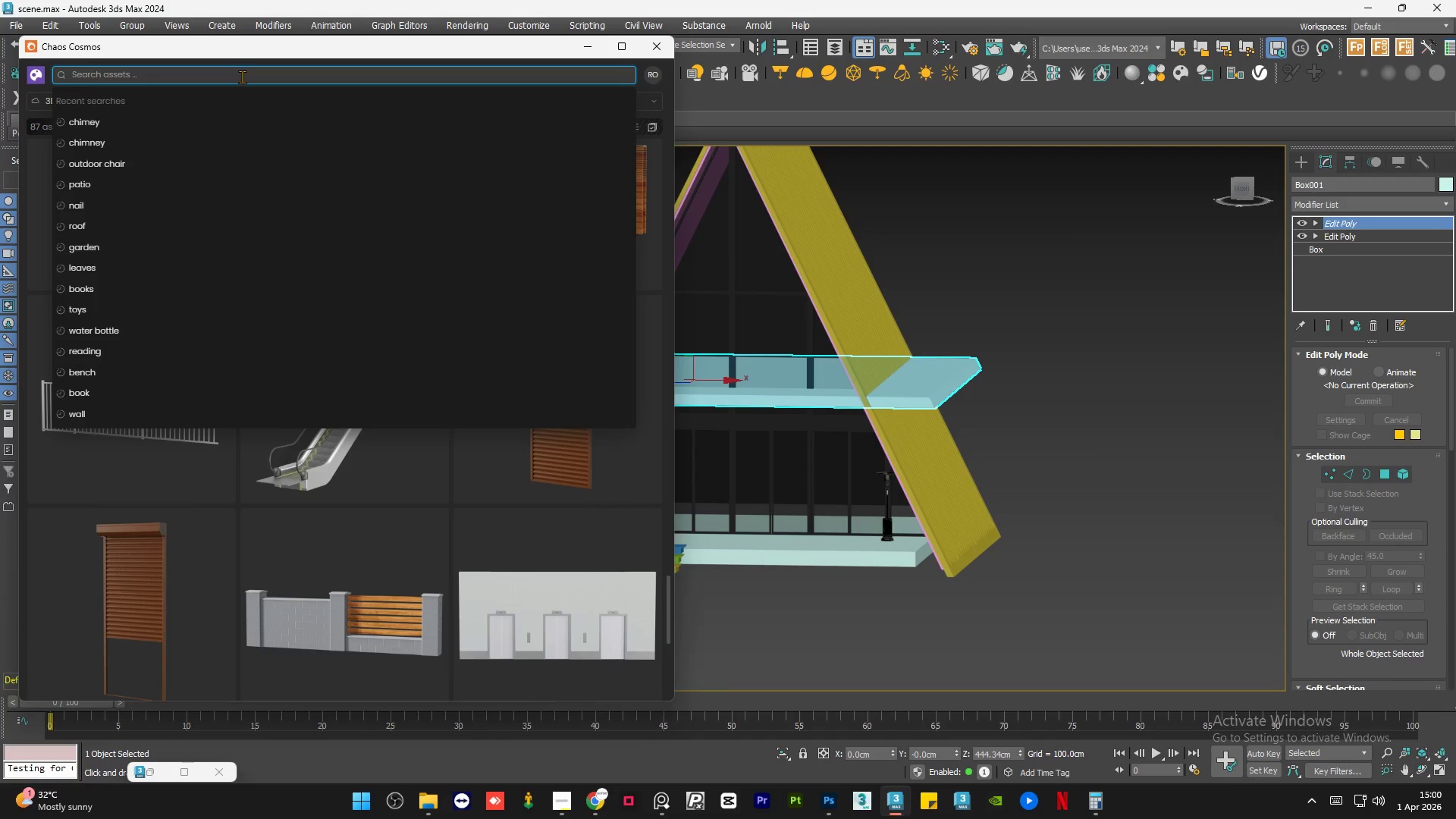 
type(stairs)
 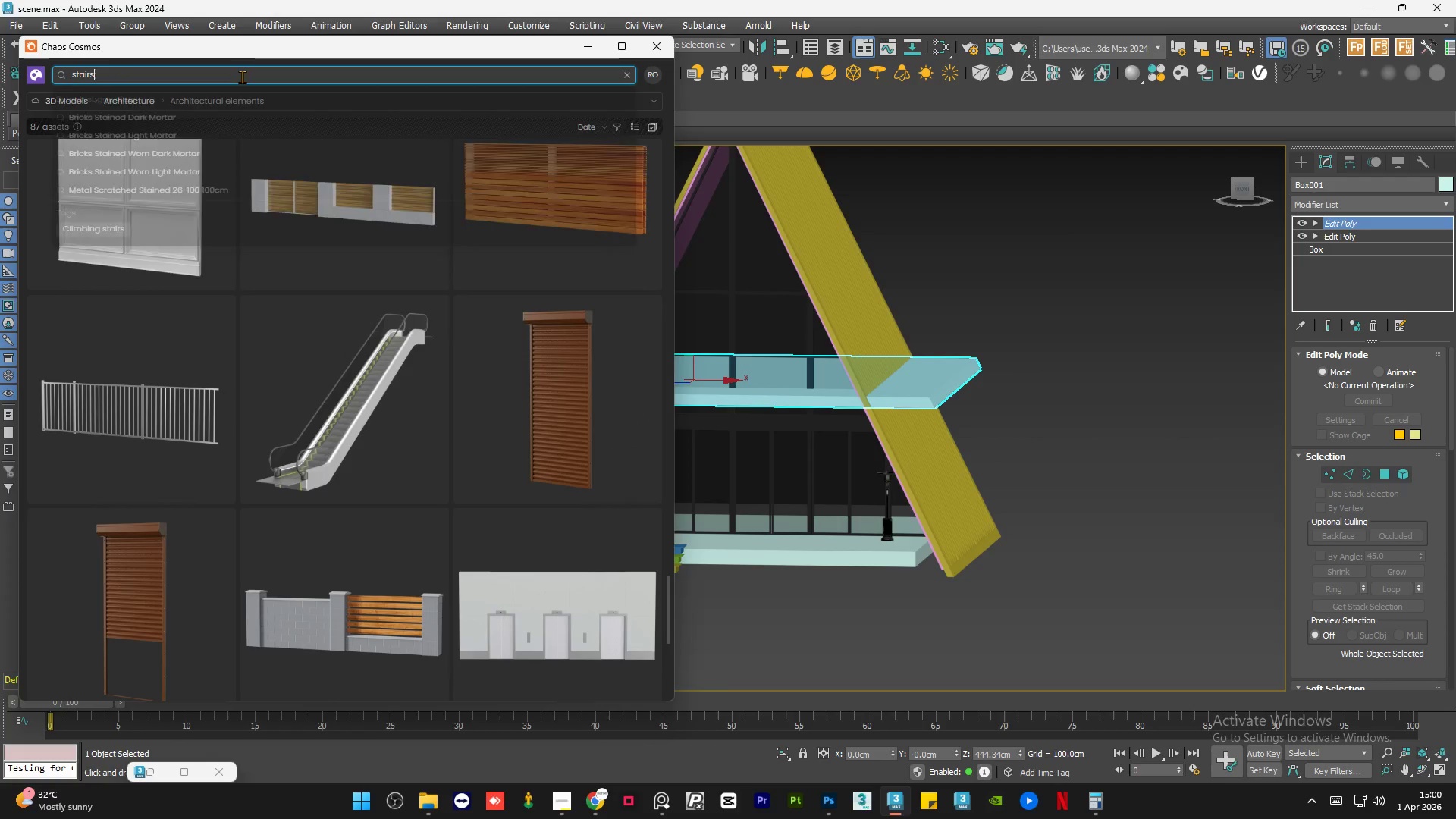 
key(Enter)
 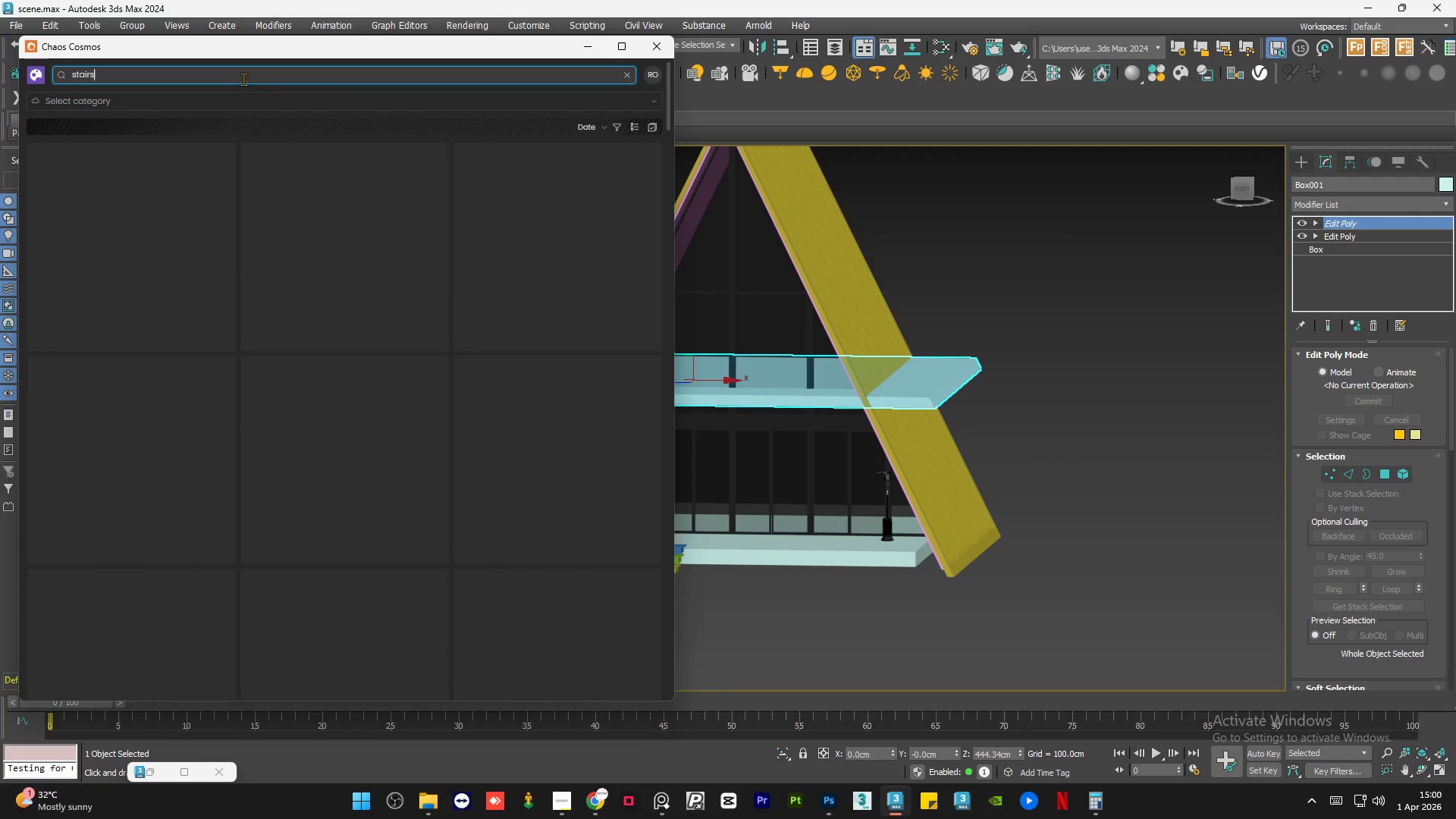 
mouse_move([495, 218])
 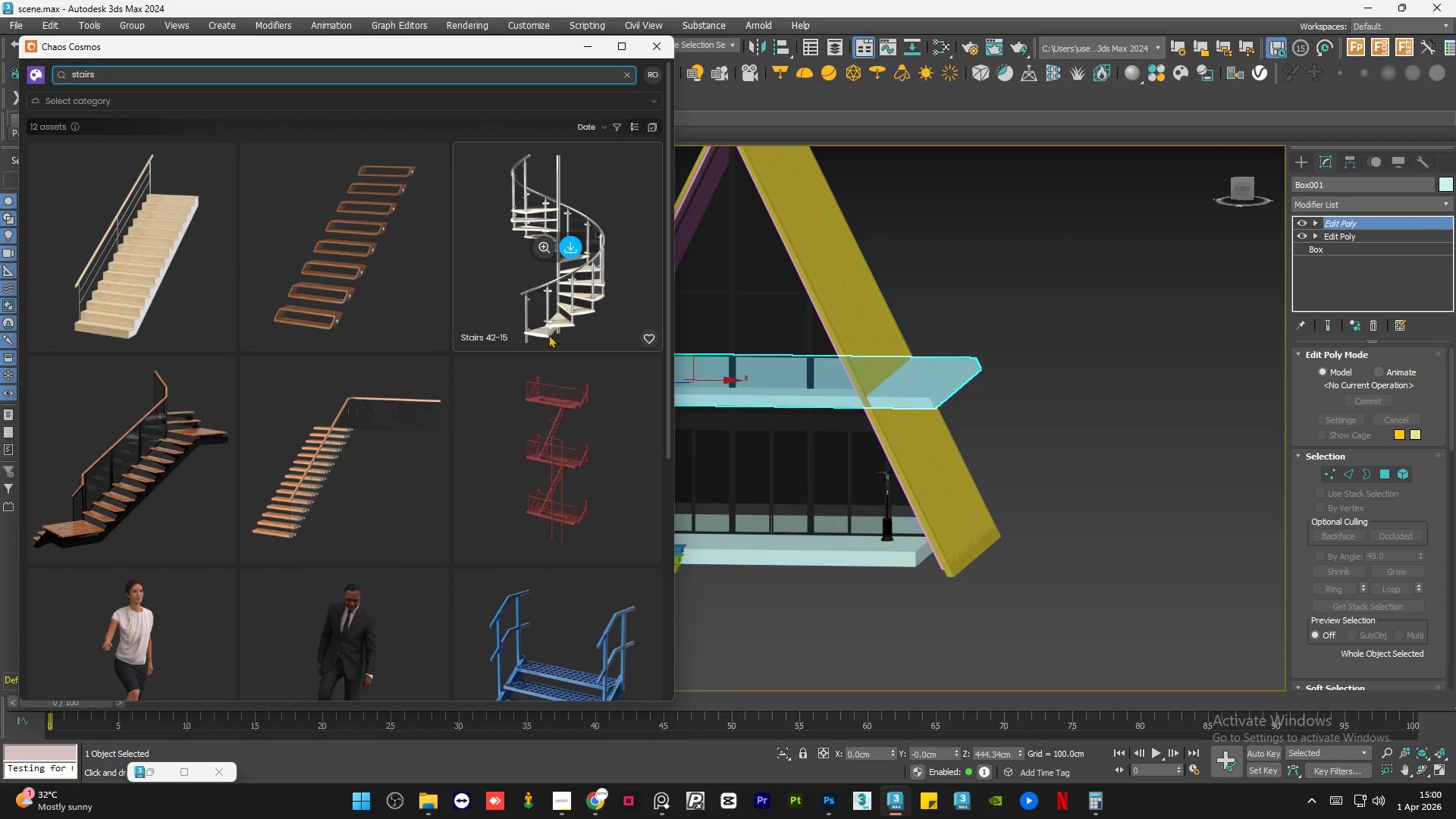 
left_click([664, 814])
 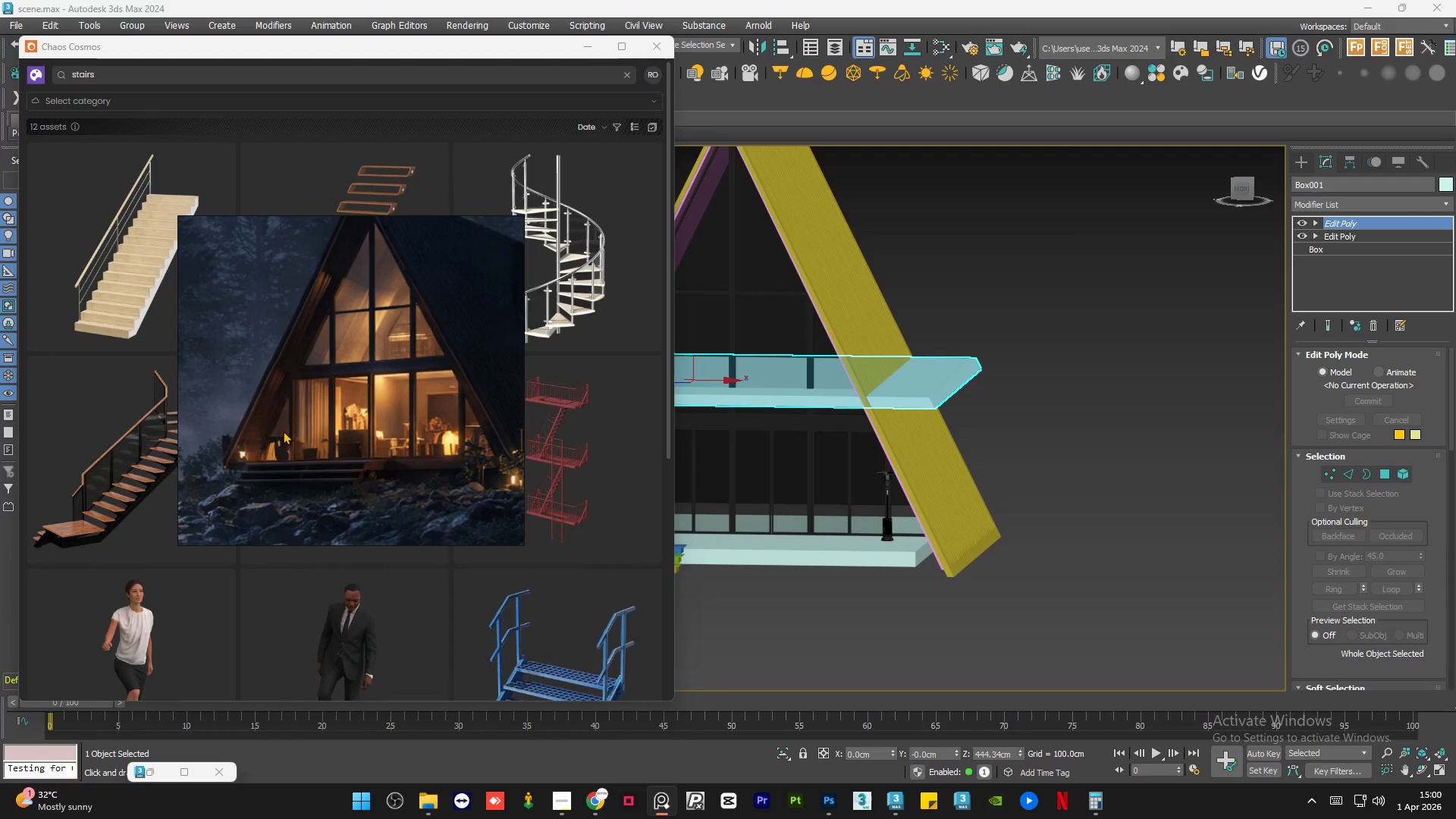 
wait(6.14)
 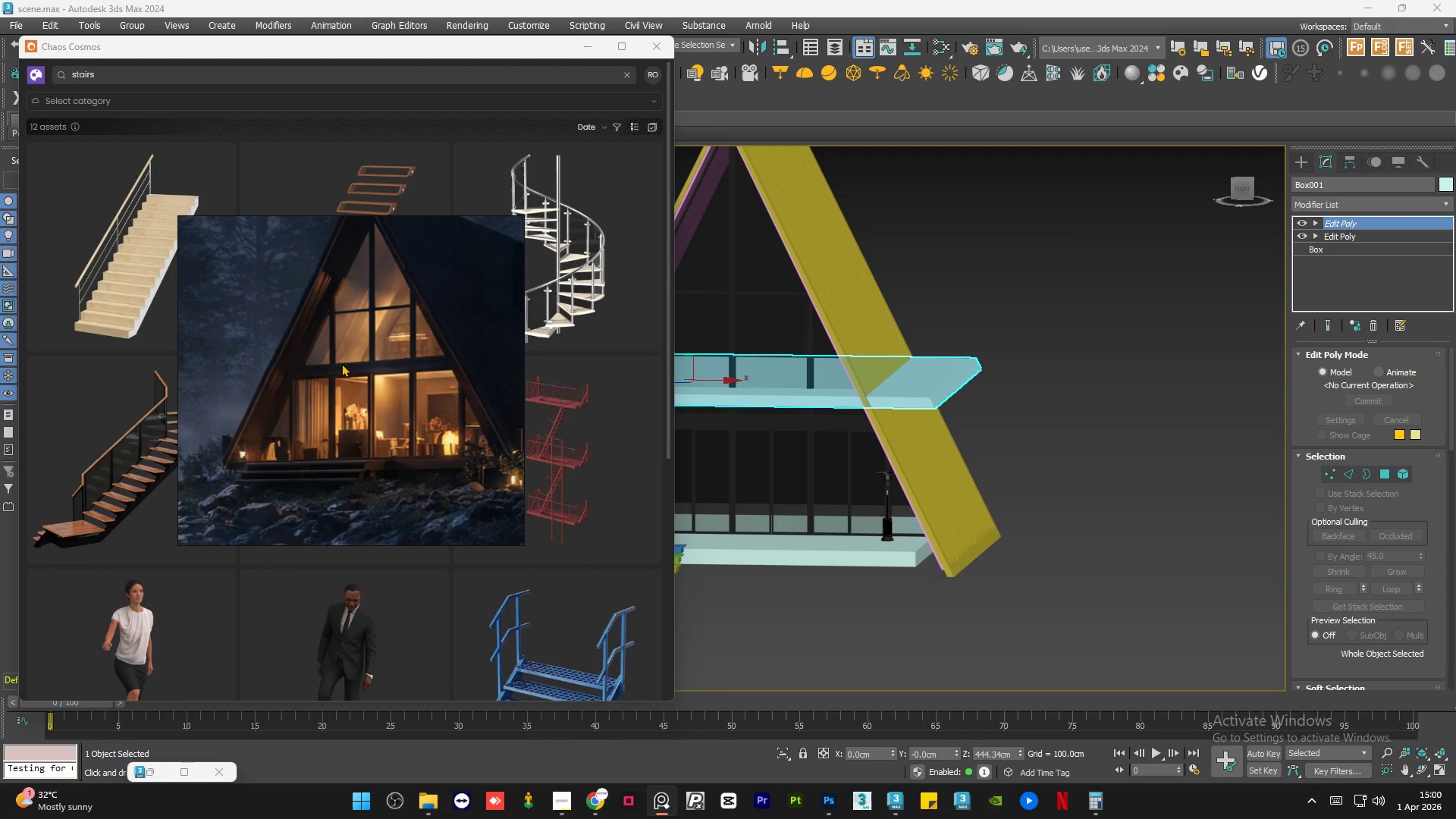 
left_click([468, 224])
 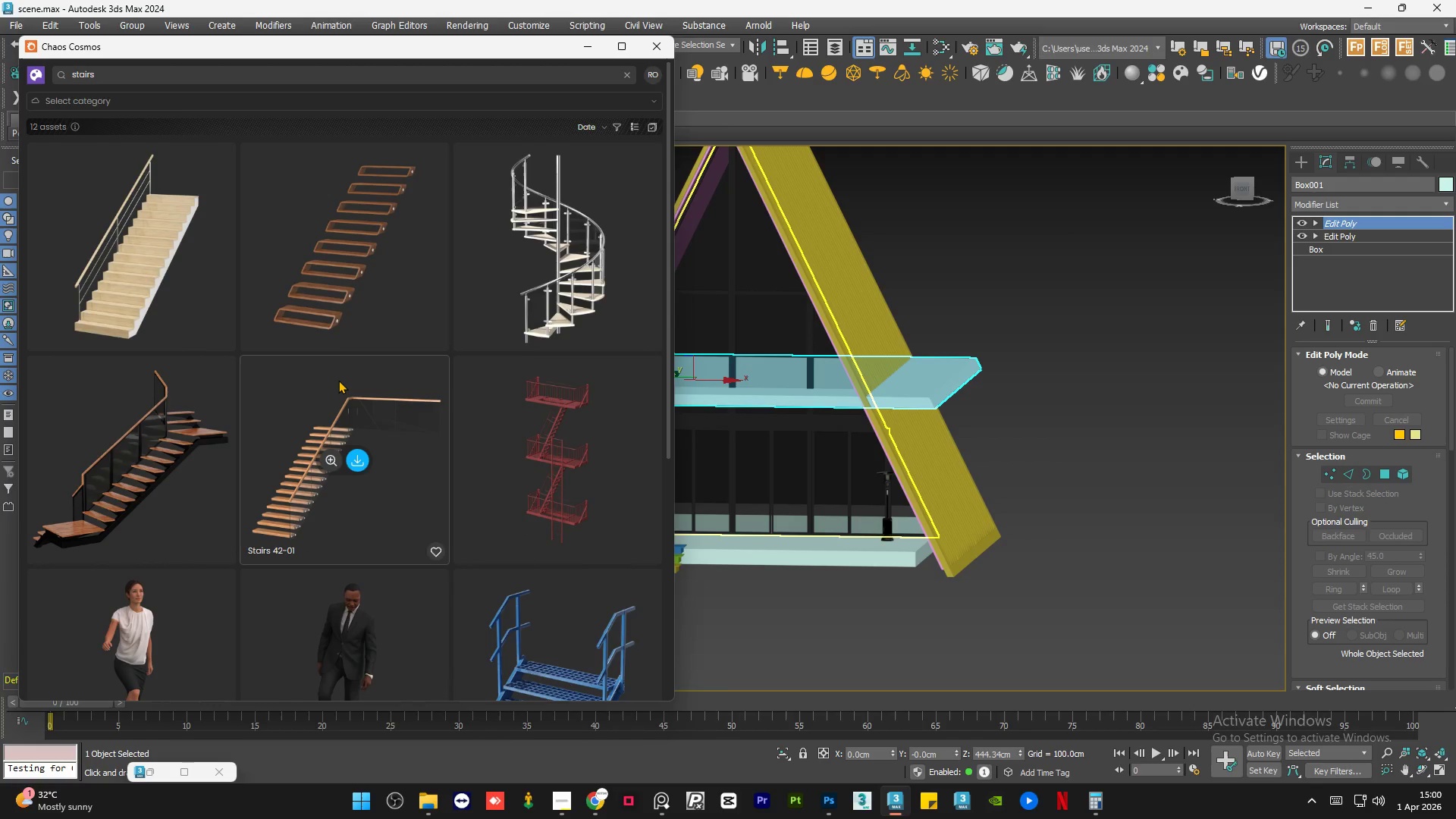 
scroll: coordinate [338, 382], scroll_direction: down, amount: 7.0
 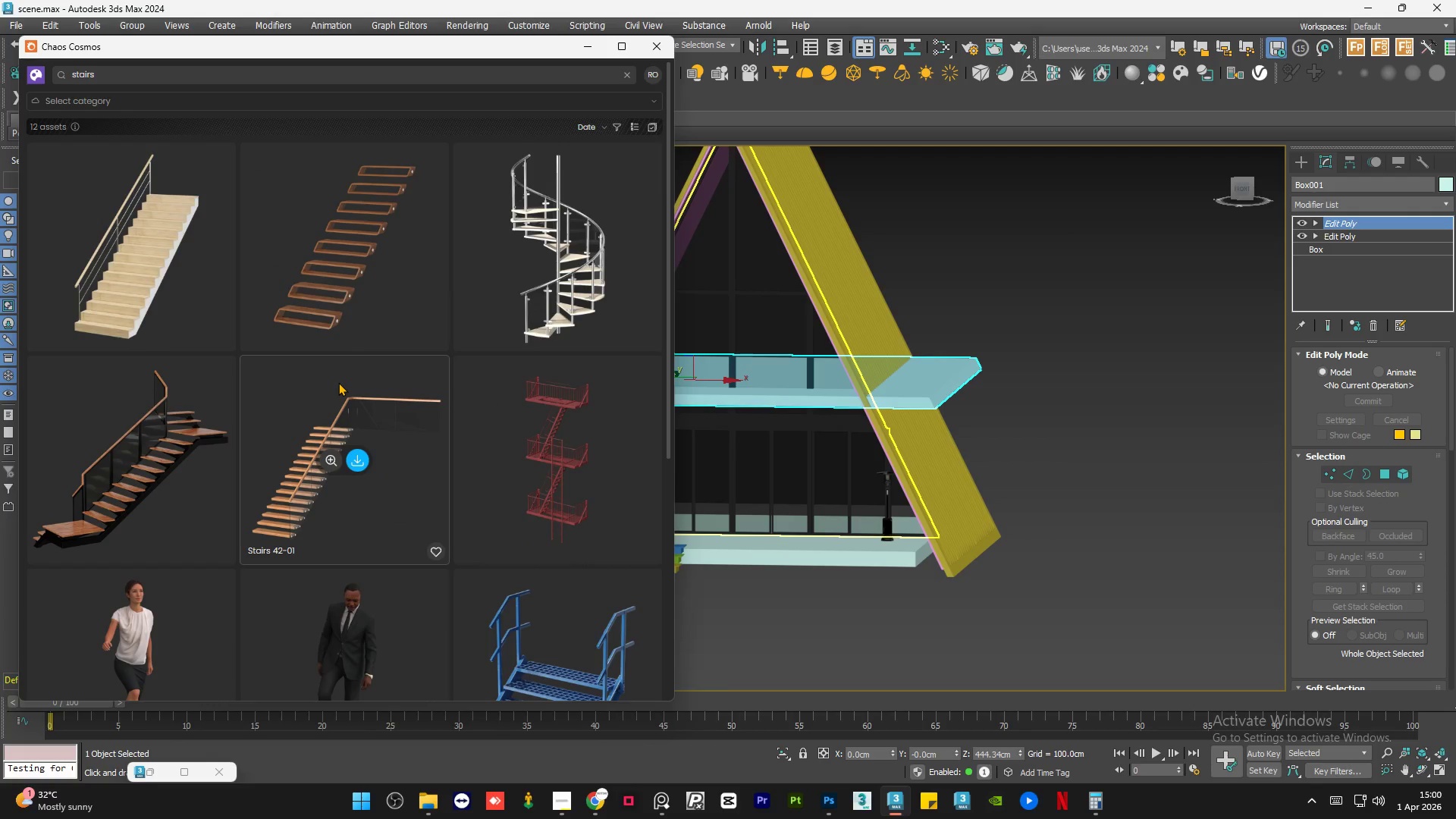 
wait(5.72)
 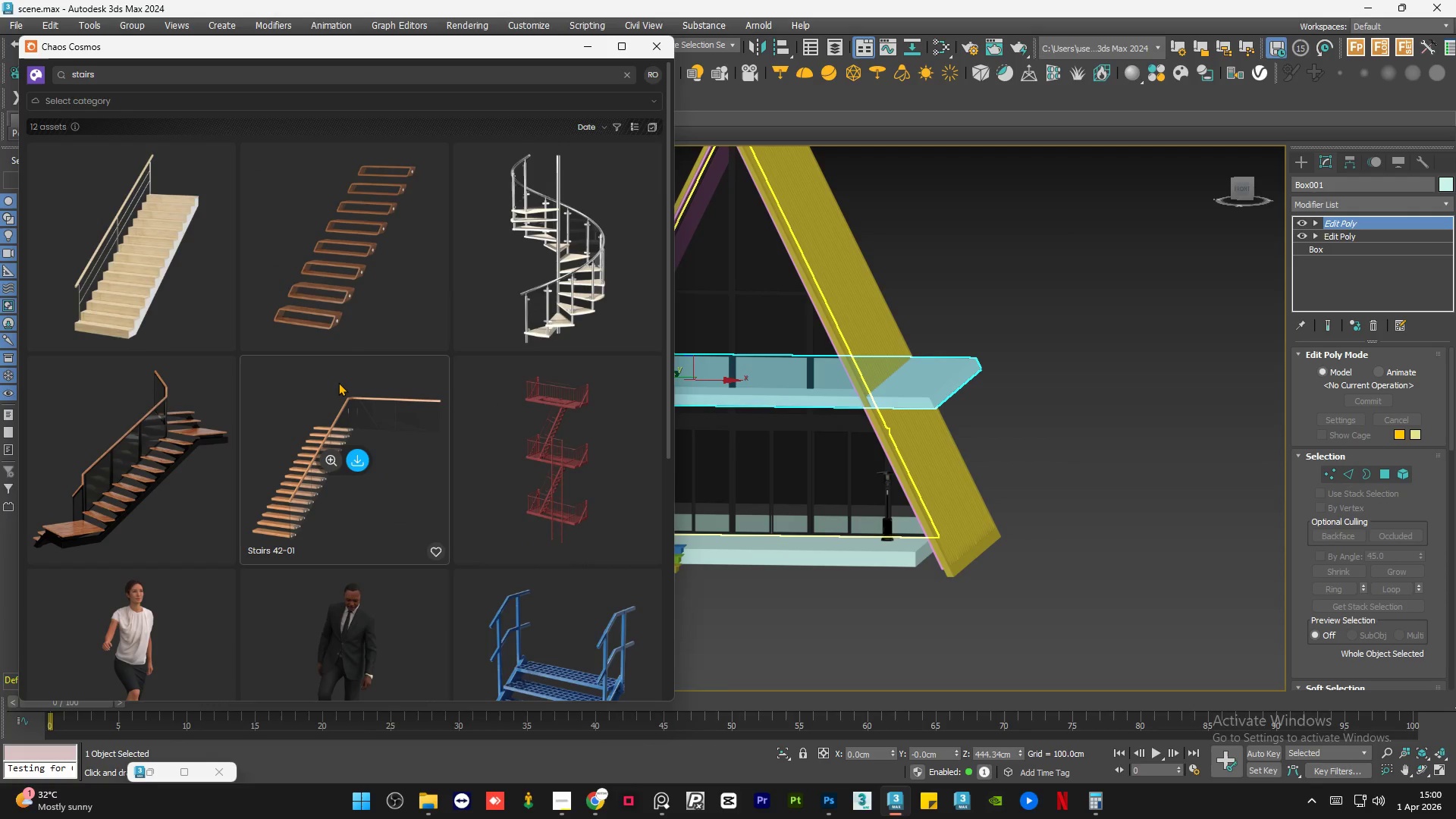 
left_click([356, 464])
 